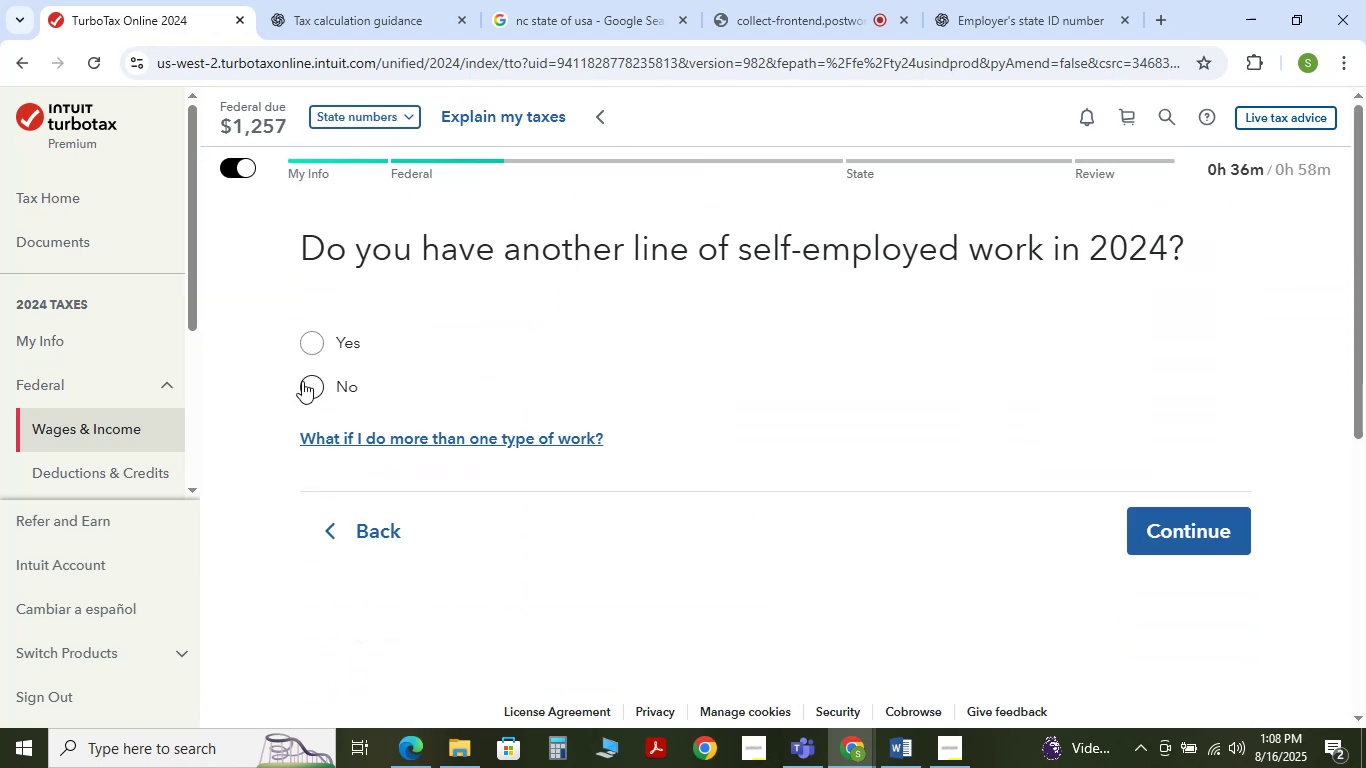 
wait(6.42)
 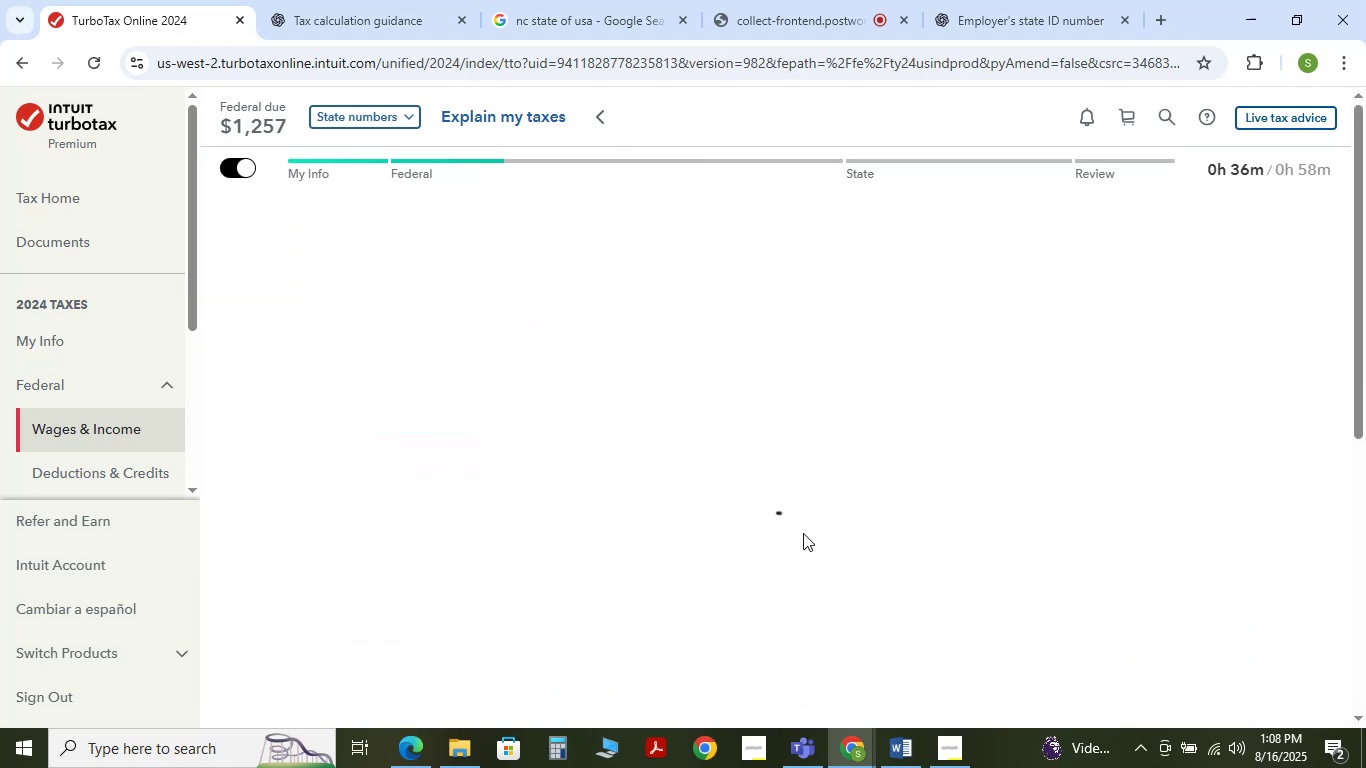 
left_click([302, 383])
 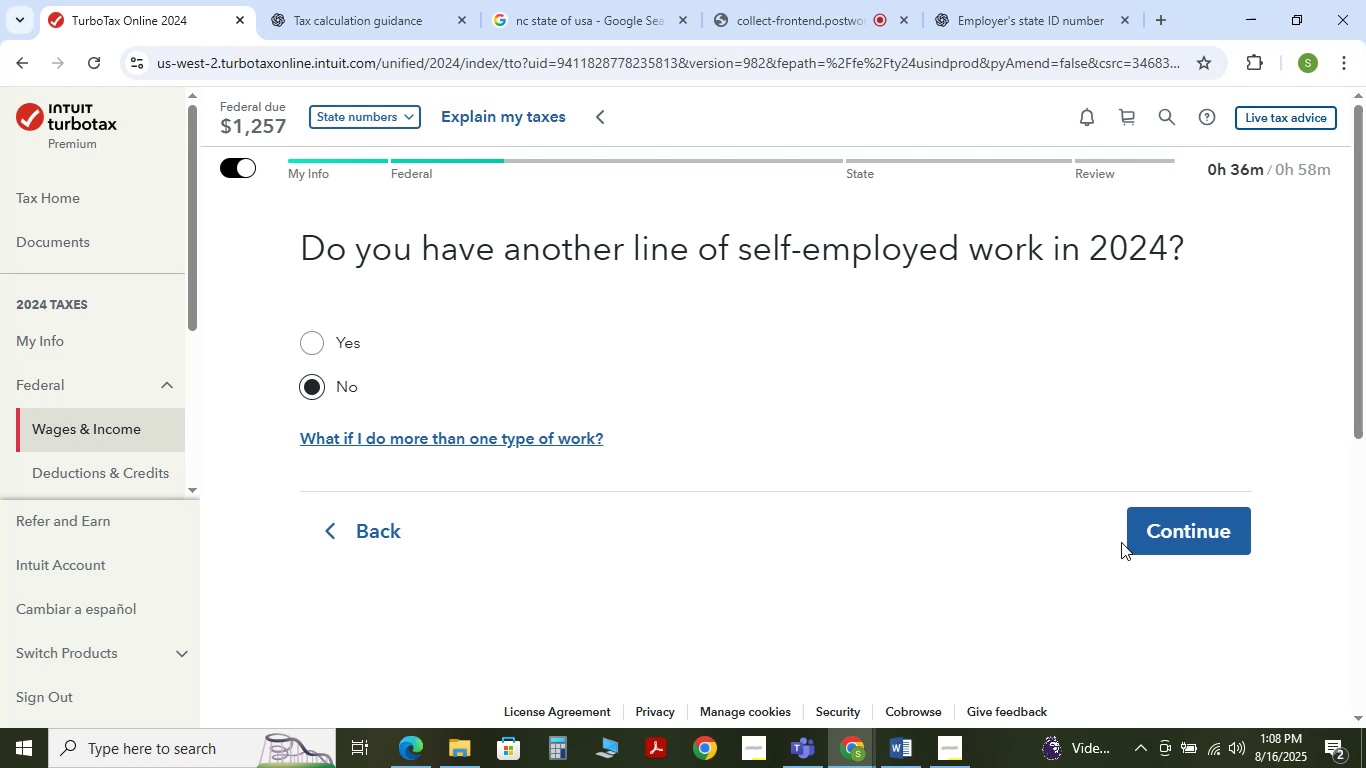 
left_click_drag(start_coordinate=[1170, 540], to_coordinate=[1160, 537])
 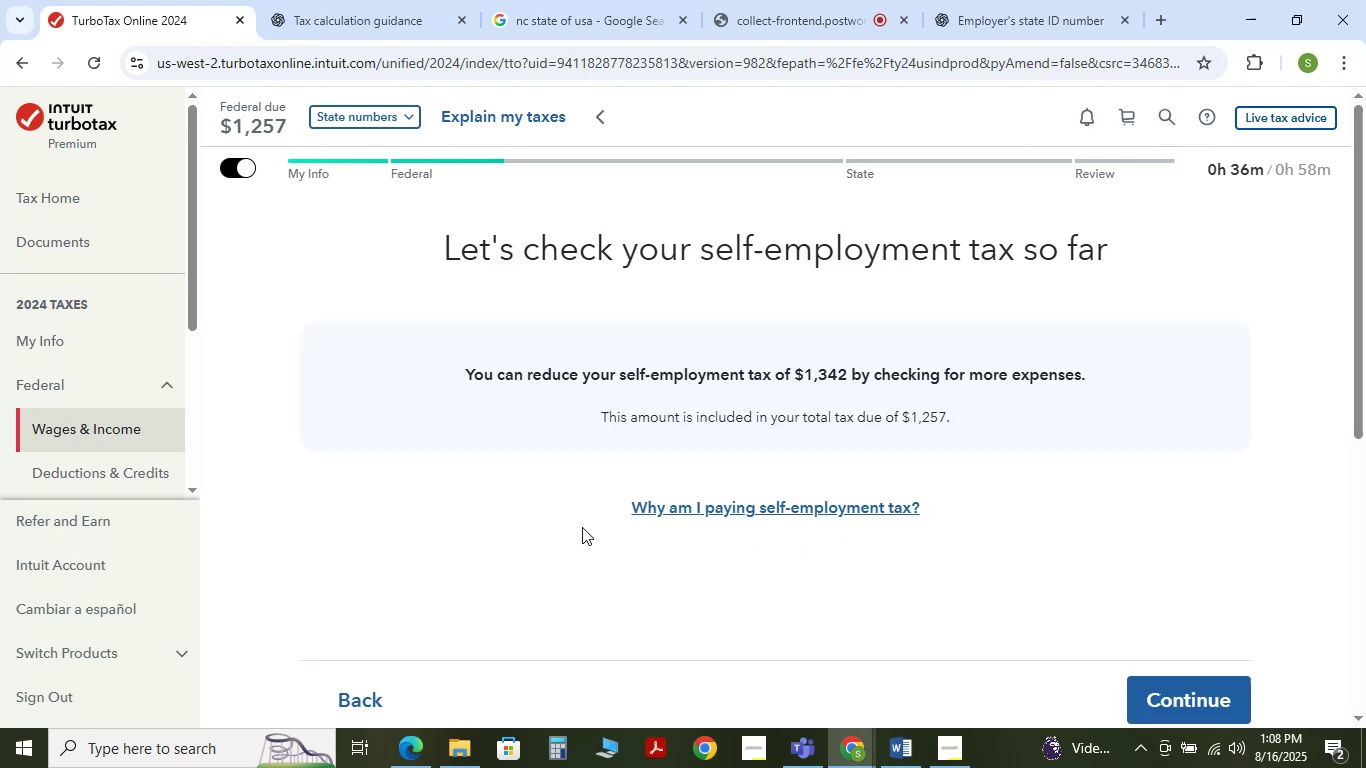 
scroll: coordinate [965, 582], scroll_direction: down, amount: 1.0
 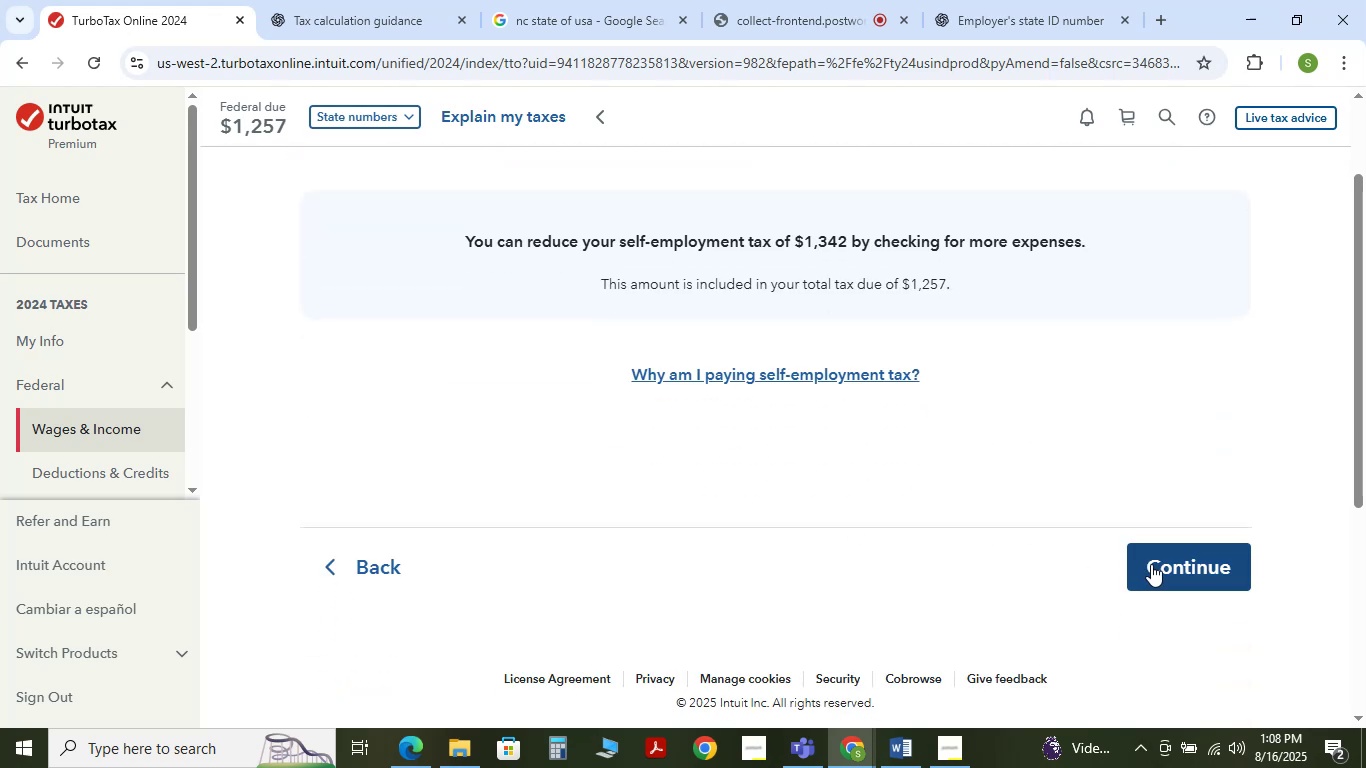 
left_click([1151, 564])
 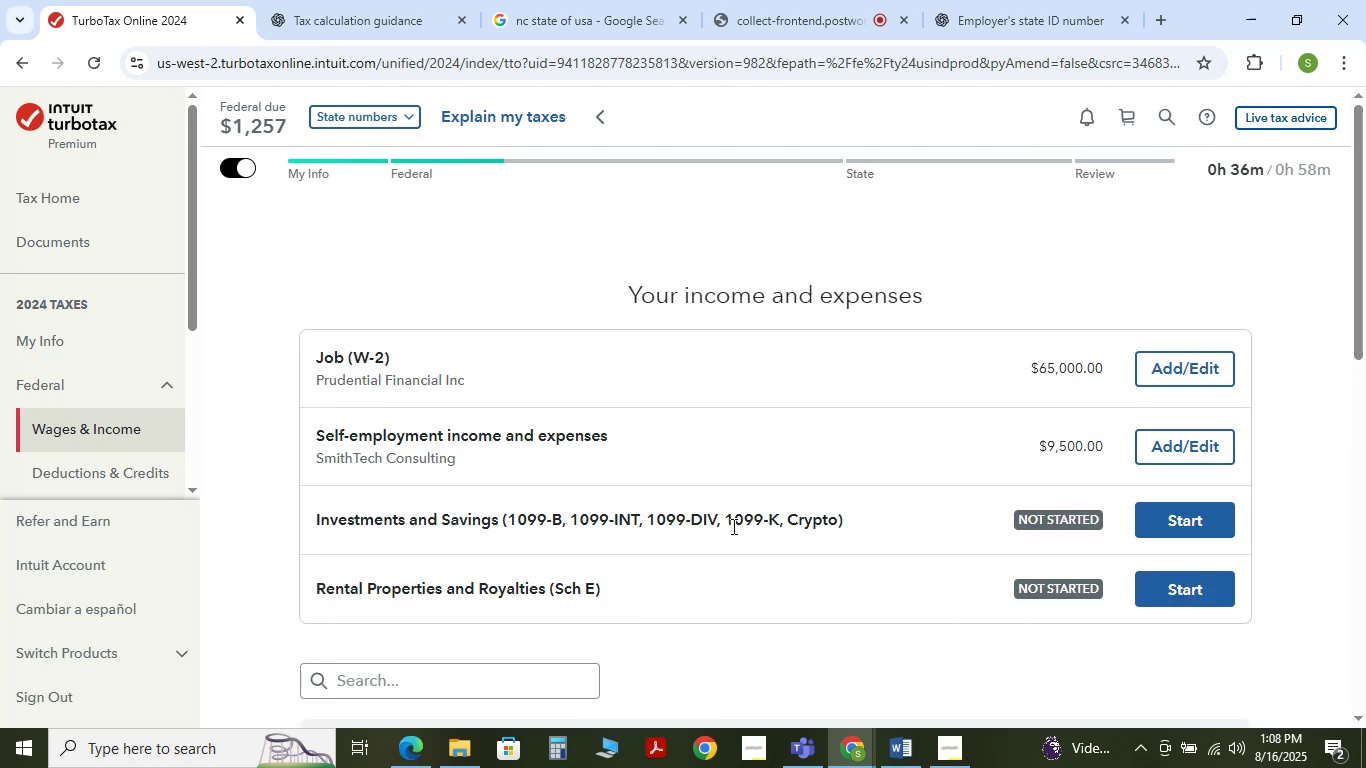 
wait(10.86)
 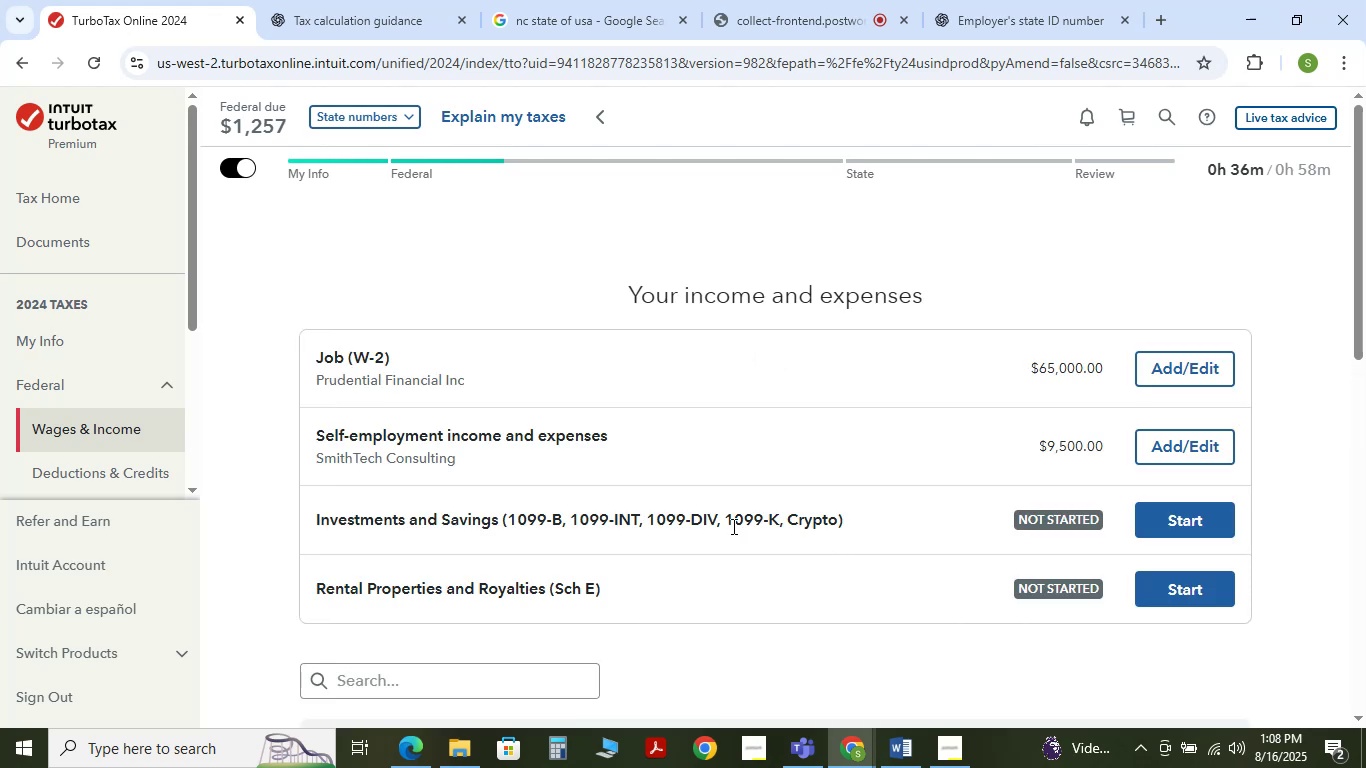 
scroll: coordinate [712, 502], scroll_direction: down, amount: 4.0
 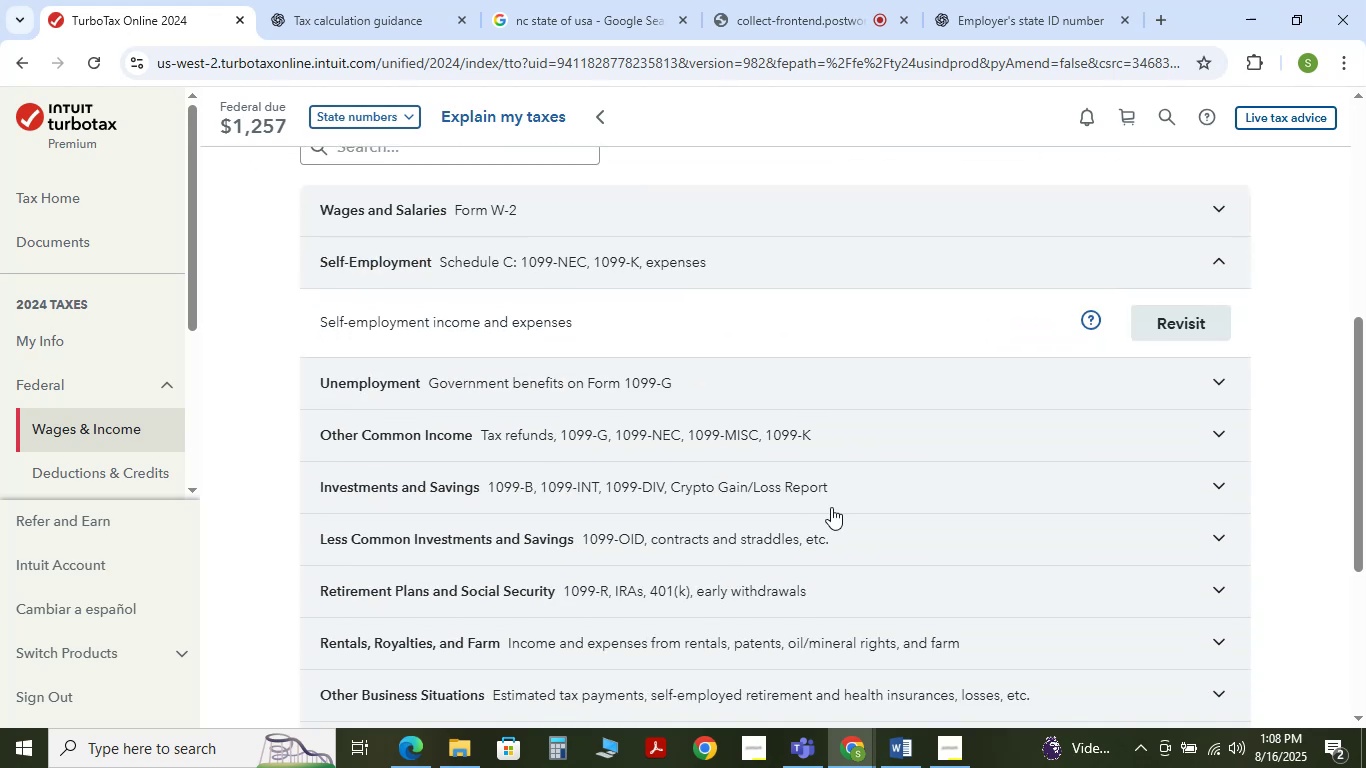 
scroll: coordinate [831, 507], scroll_direction: up, amount: 2.0
 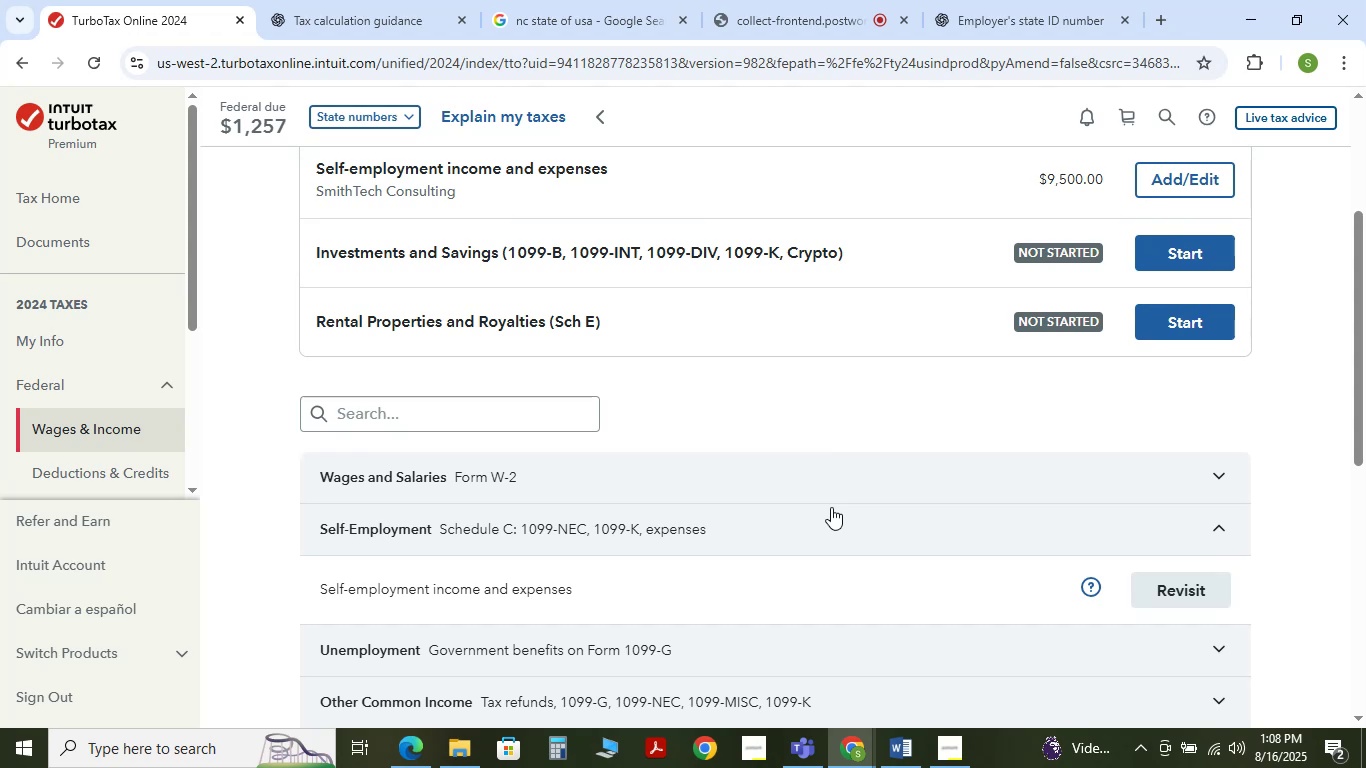 
scroll: coordinate [831, 507], scroll_direction: down, amount: 3.0
 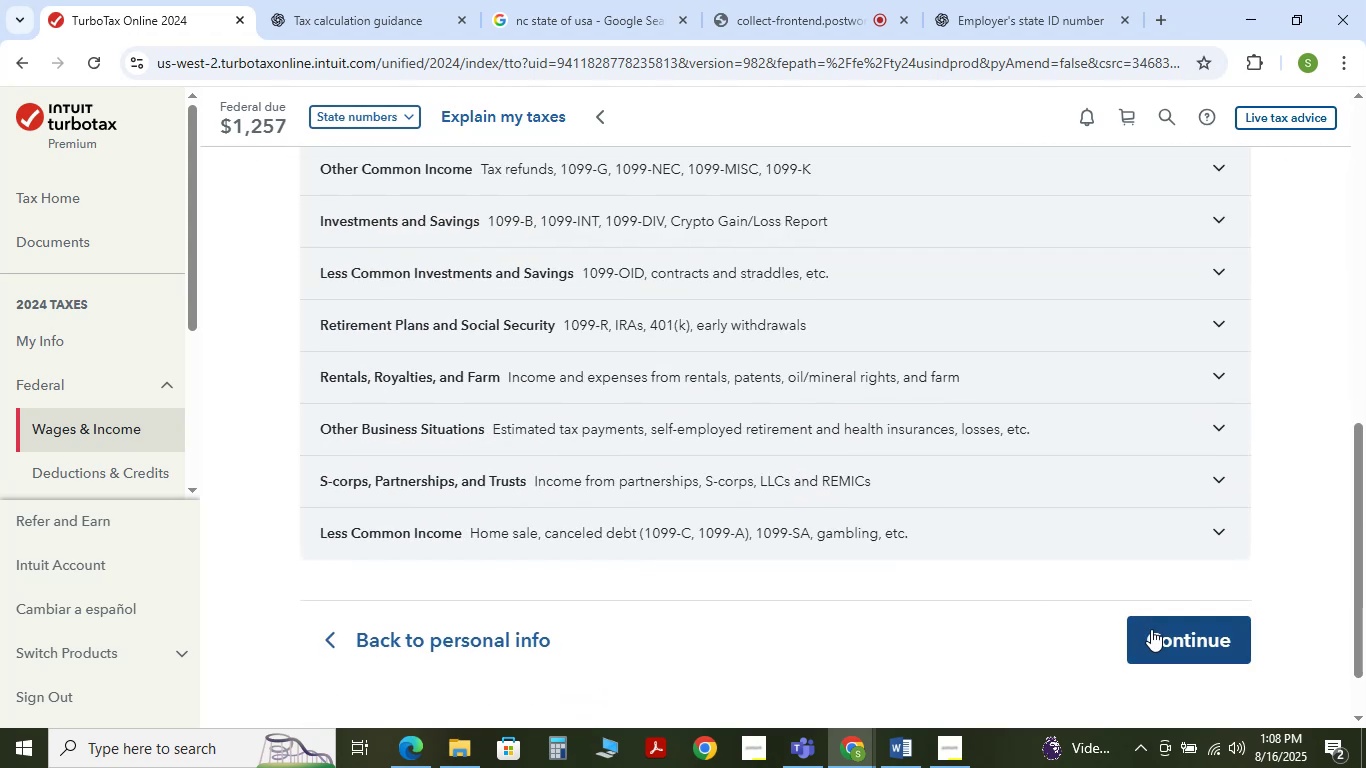 
left_click([1151, 629])
 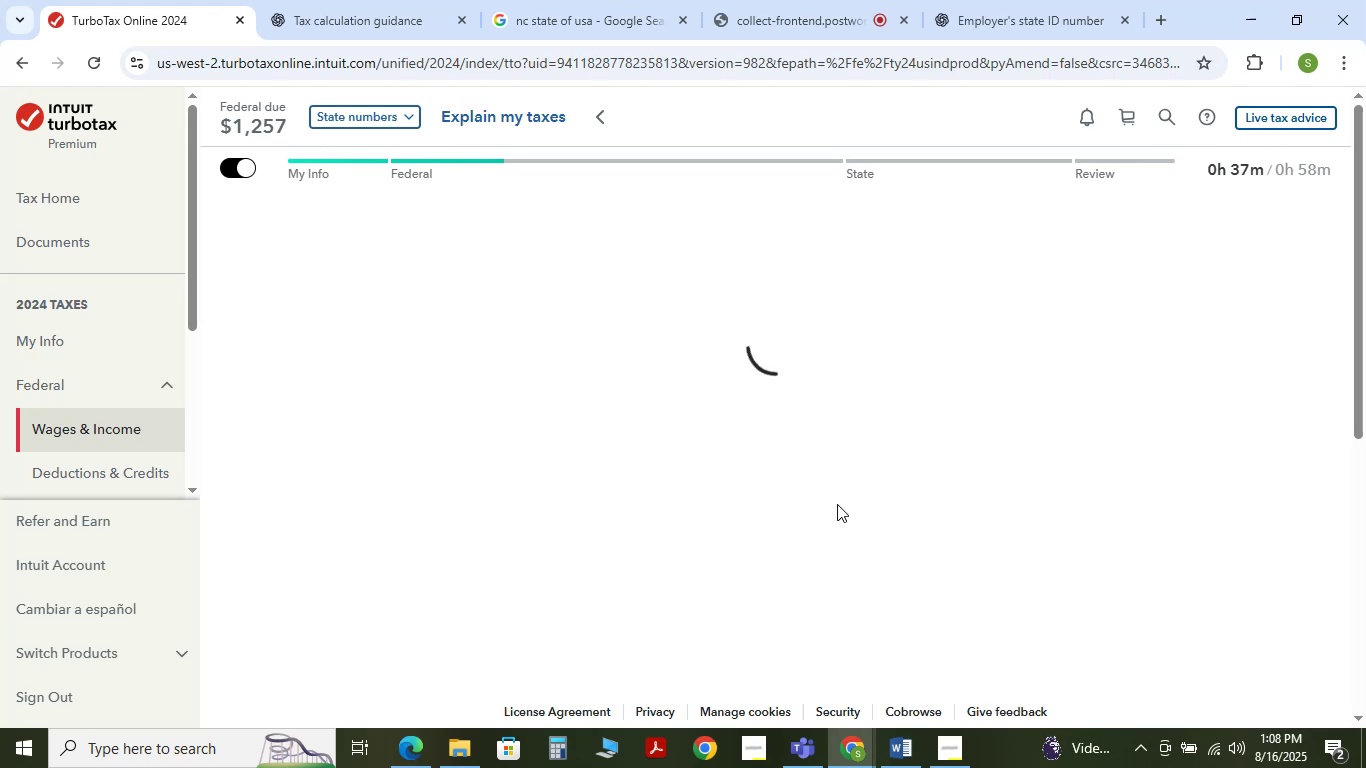 
wait(13.63)
 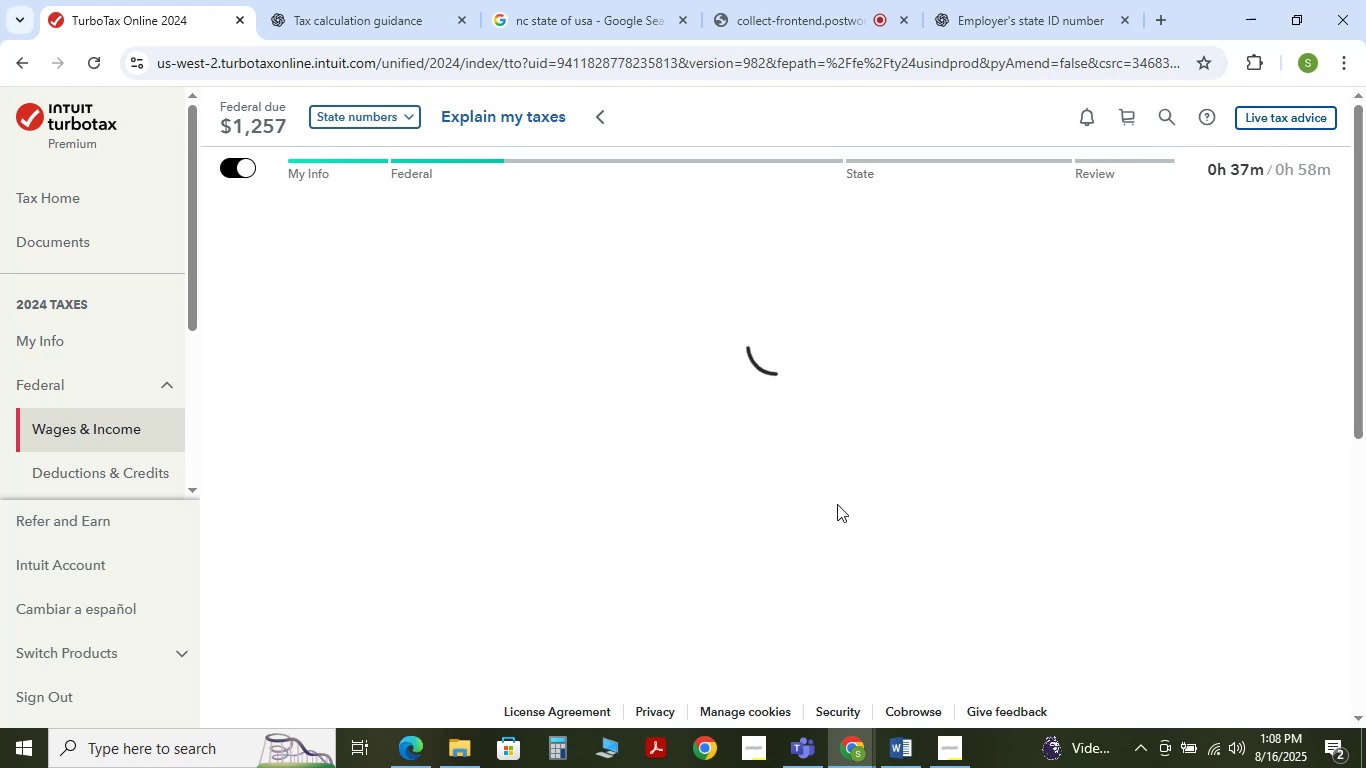 
scroll: coordinate [841, 504], scroll_direction: down, amount: 7.0
 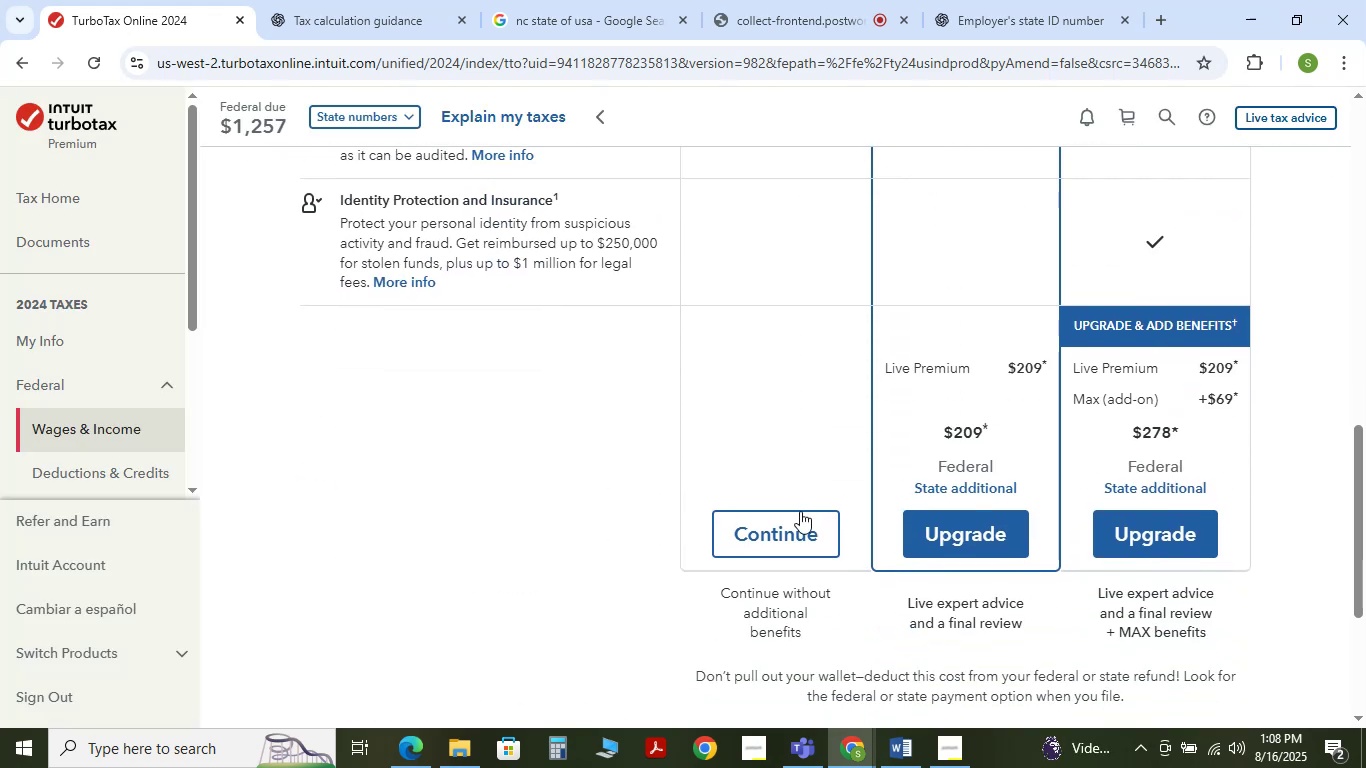 
left_click([797, 514])
 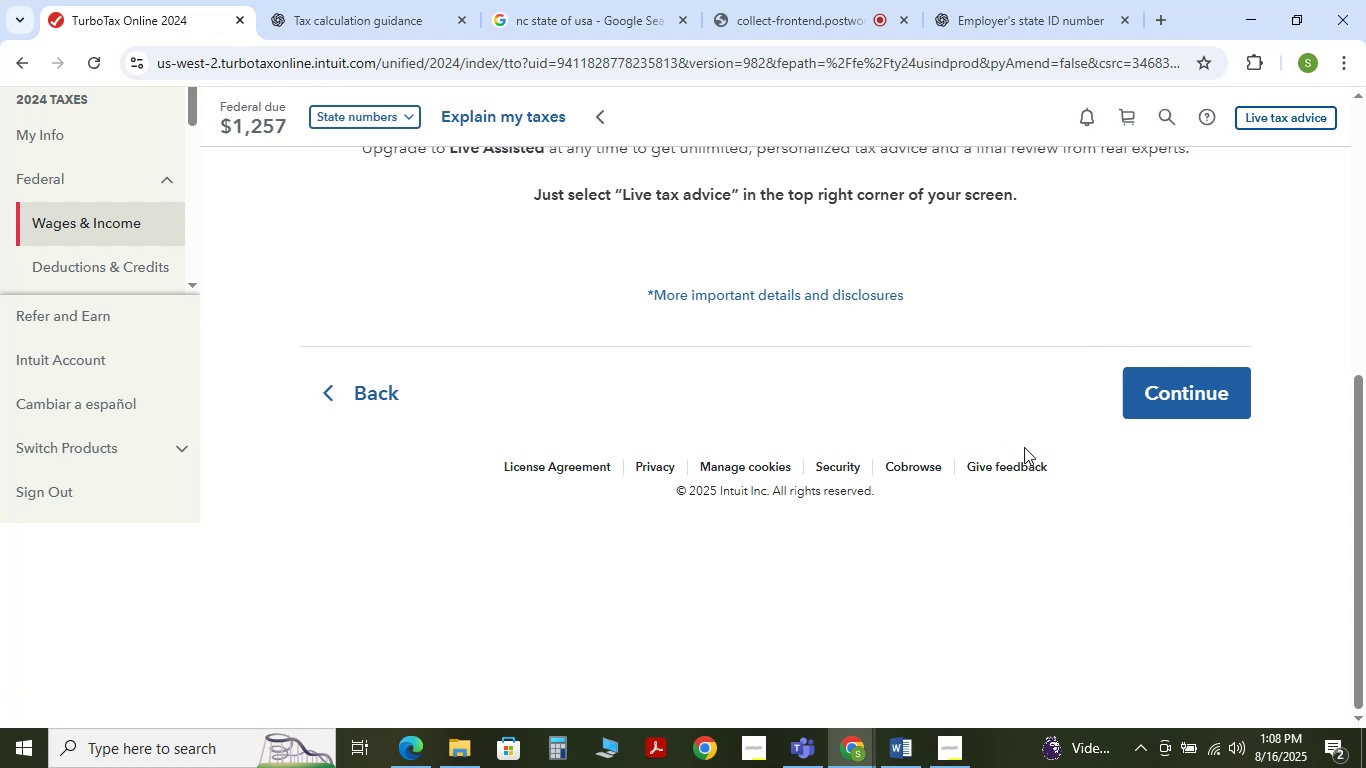 
scroll: coordinate [977, 452], scroll_direction: up, amount: 1.0
 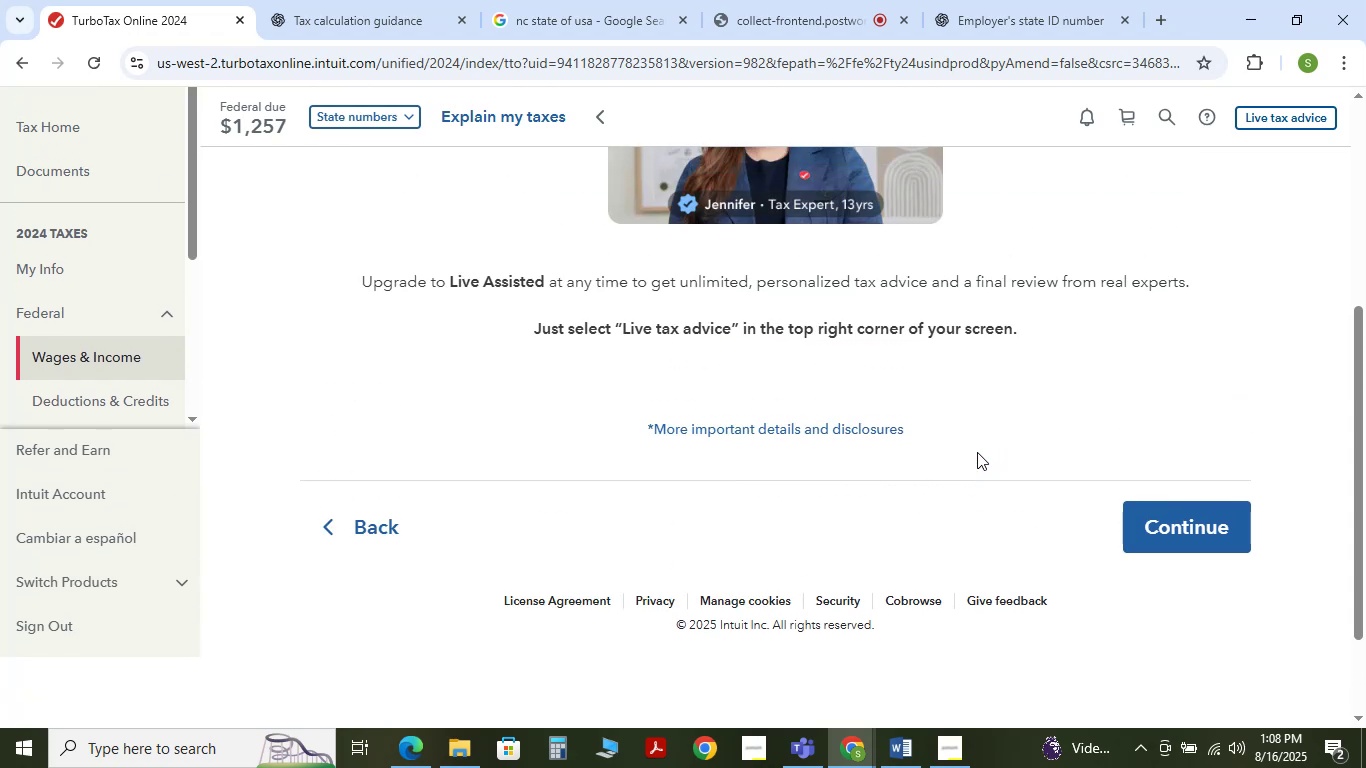 
scroll: coordinate [977, 452], scroll_direction: none, amount: 0.0
 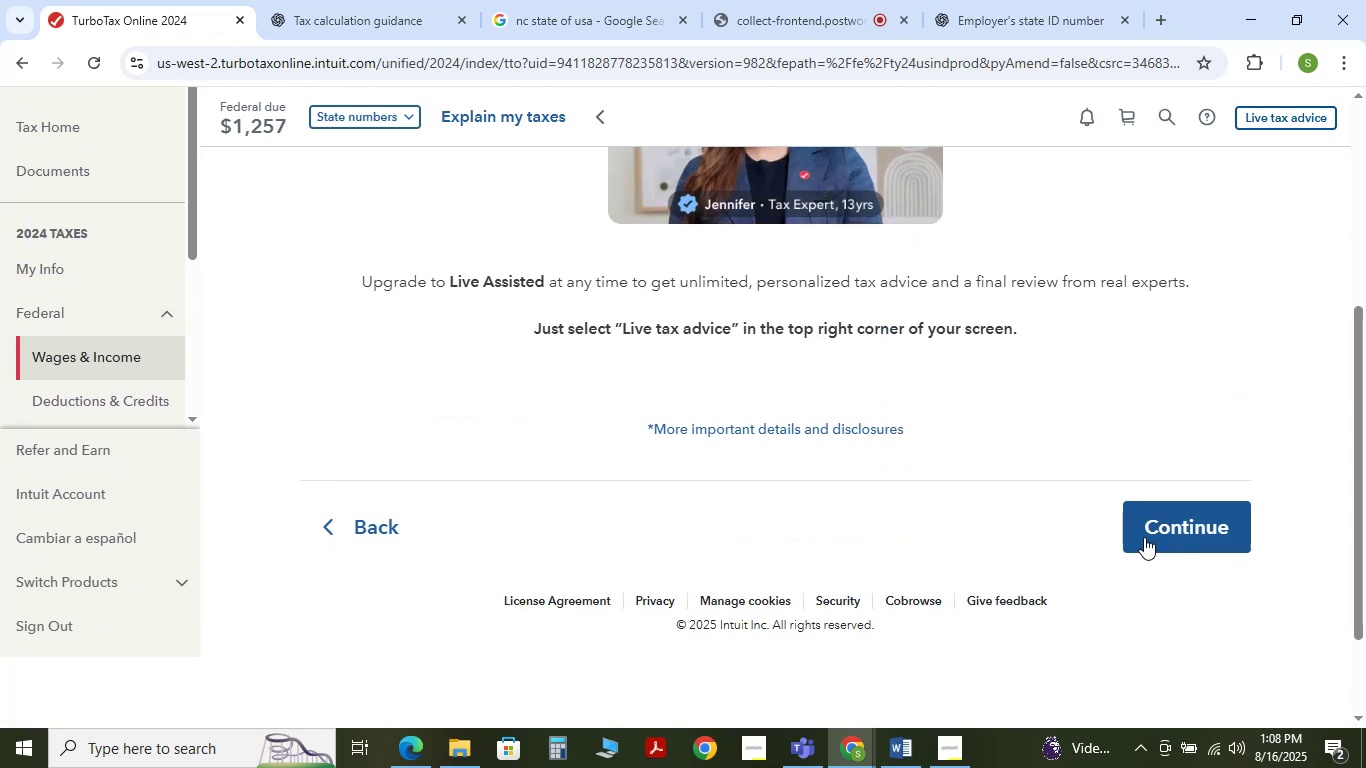 
left_click([1144, 537])
 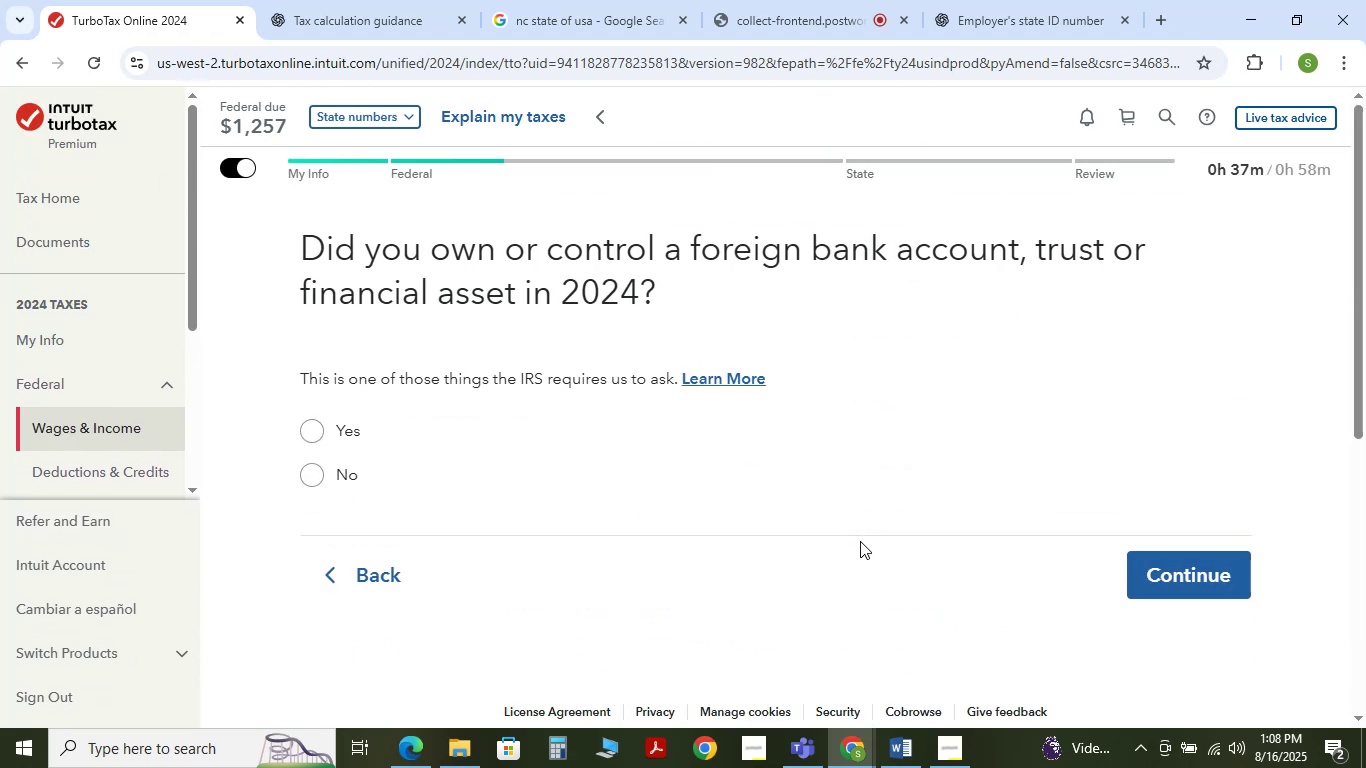 
wait(9.11)
 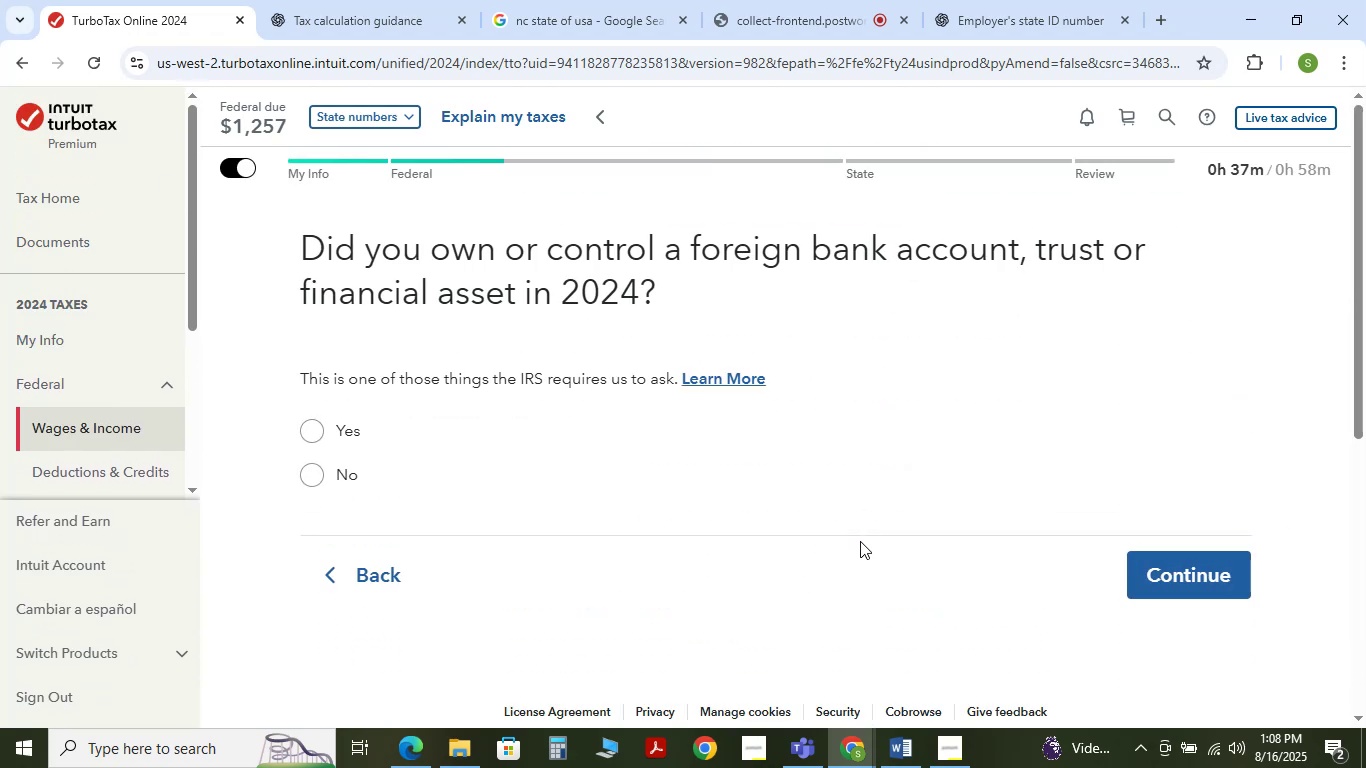 
left_click([302, 477])
 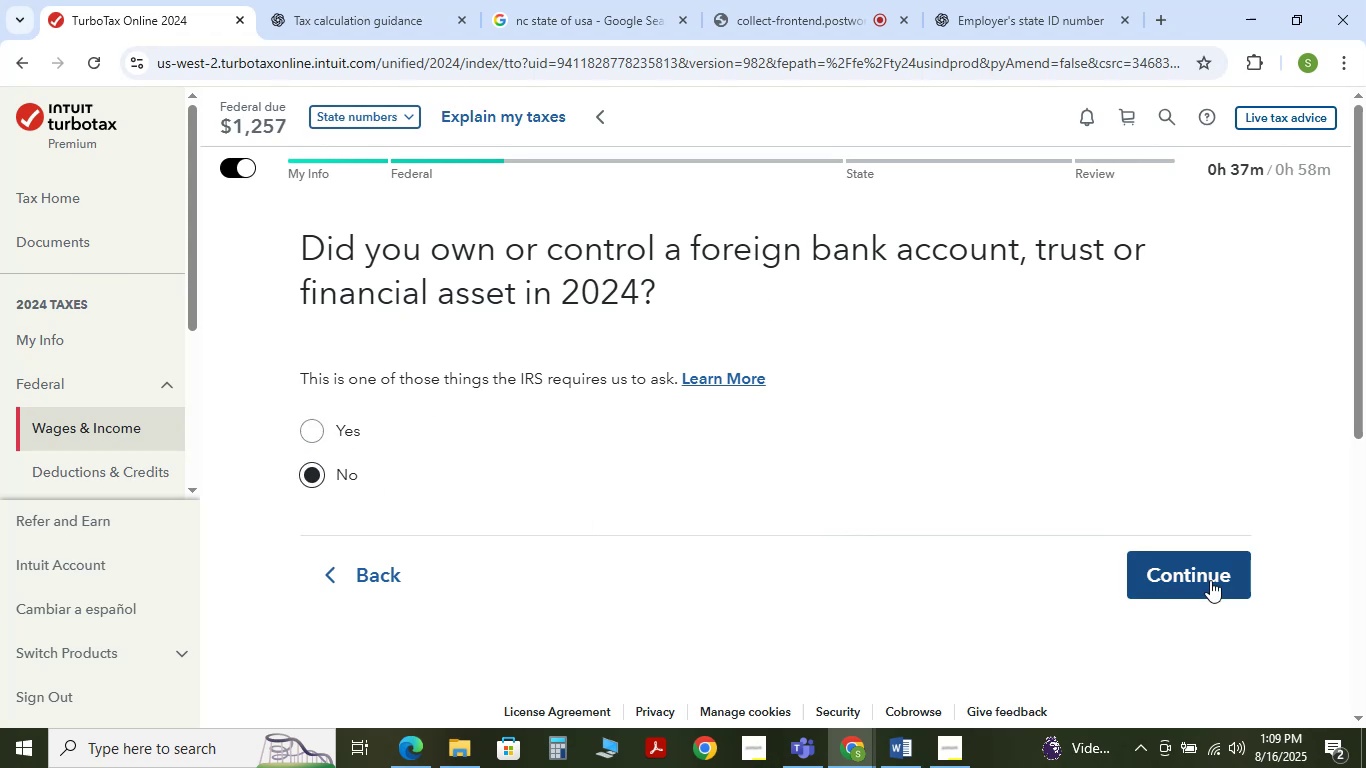 
left_click([1210, 580])
 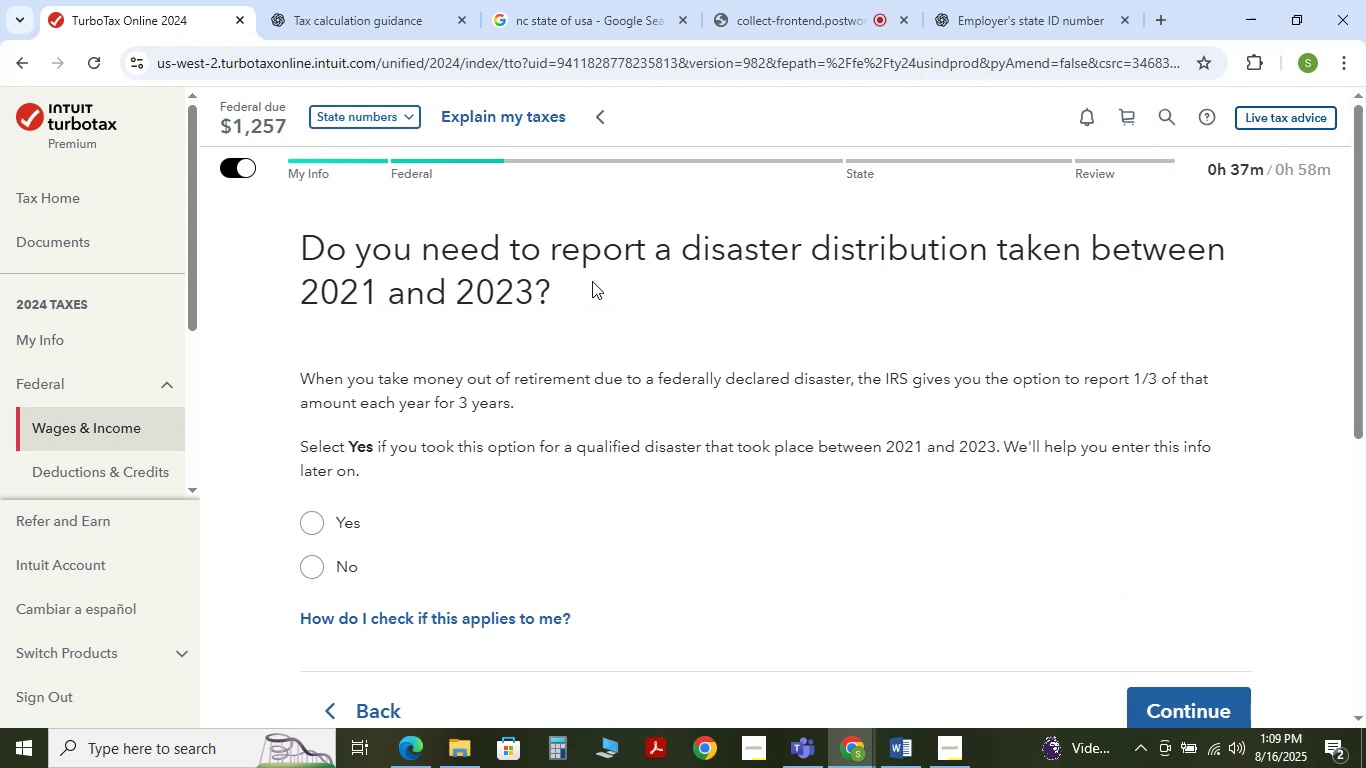 
wait(6.59)
 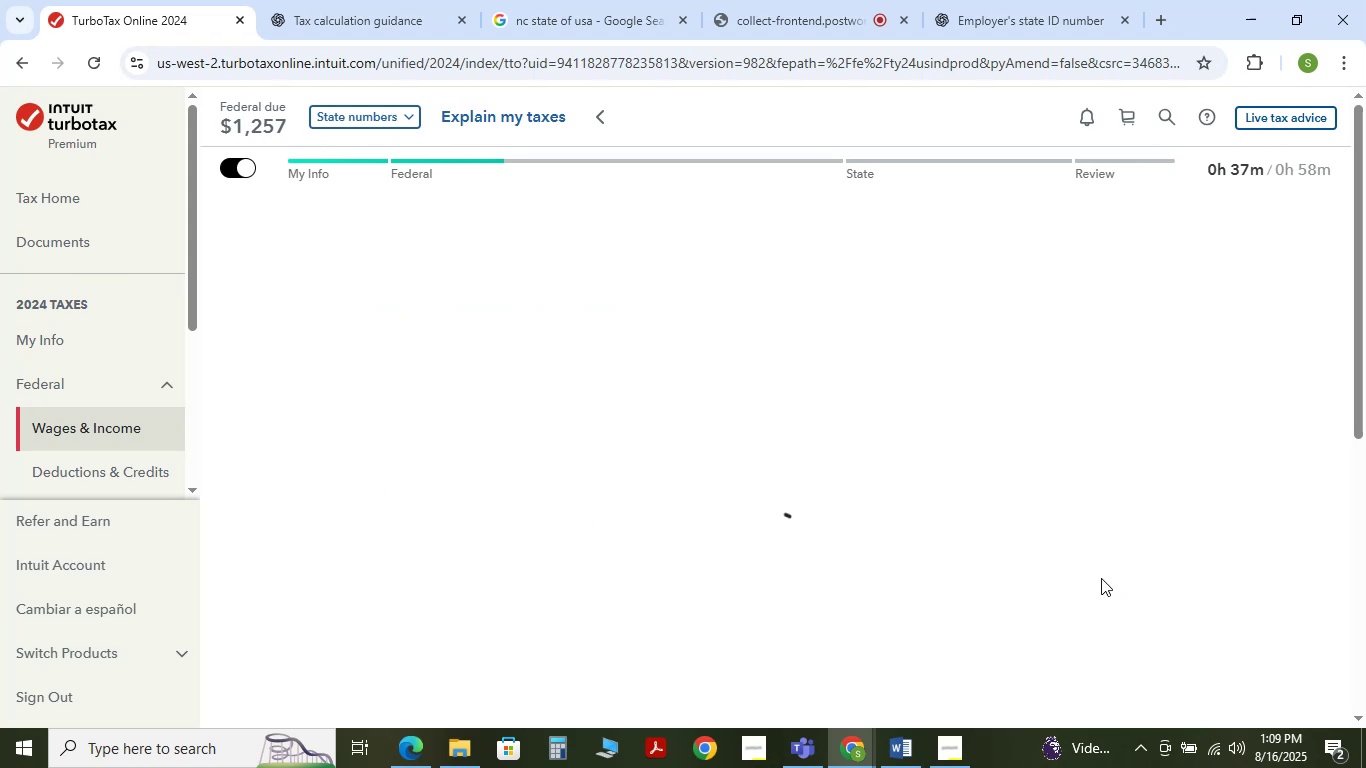 
left_click([318, 559])
 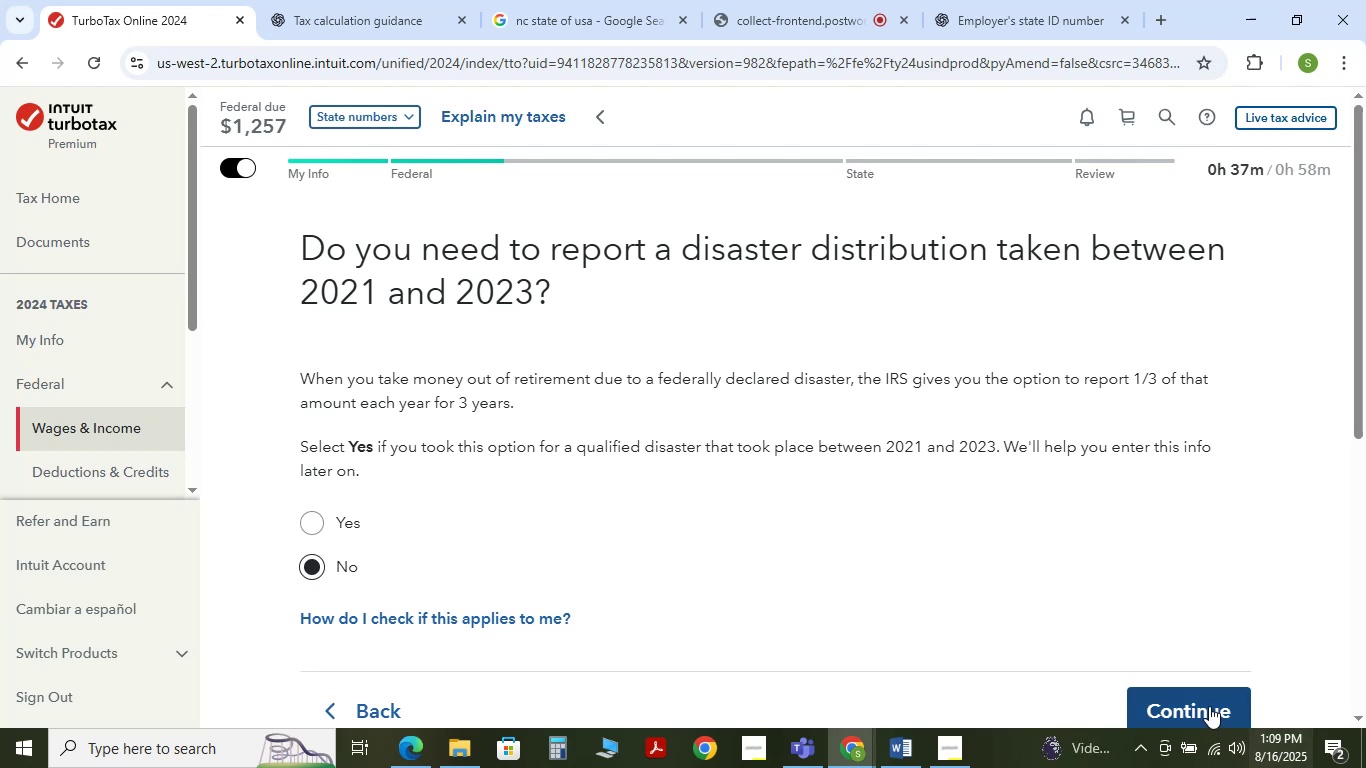 
left_click([1209, 705])
 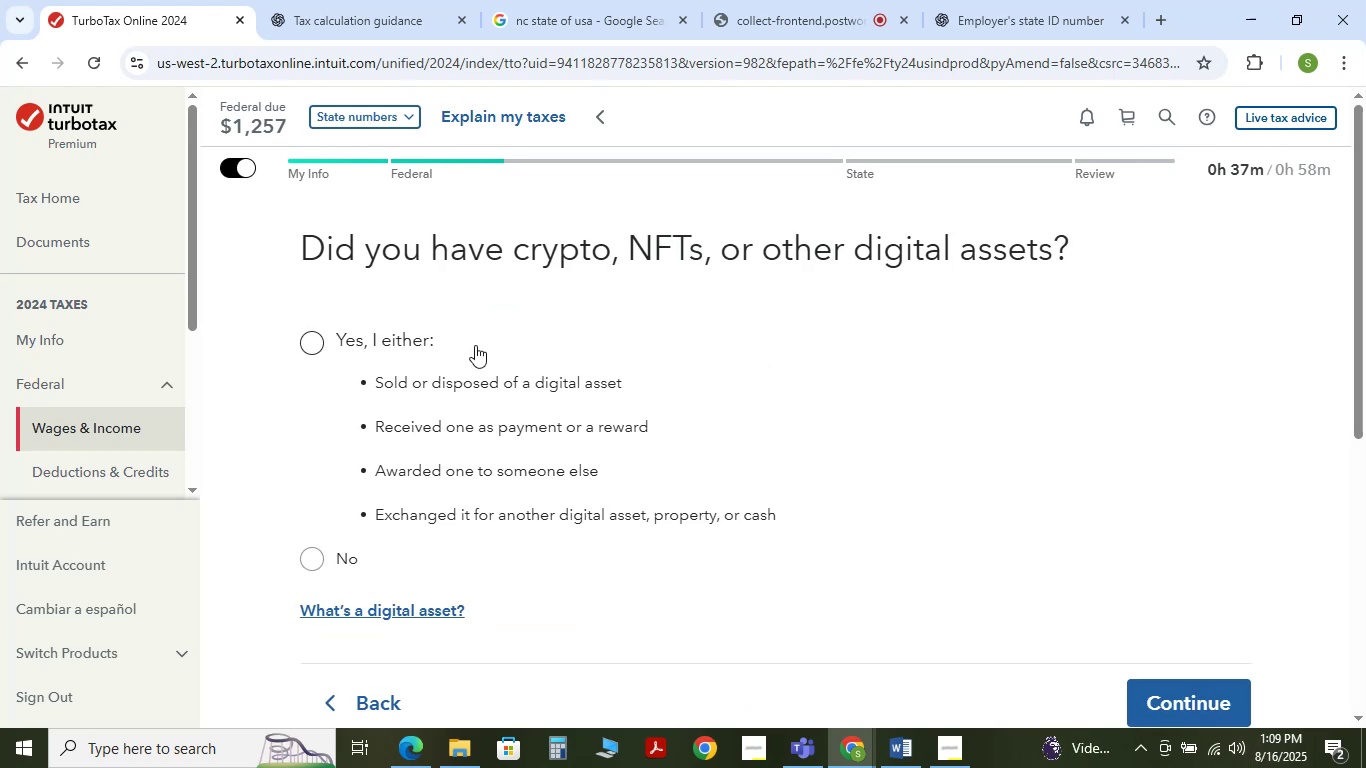 
left_click([311, 555])
 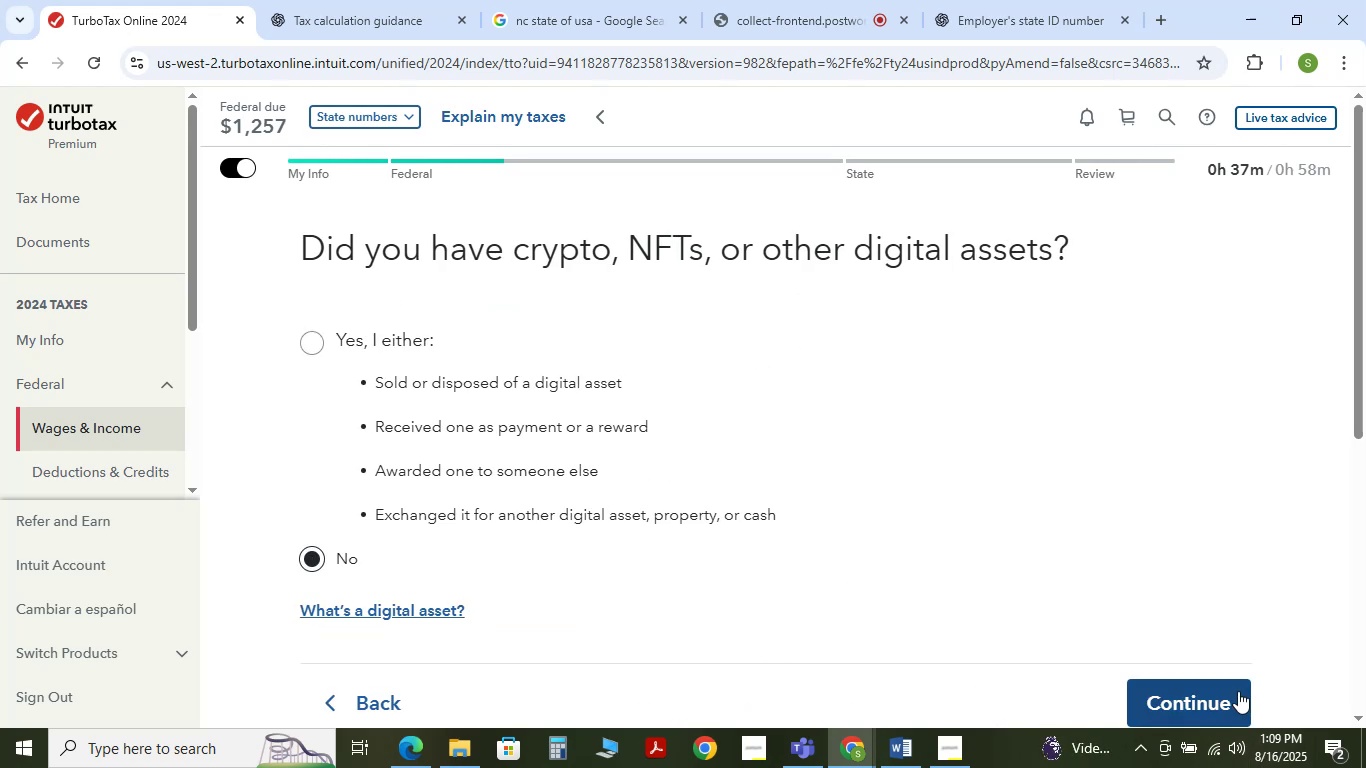 
left_click([1238, 691])
 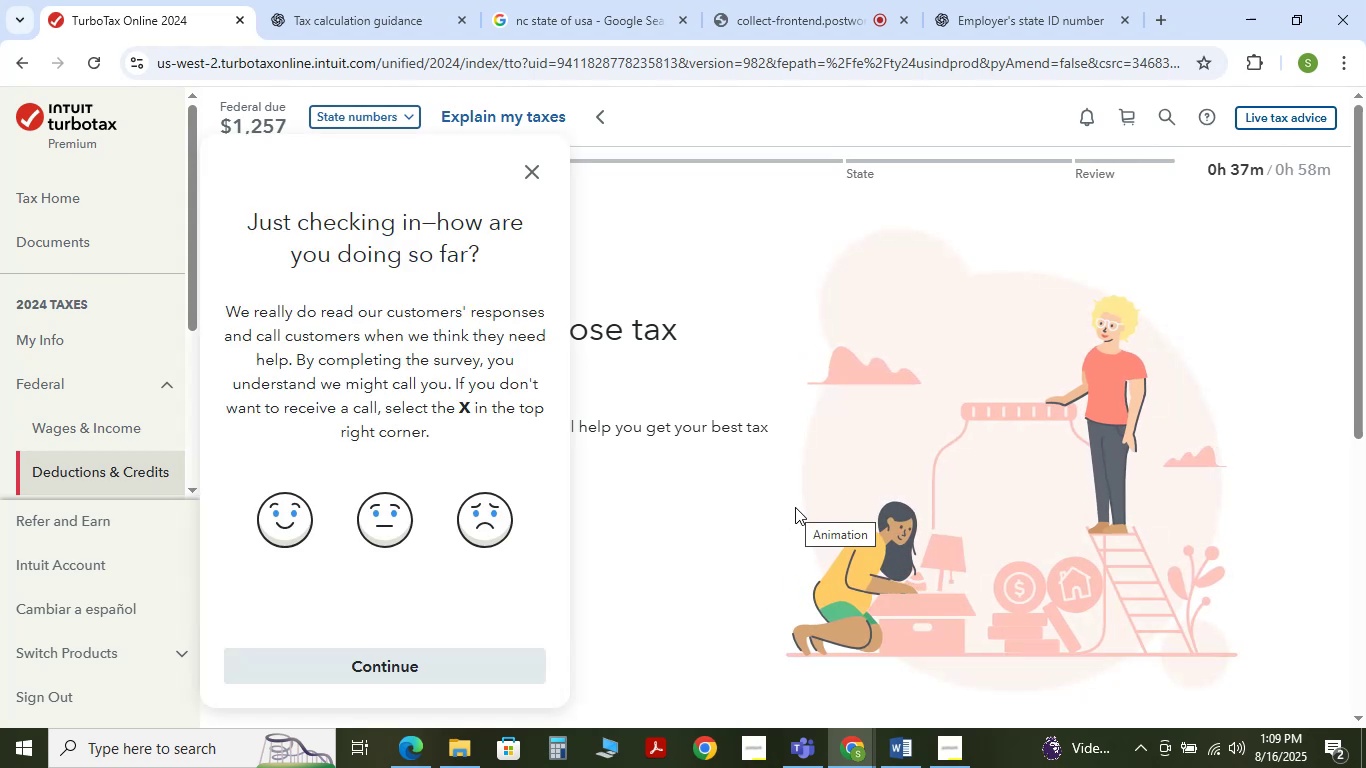 
wait(6.7)
 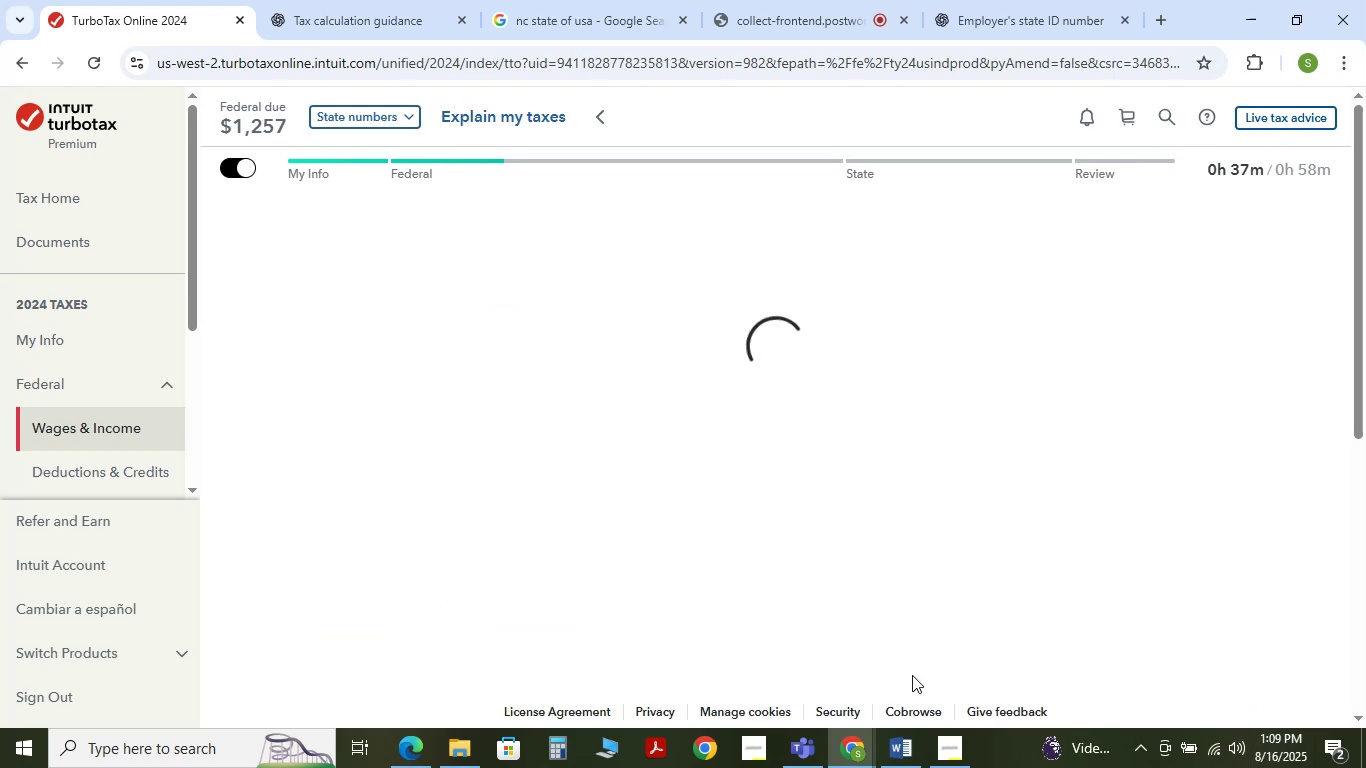 
left_click([529, 169])
 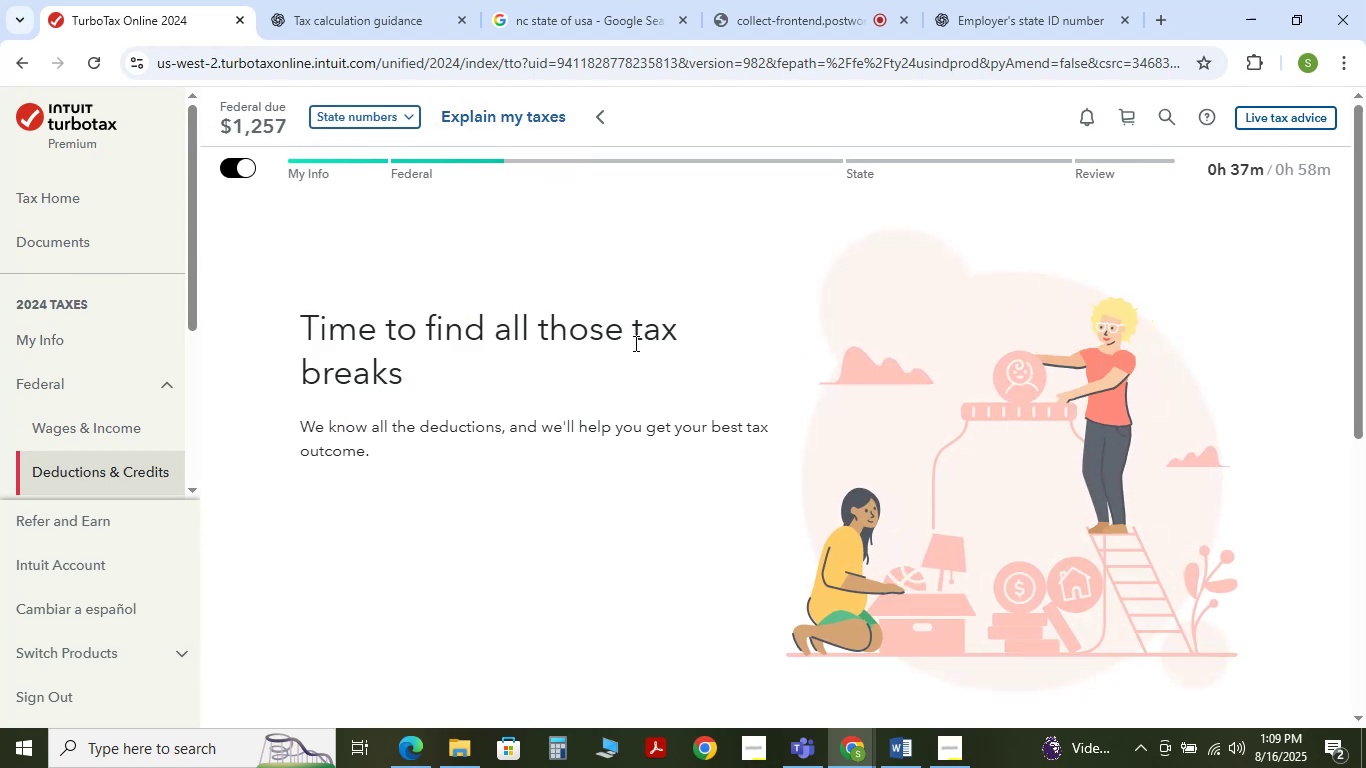 
scroll: coordinate [634, 345], scroll_direction: down, amount: 1.0
 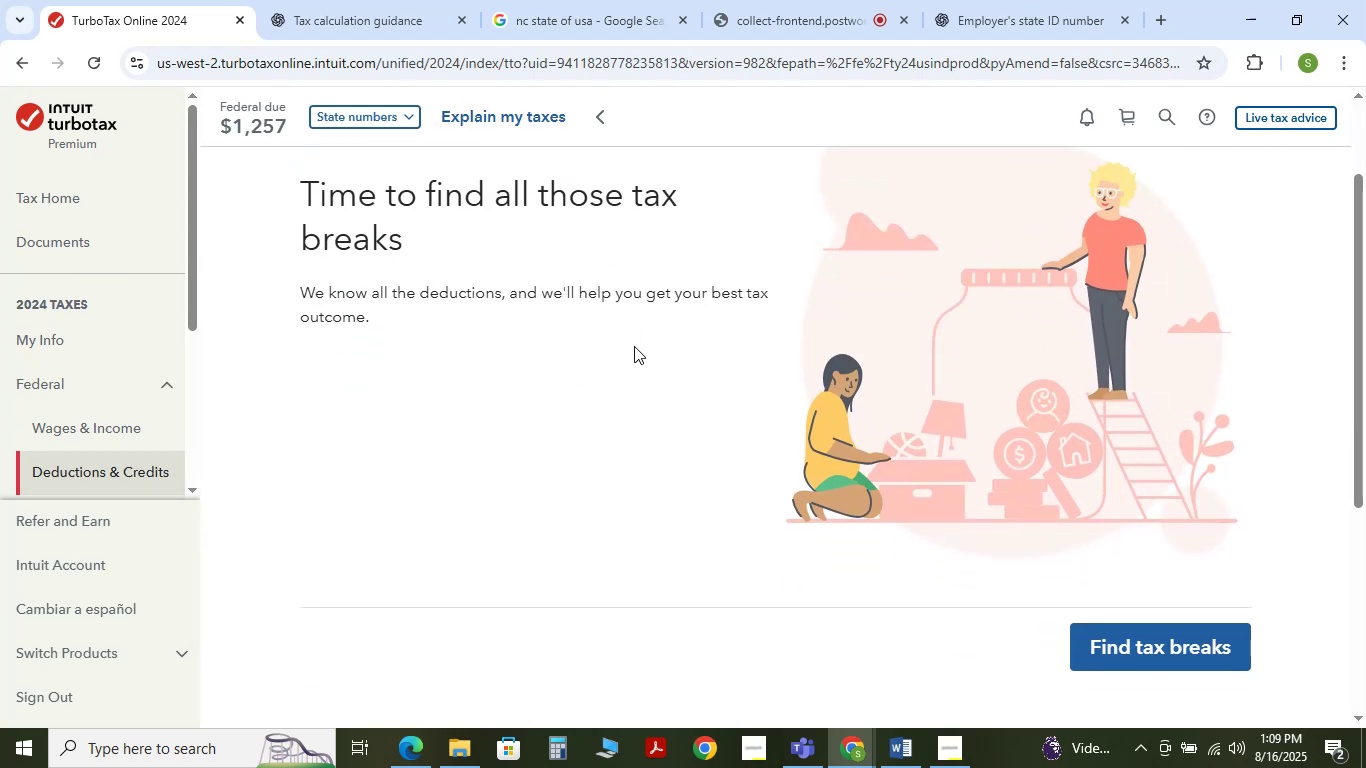 
scroll: coordinate [634, 346], scroll_direction: up, amount: 1.0
 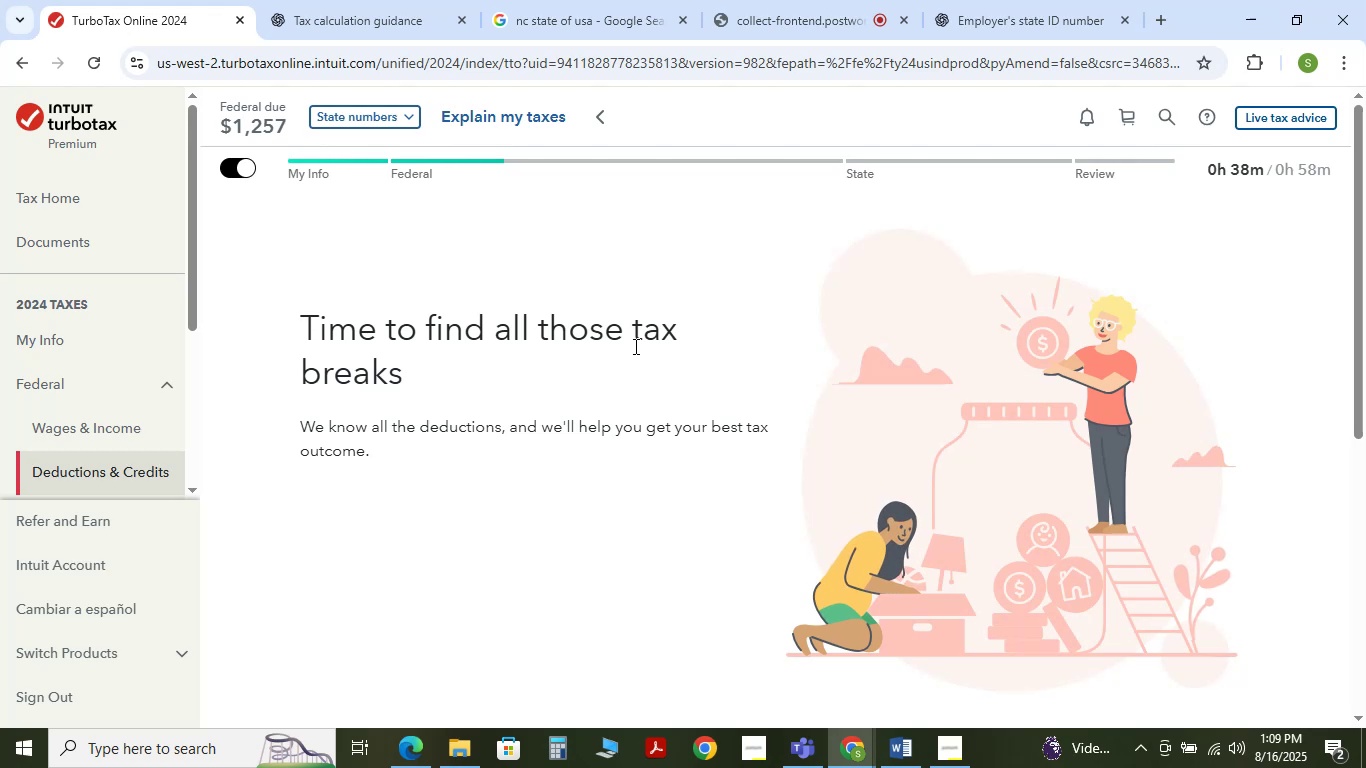 
wait(6.29)
 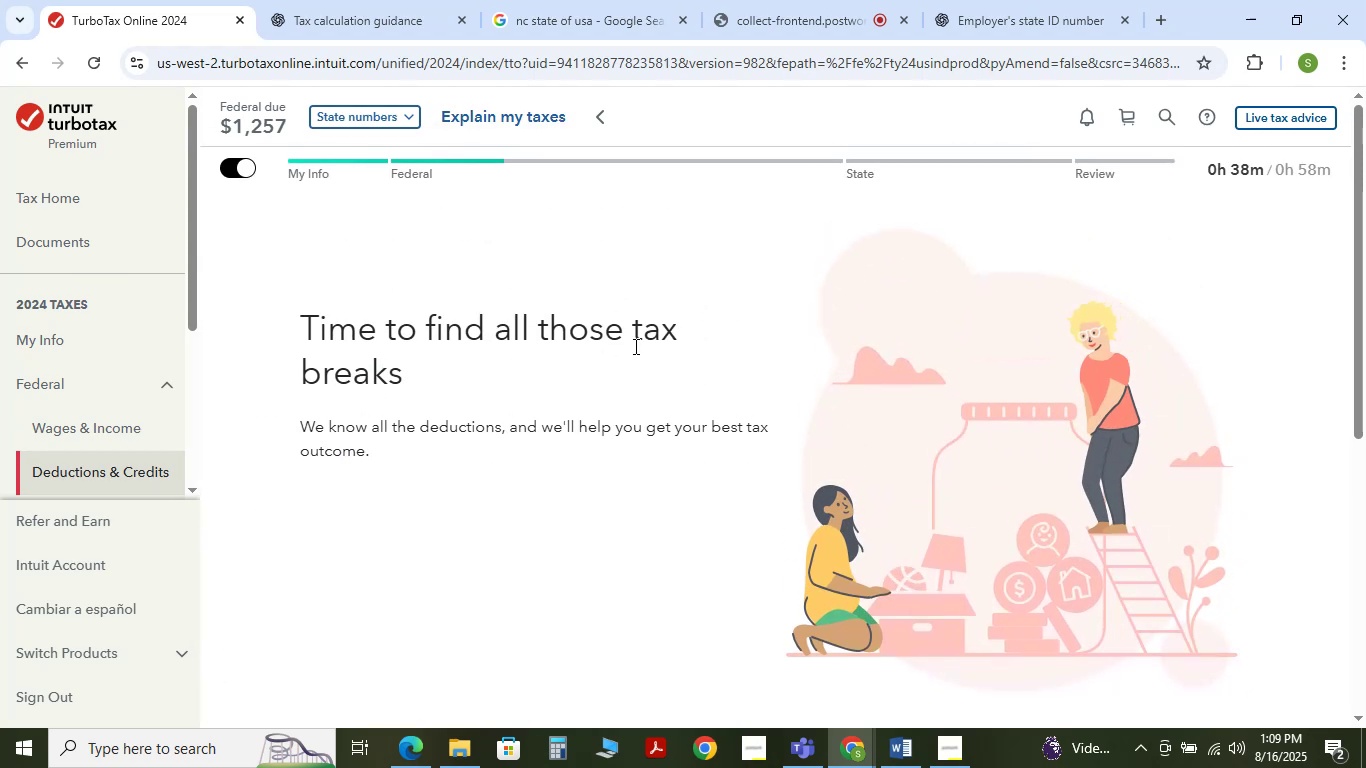 
scroll: coordinate [807, 344], scroll_direction: up, amount: 2.0
 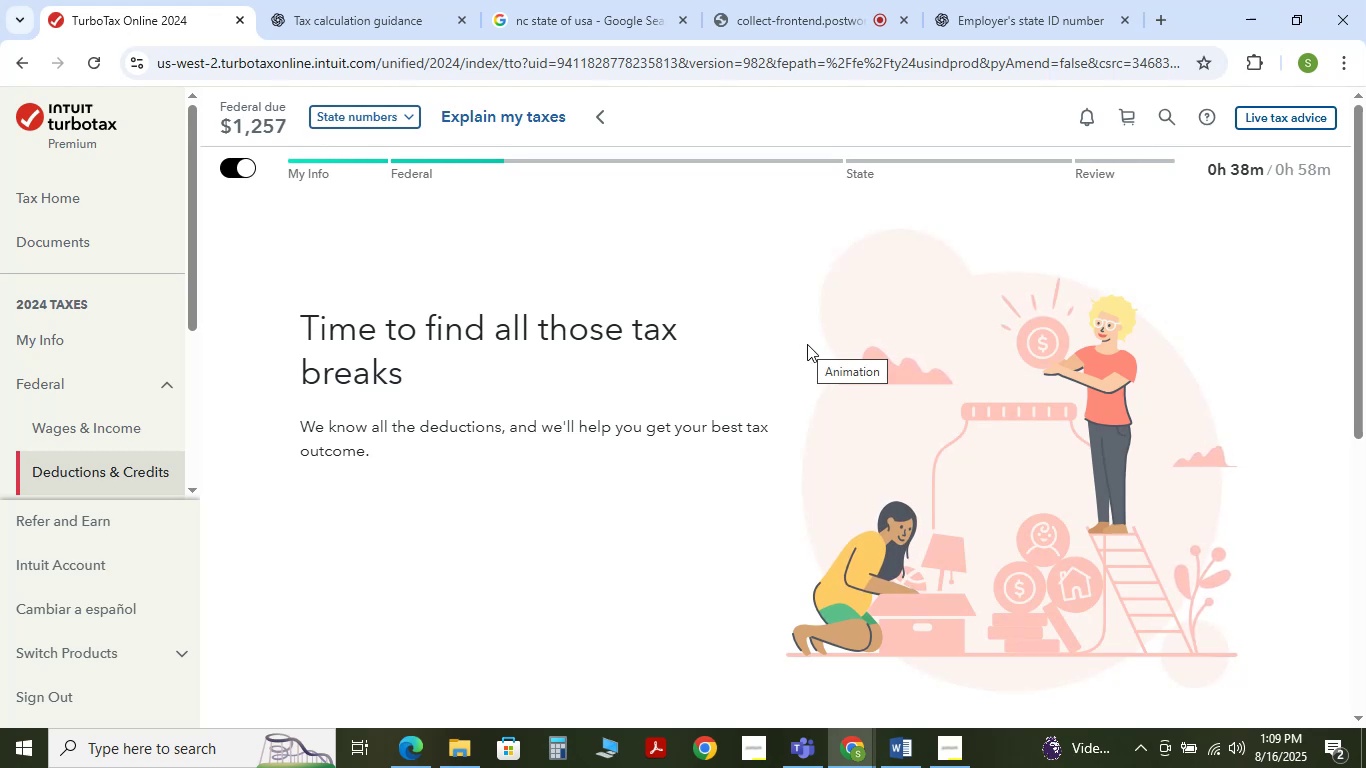 
scroll: coordinate [807, 344], scroll_direction: down, amount: 1.0
 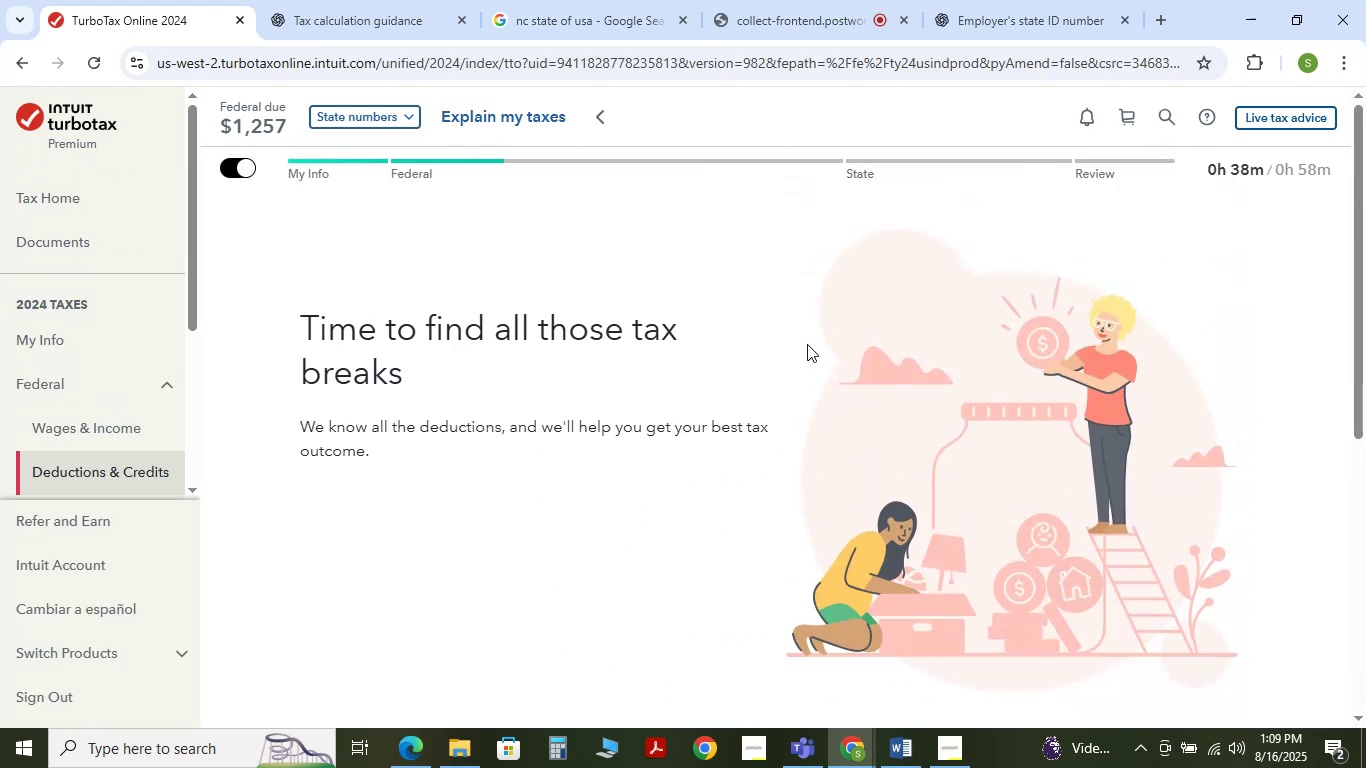 
scroll: coordinate [807, 344], scroll_direction: none, amount: 0.0
 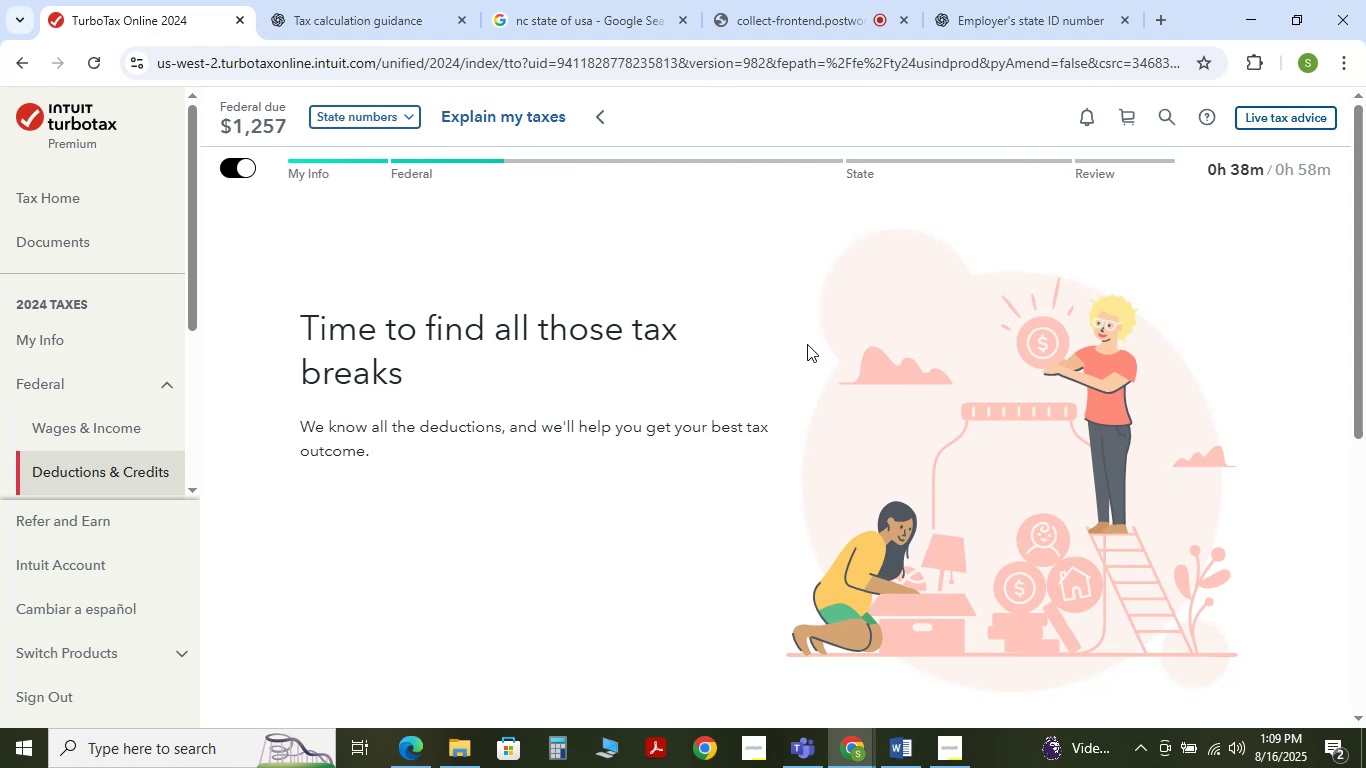 
scroll: coordinate [807, 346], scroll_direction: down, amount: 1.0
 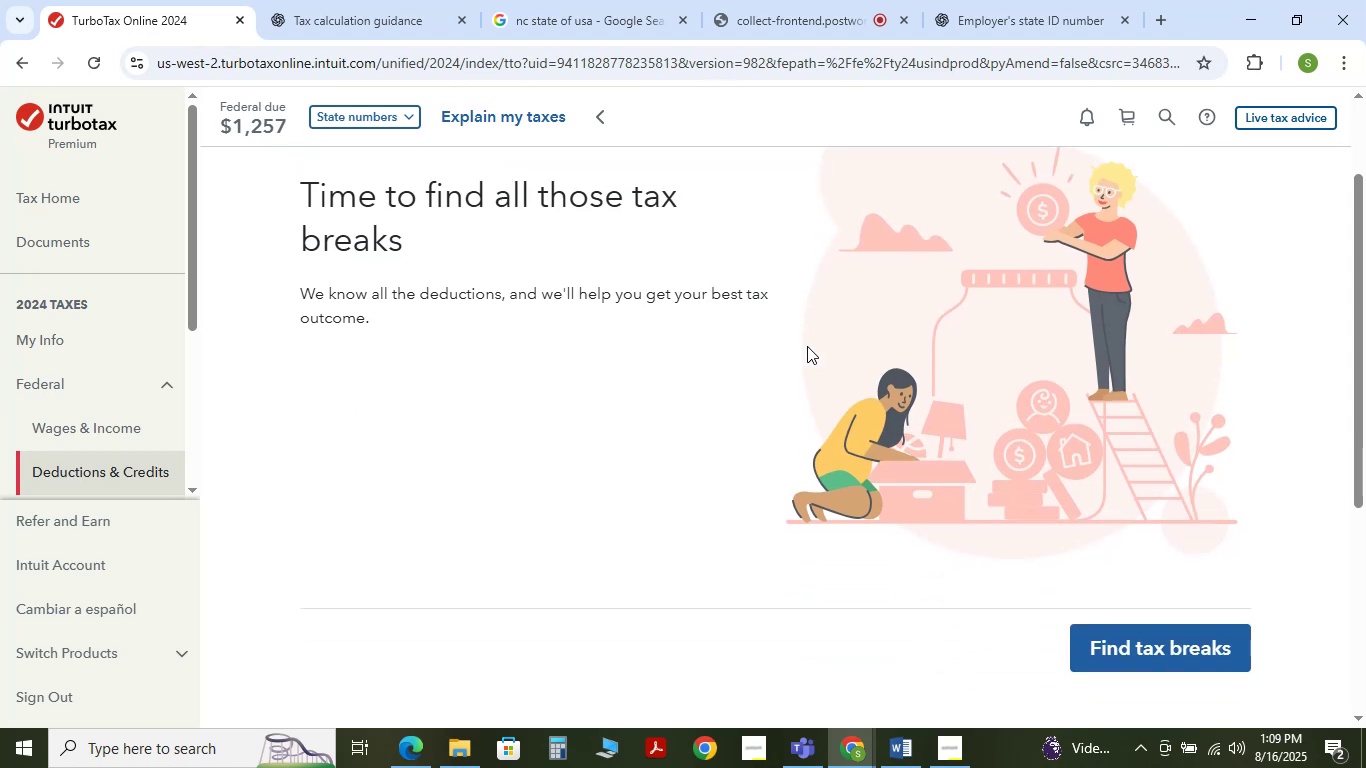 
scroll: coordinate [807, 346], scroll_direction: up, amount: 1.0
 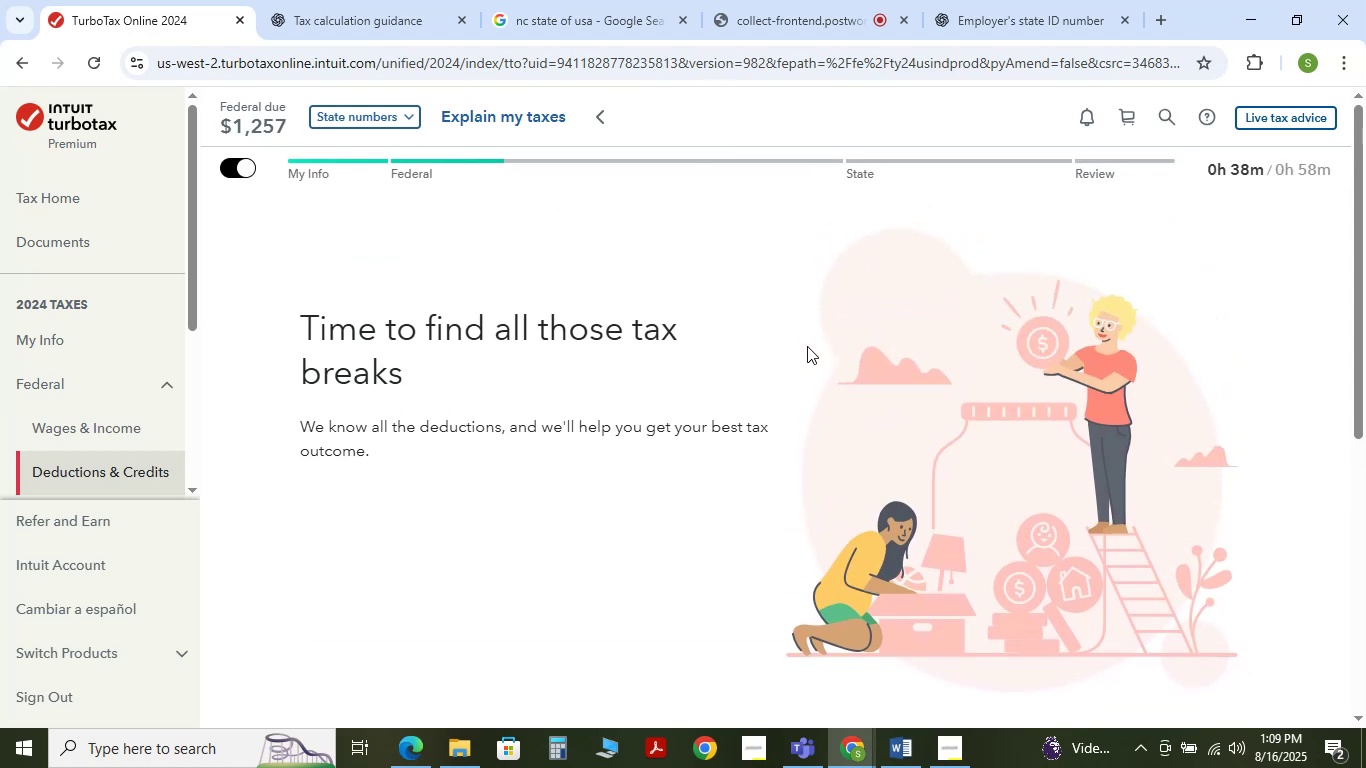 
scroll: coordinate [807, 346], scroll_direction: down, amount: 1.0
 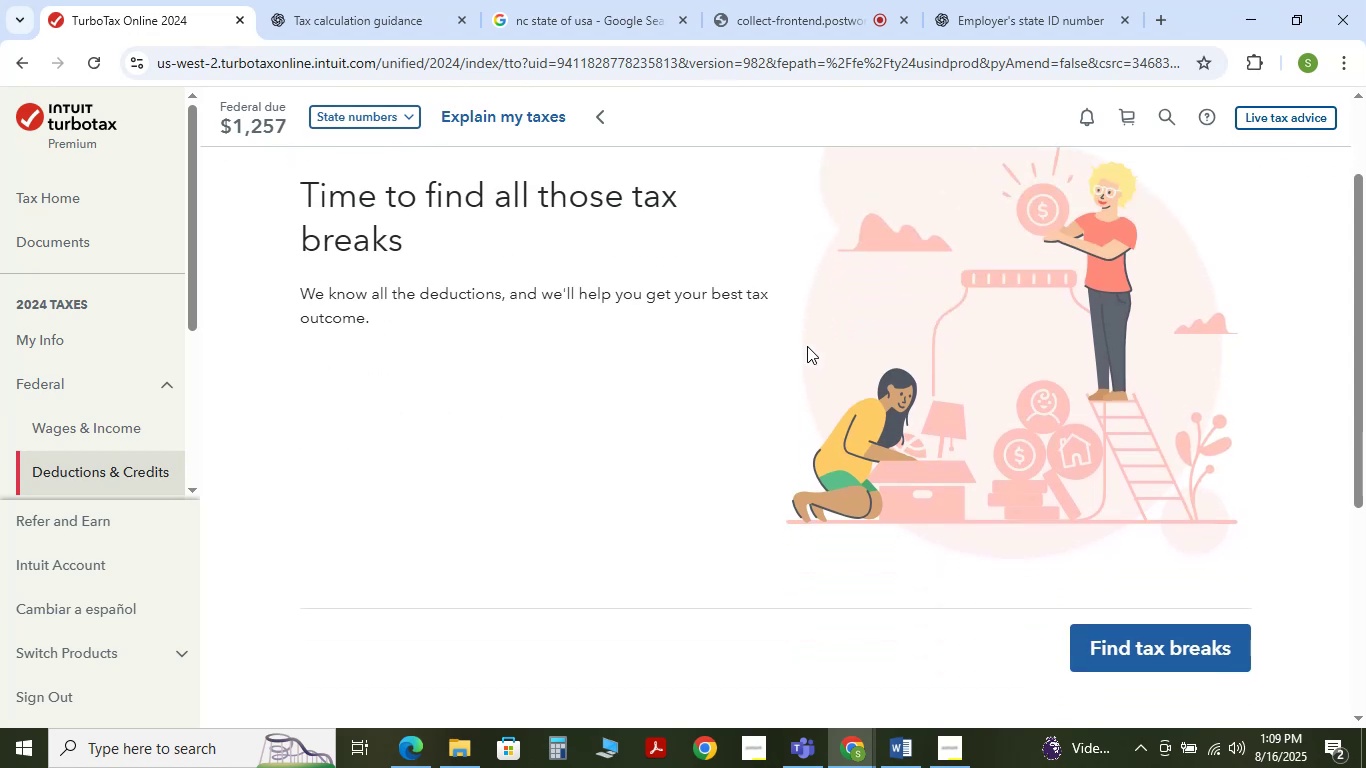 
scroll: coordinate [807, 346], scroll_direction: up, amount: 2.0
 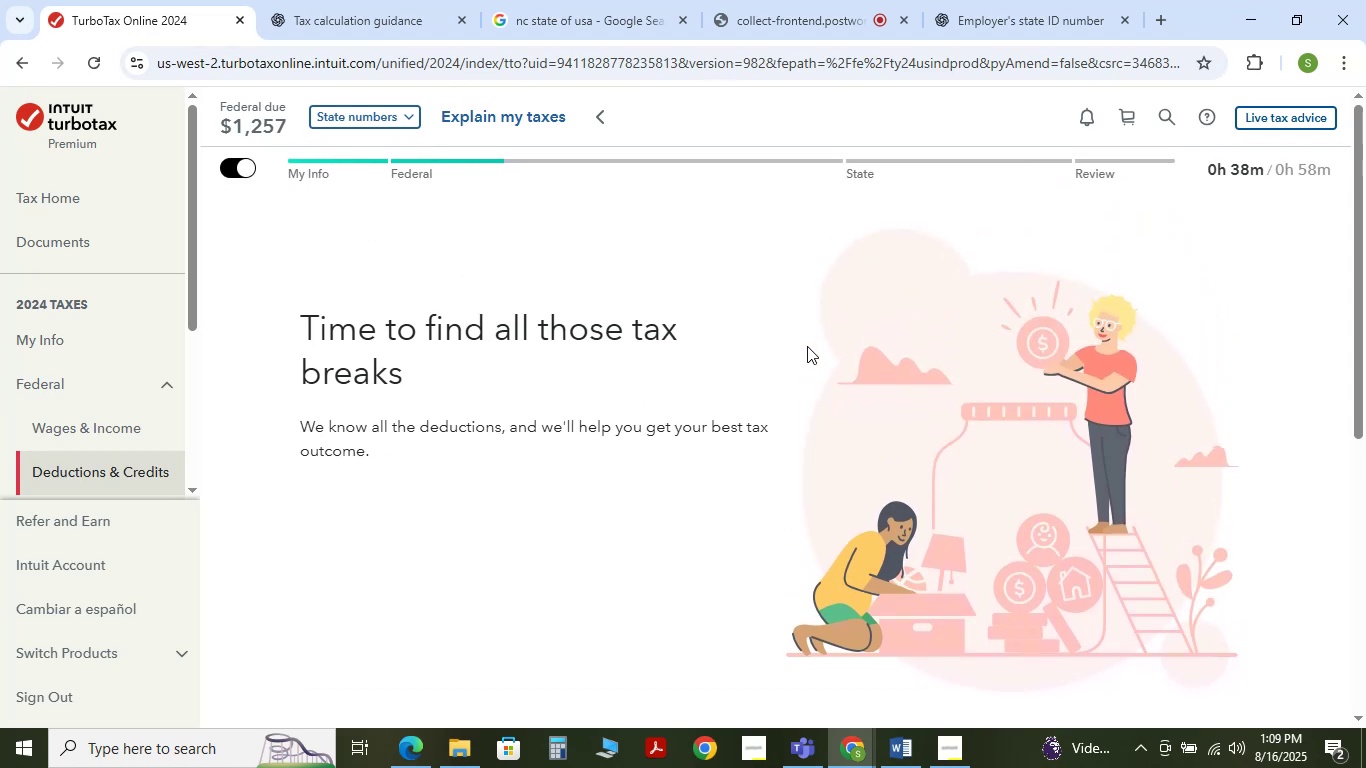 
scroll: coordinate [807, 346], scroll_direction: down, amount: 3.0
 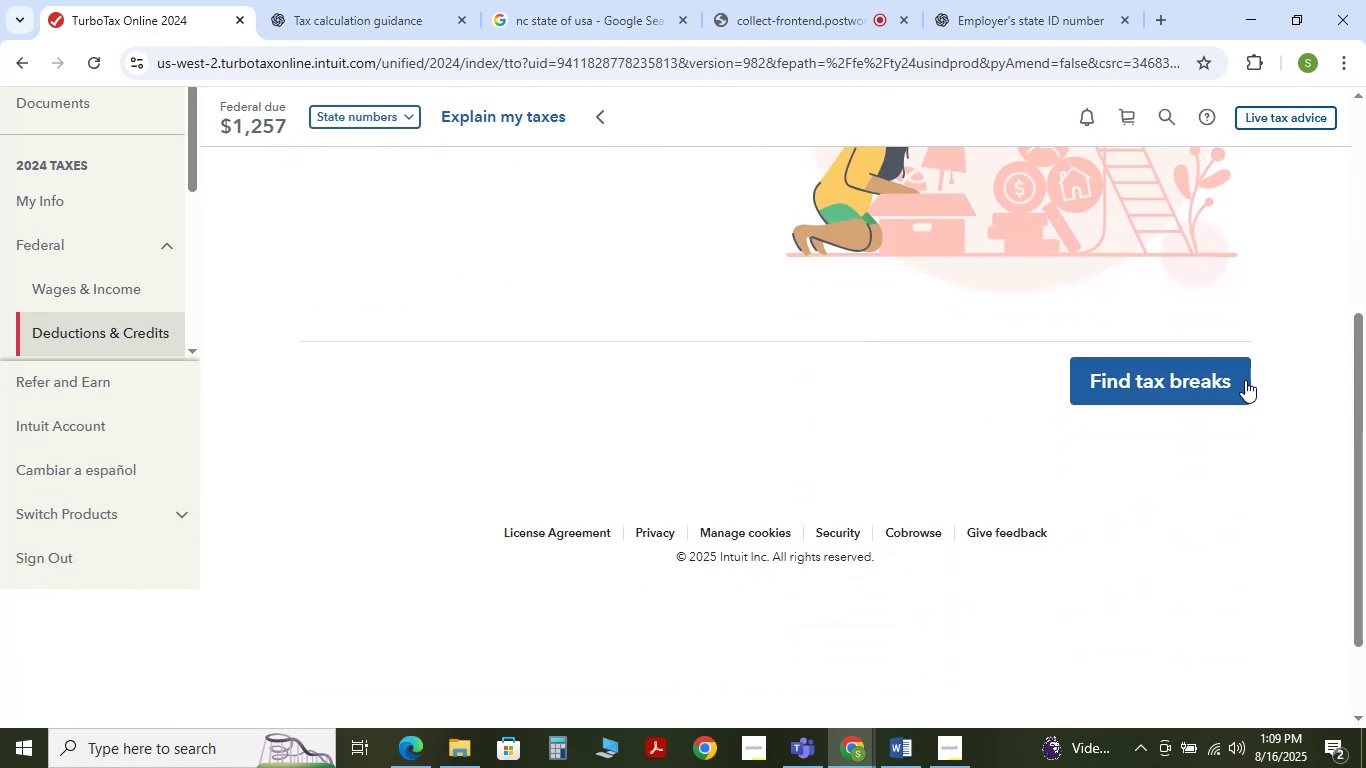 
left_click([1235, 380])
 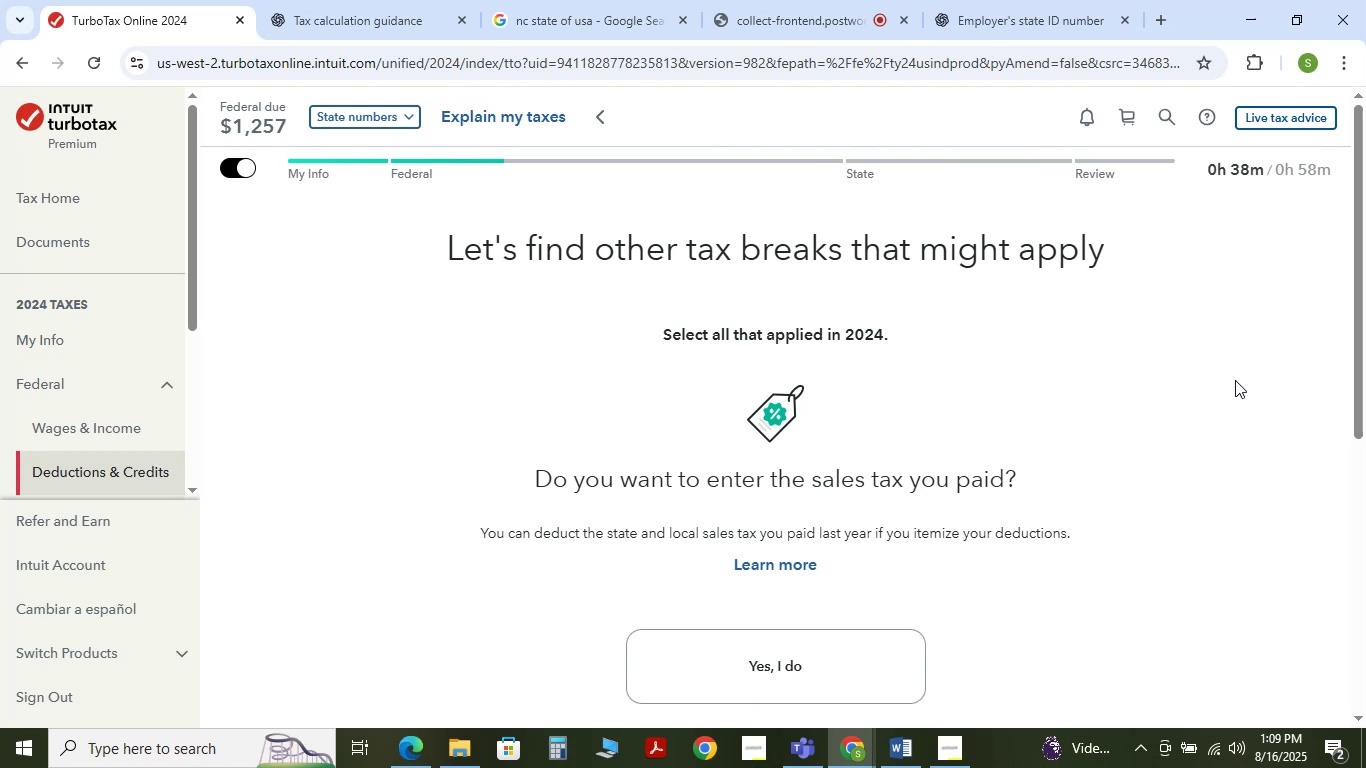 
wait(6.74)
 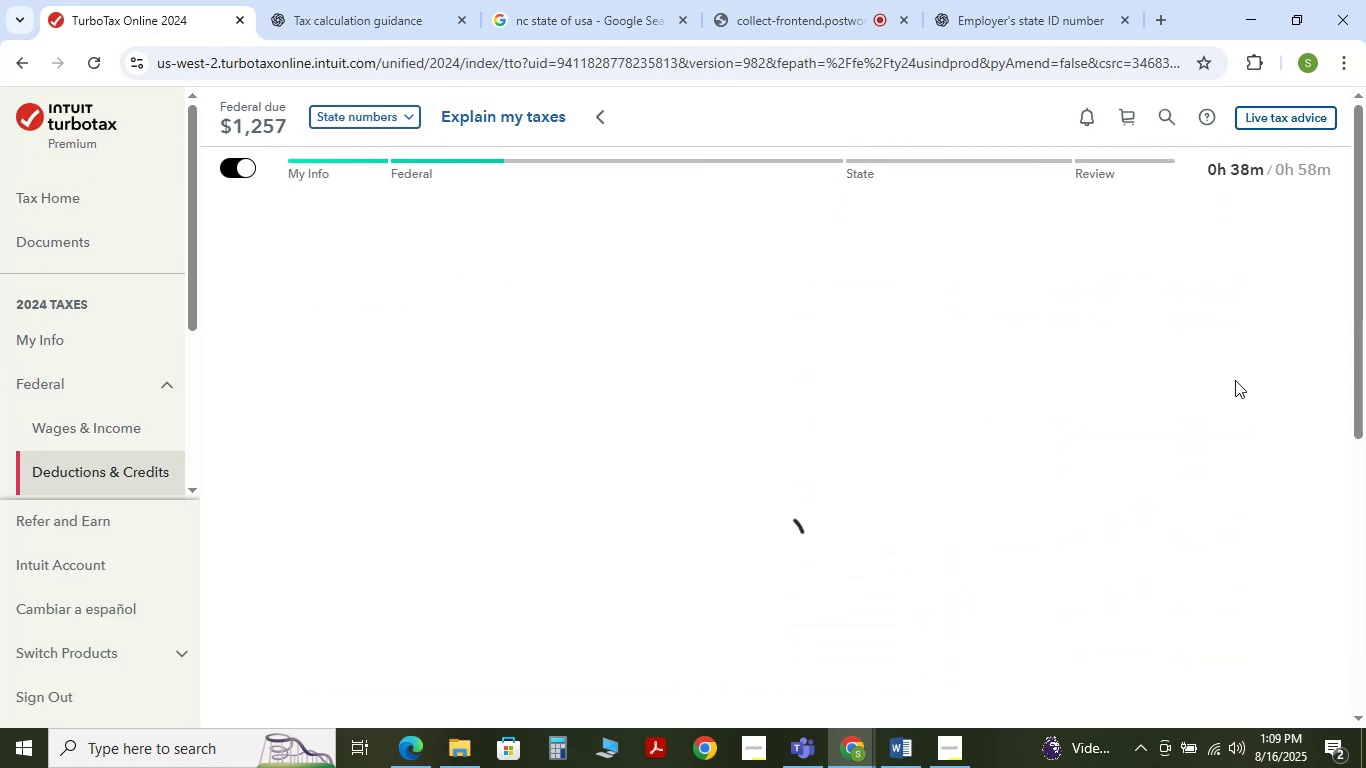 
scroll: coordinate [1077, 302], scroll_direction: down, amount: 2.0
 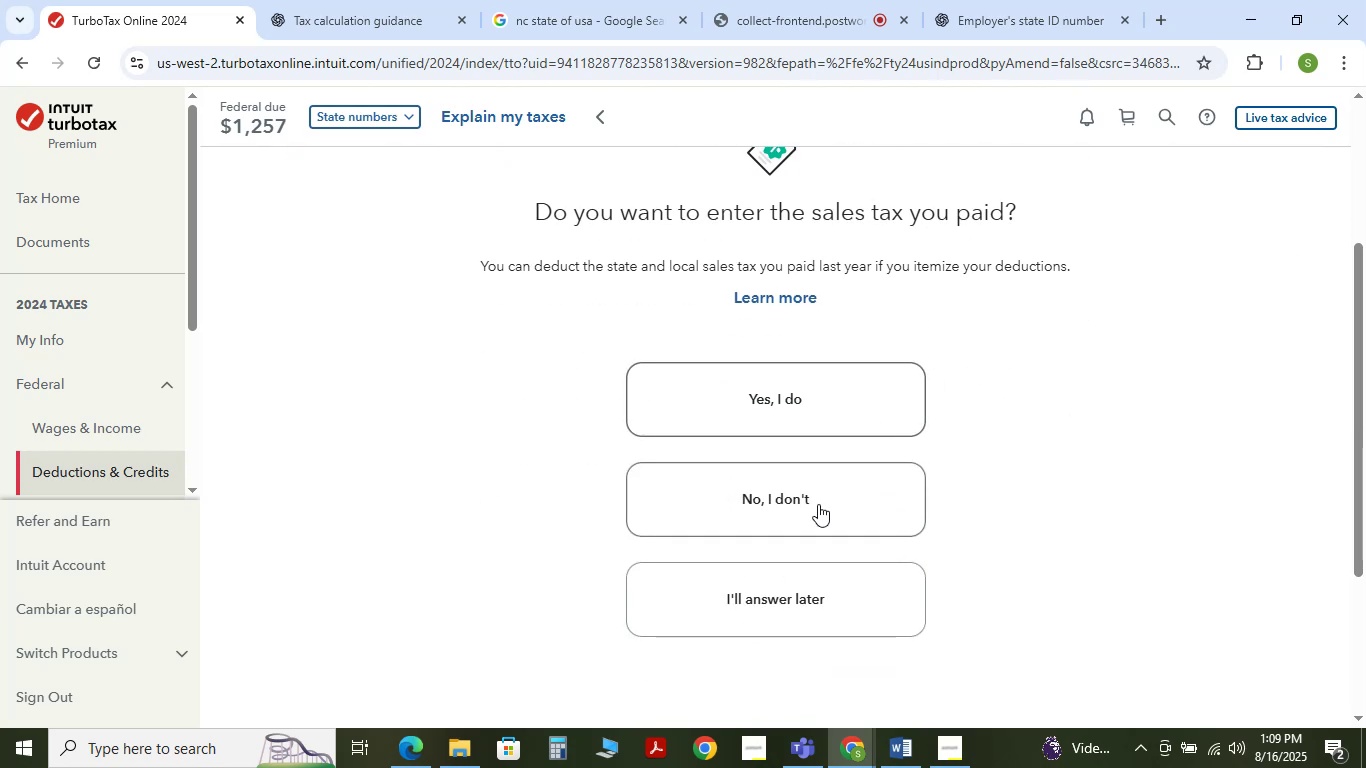 
scroll: coordinate [845, 484], scroll_direction: up, amount: 2.0
 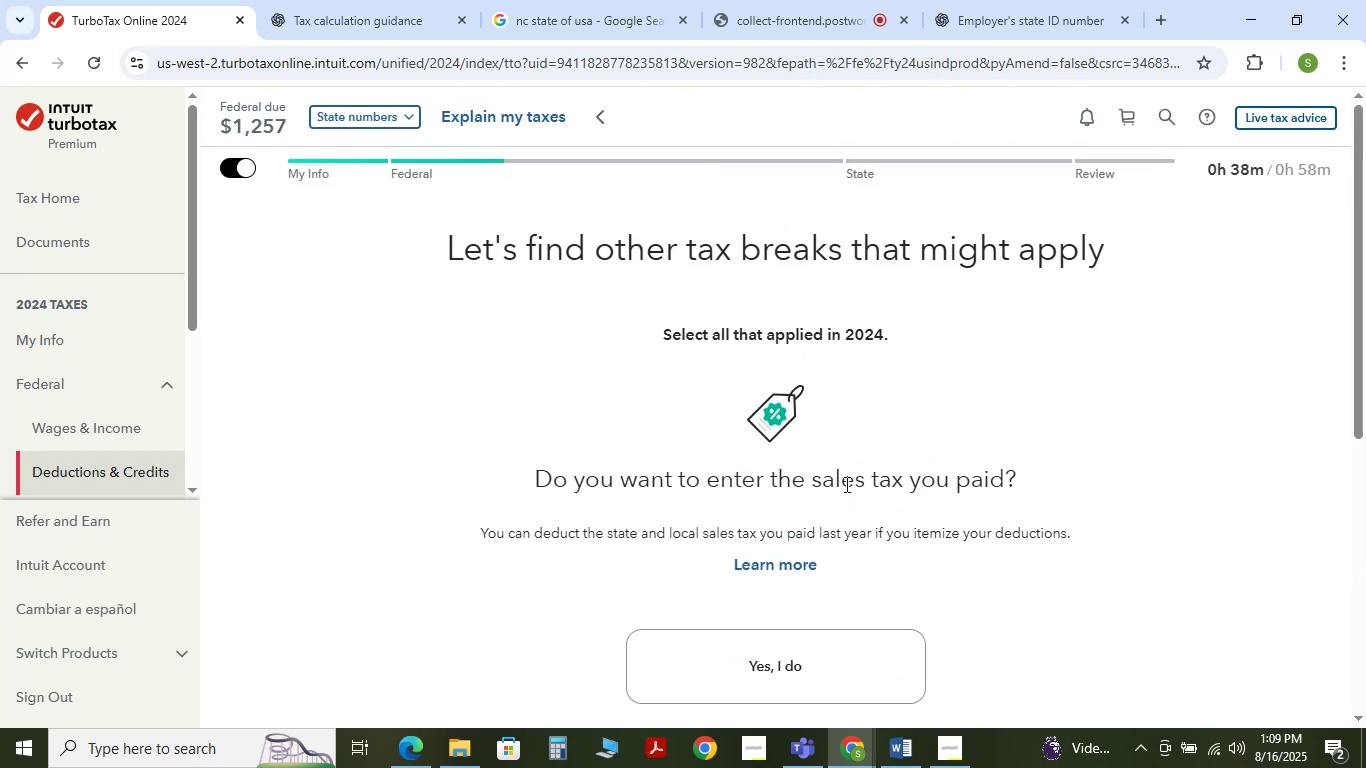 
scroll: coordinate [956, 474], scroll_direction: down, amount: 1.0
 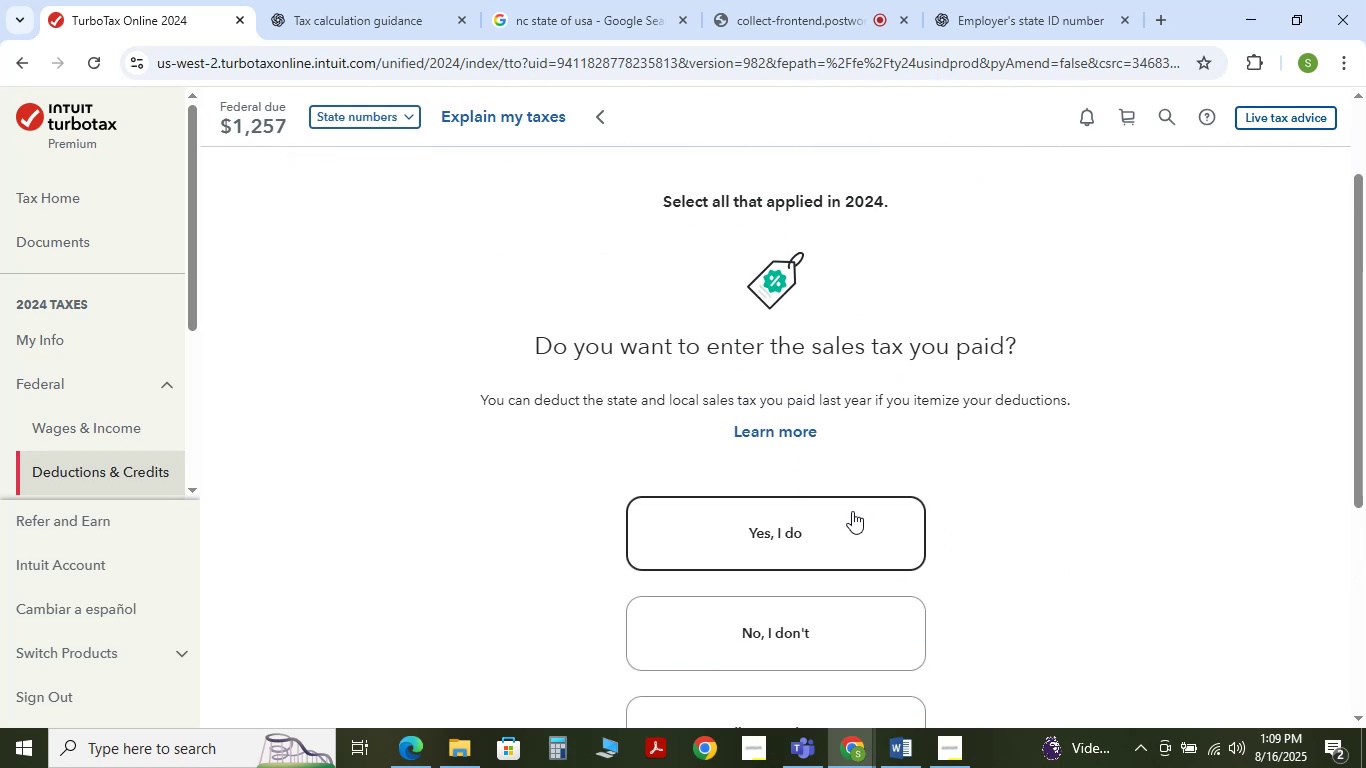 
scroll: coordinate [852, 511], scroll_direction: up, amount: 1.0
 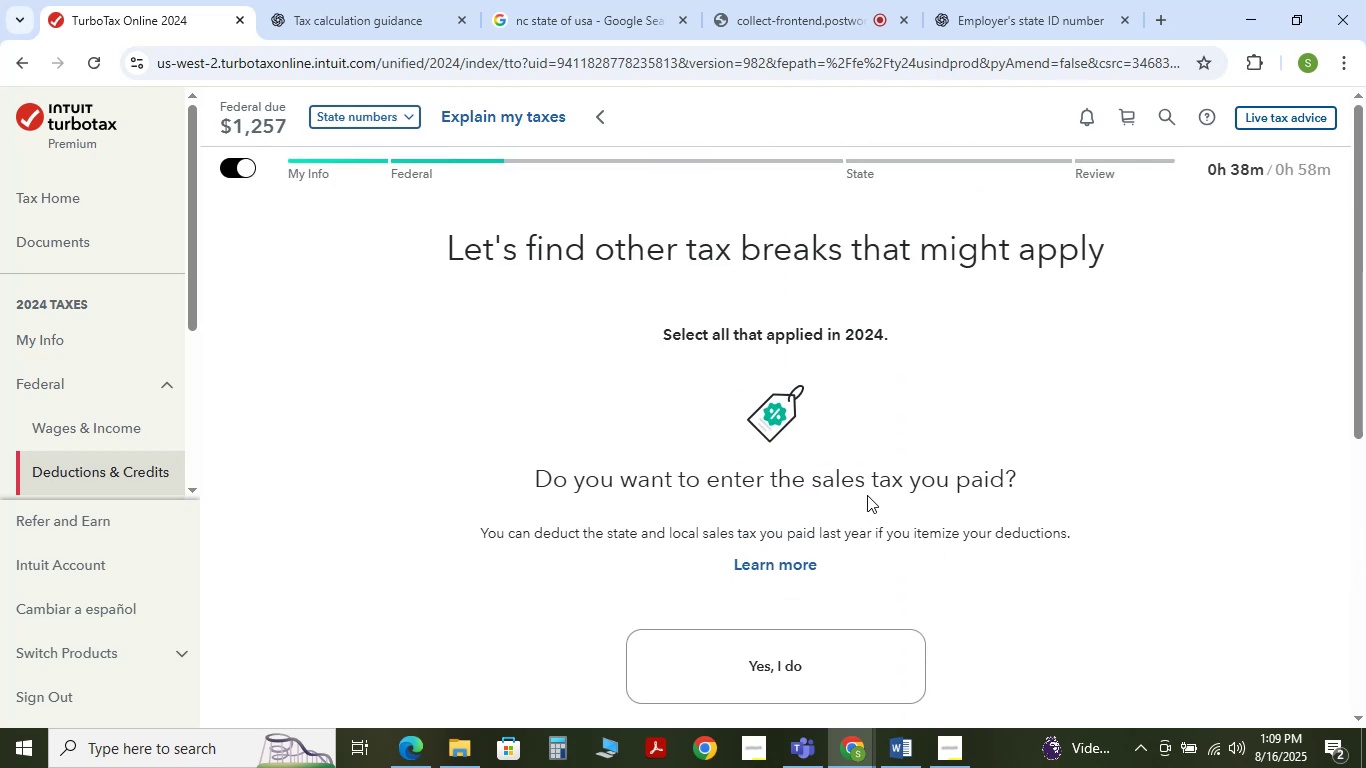 
scroll: coordinate [984, 499], scroll_direction: down, amount: 2.0
 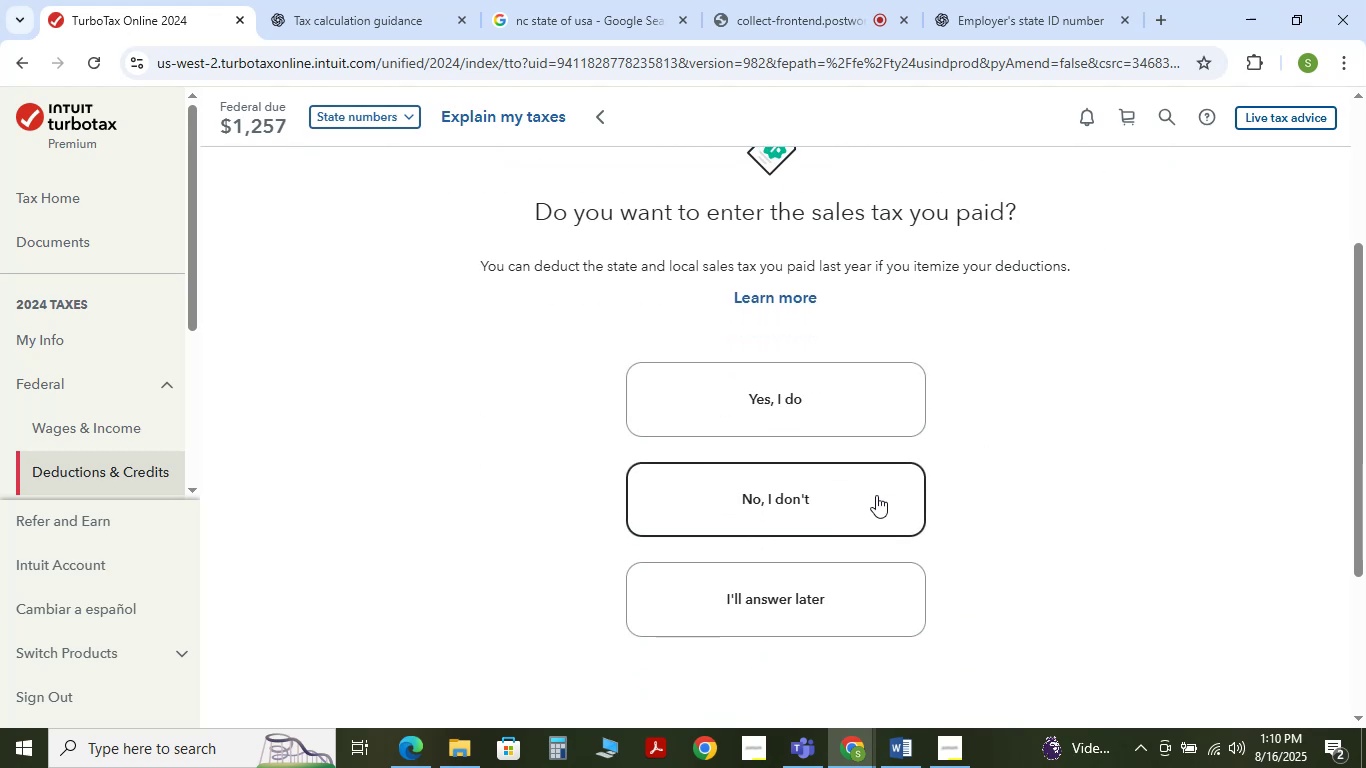 
left_click([876, 495])
 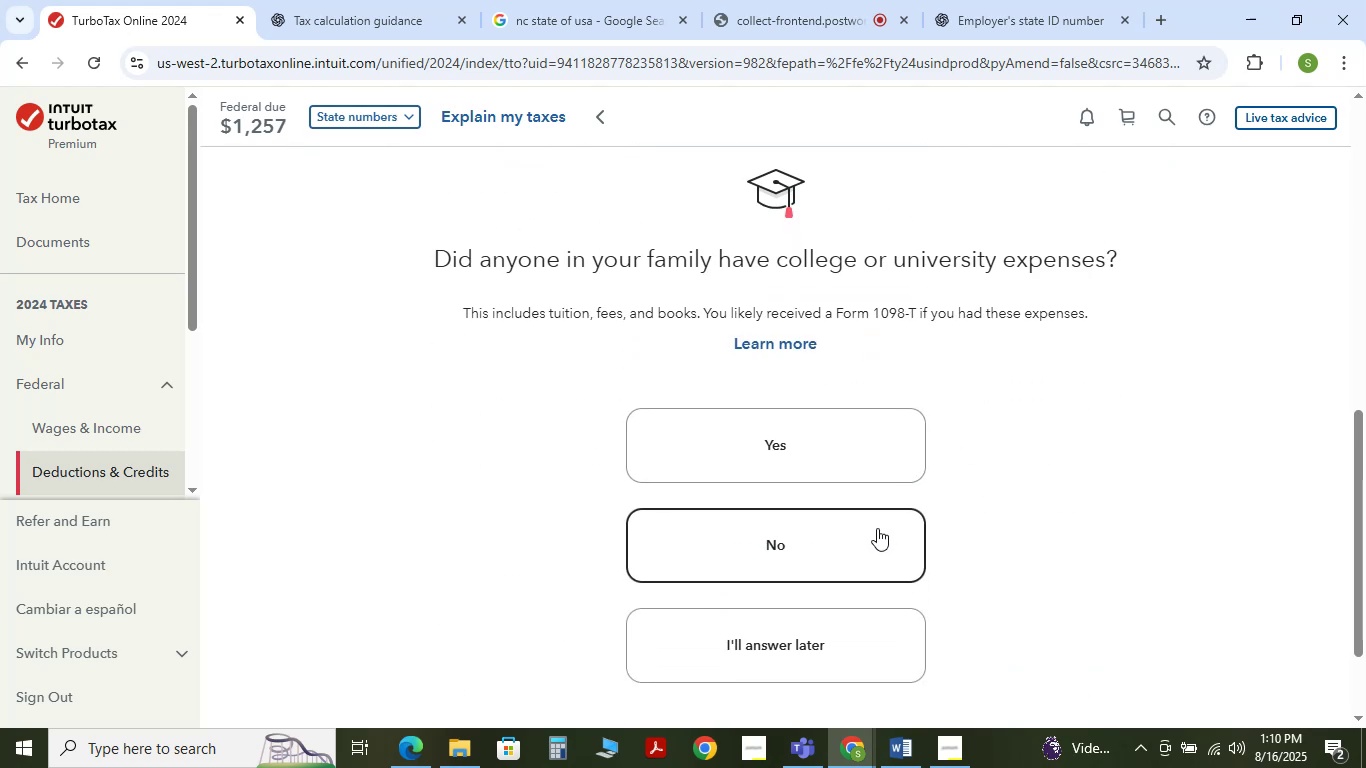 
left_click([877, 528])
 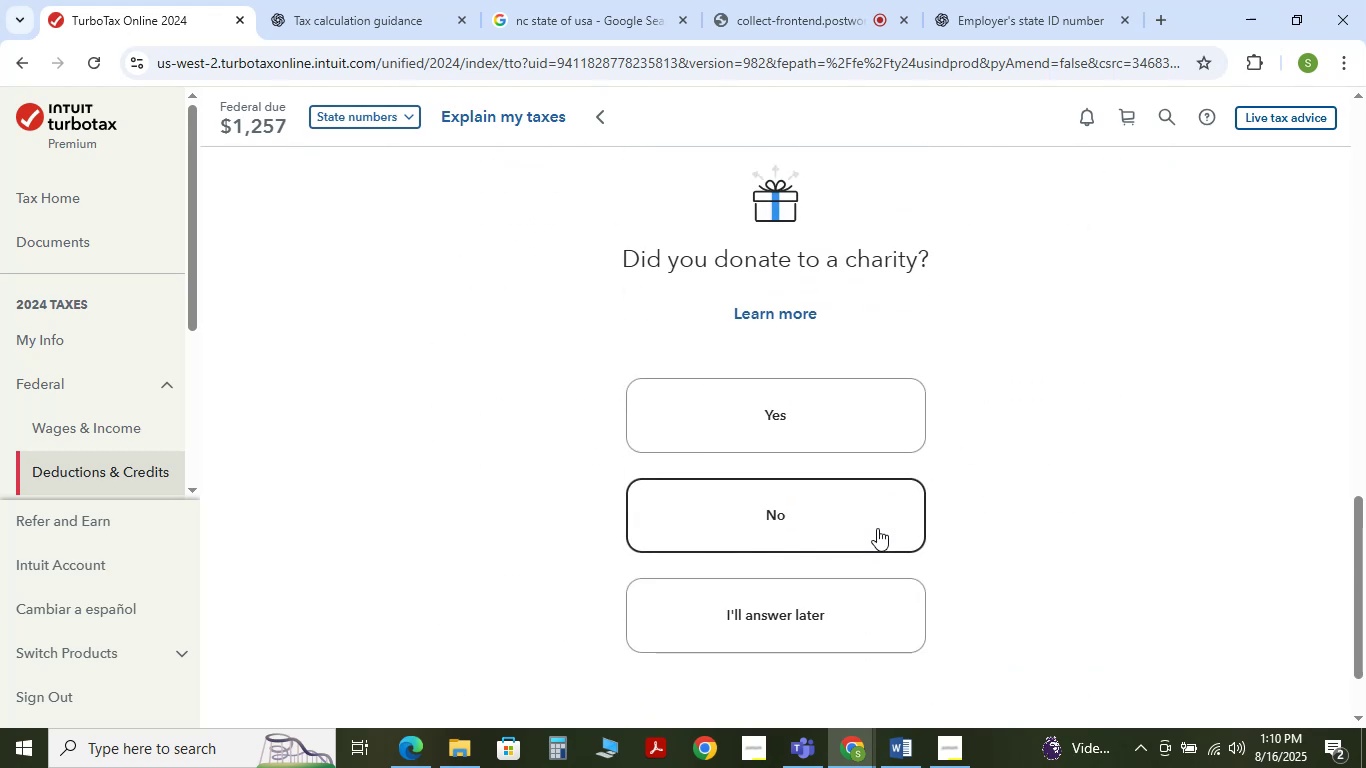 
left_click([877, 528])
 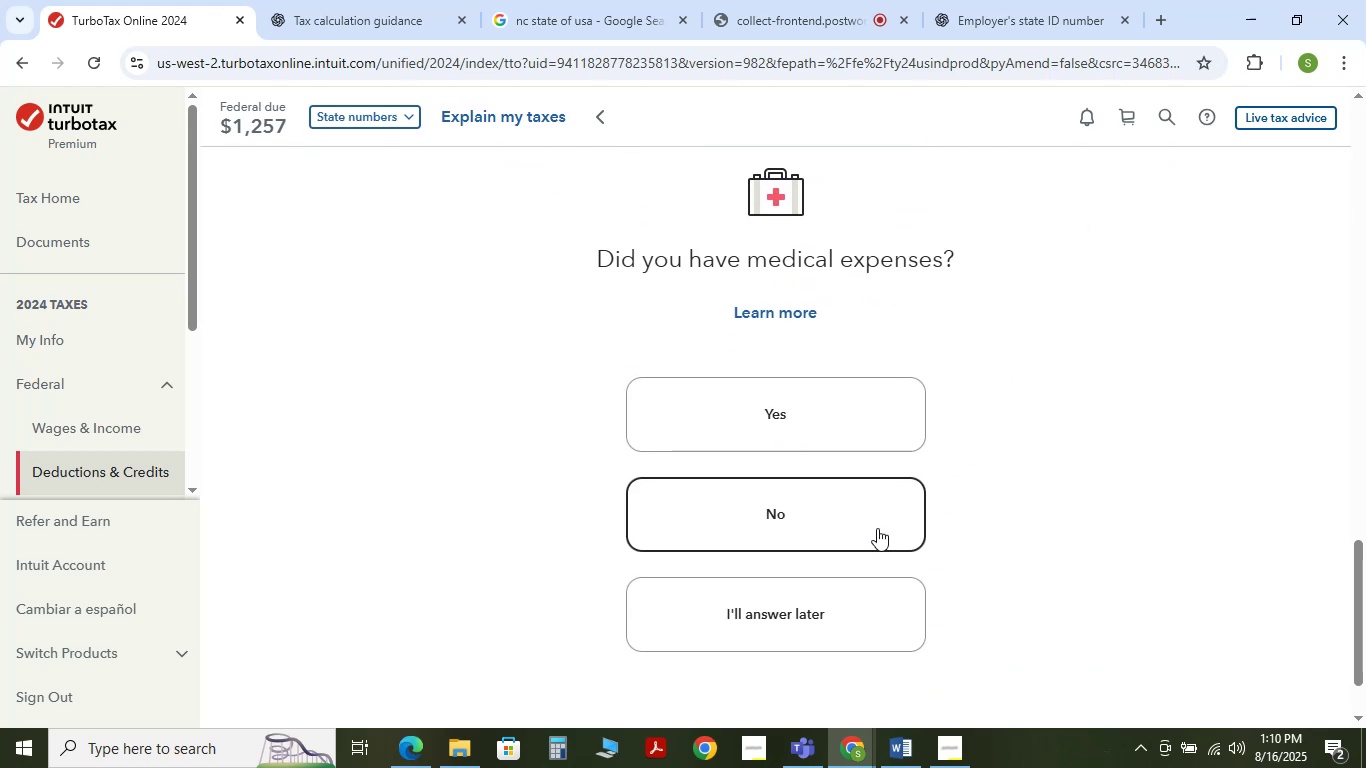 
left_click([877, 528])
 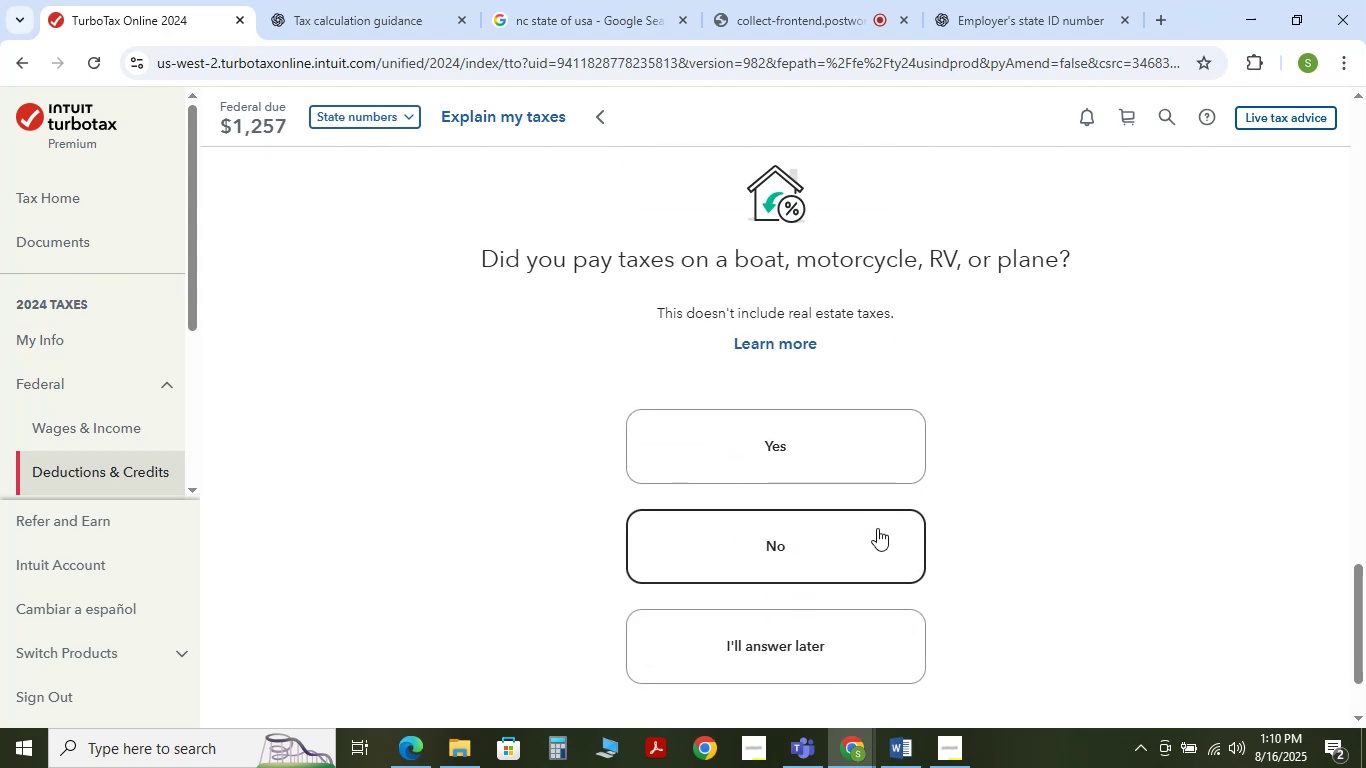 
left_click([877, 546])
 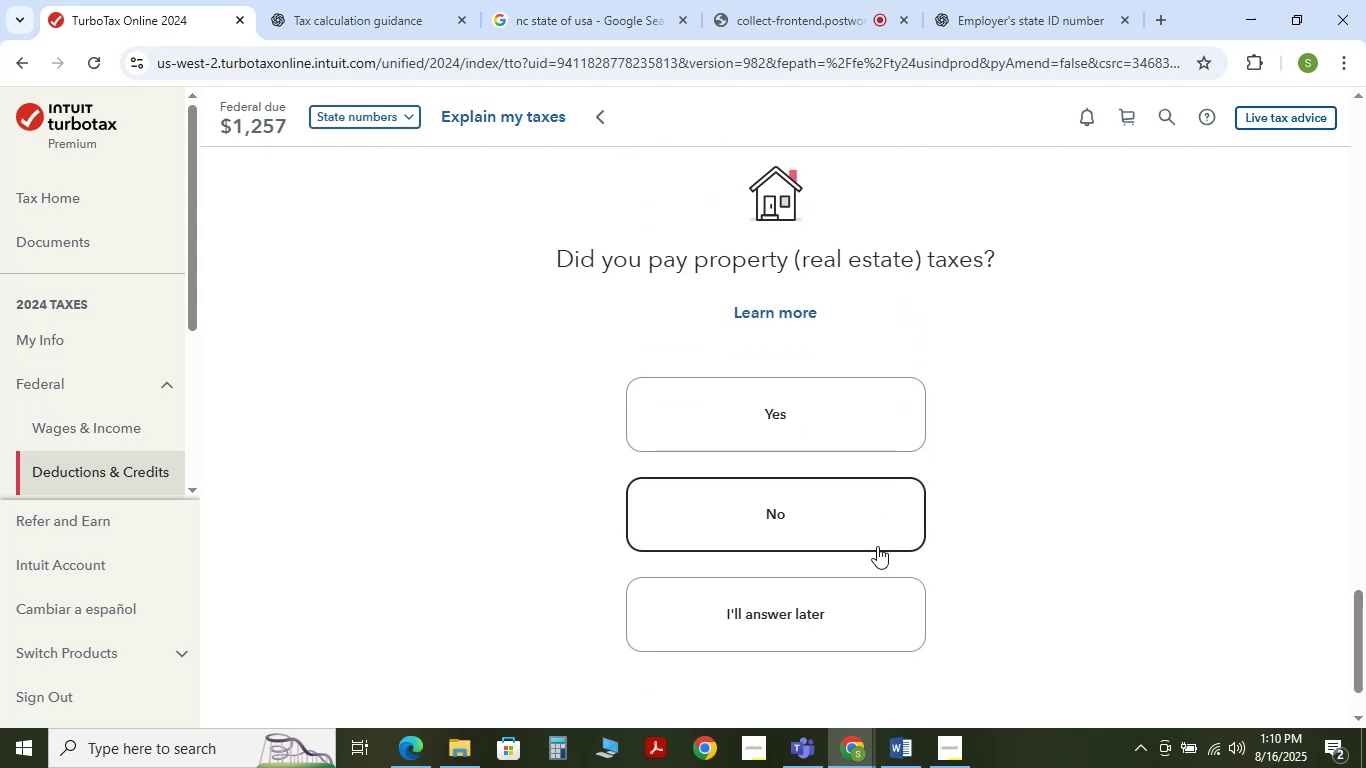 
left_click([890, 531])
 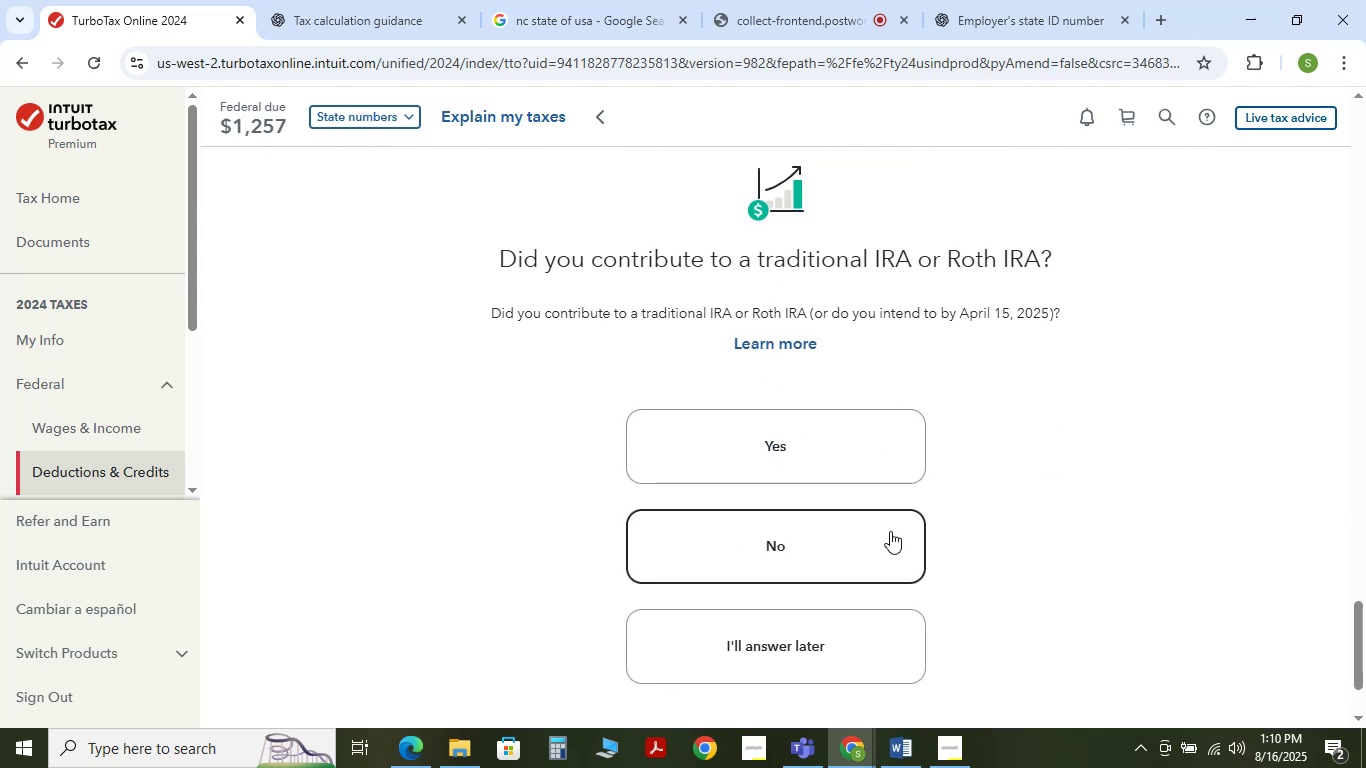 
left_click([890, 531])
 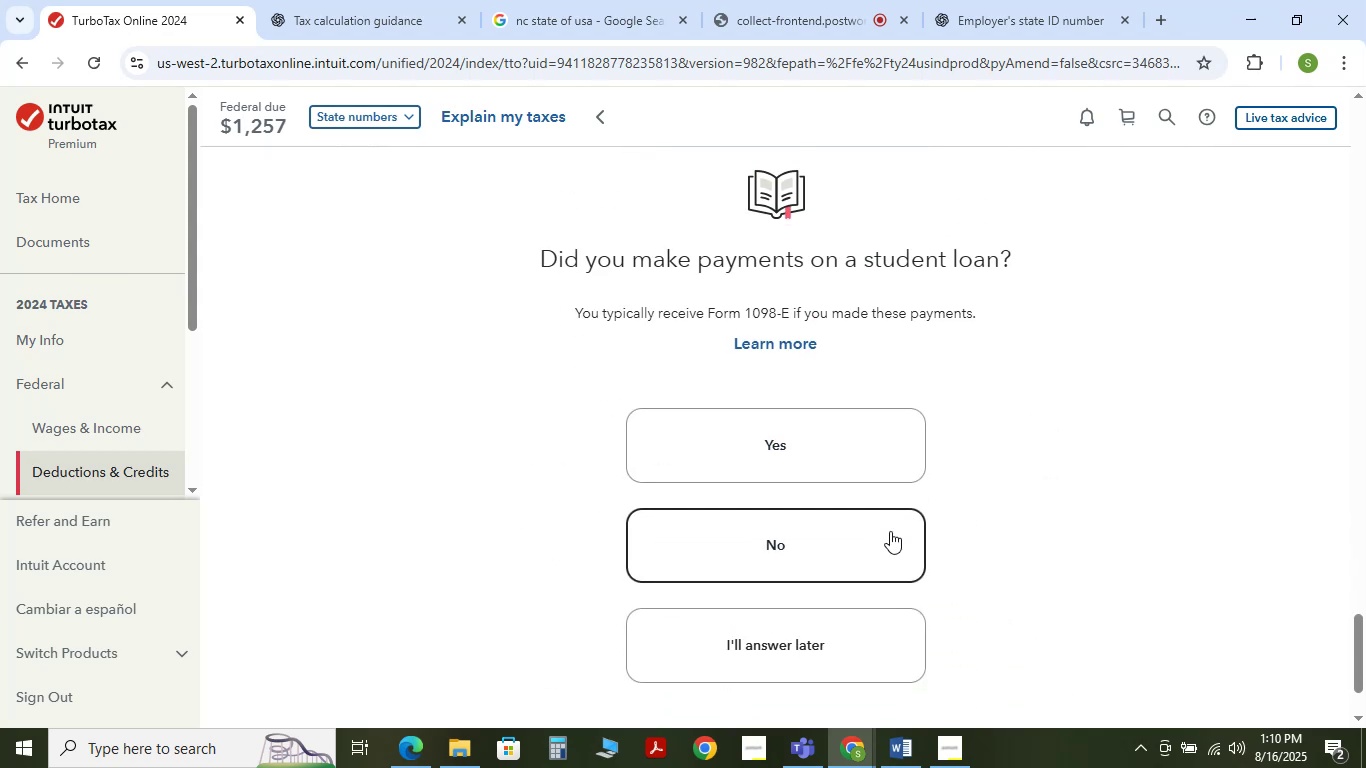 
left_click([890, 531])
 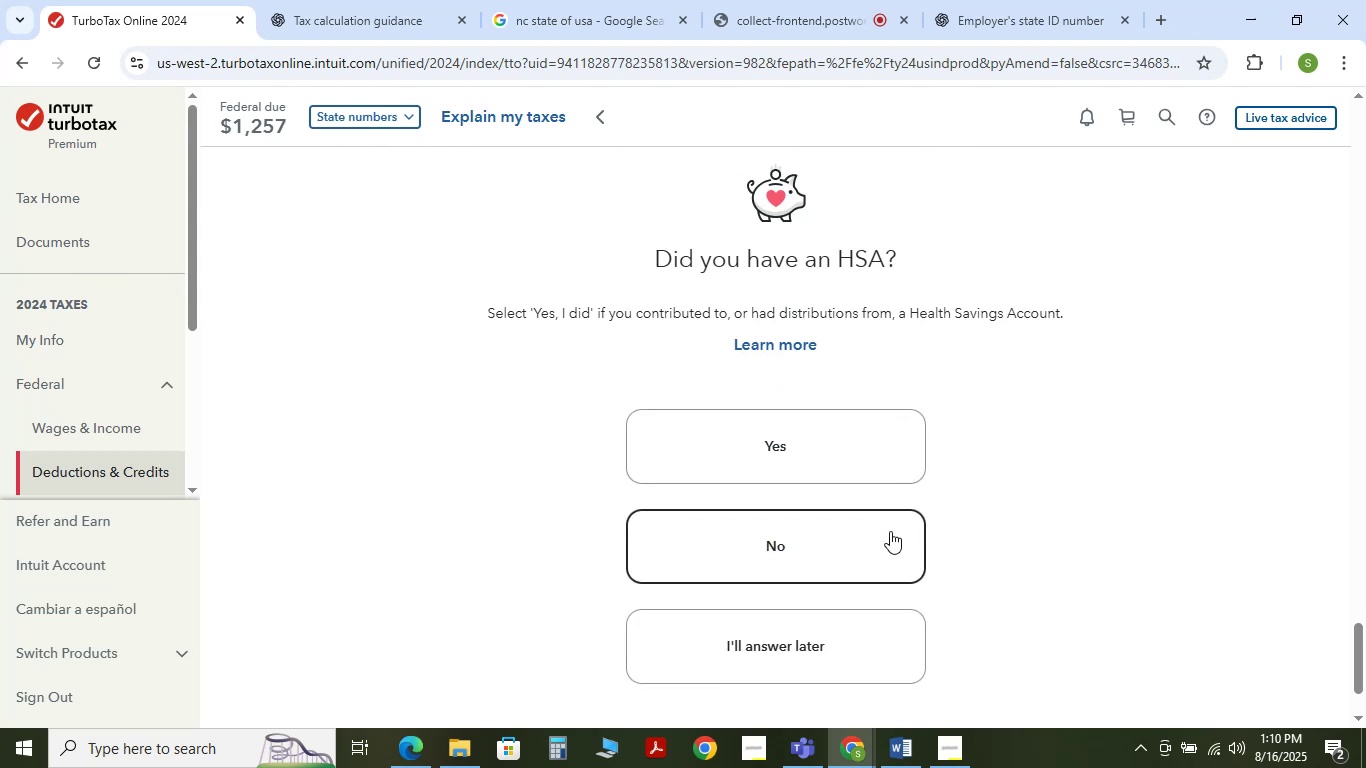 
left_click([890, 531])
 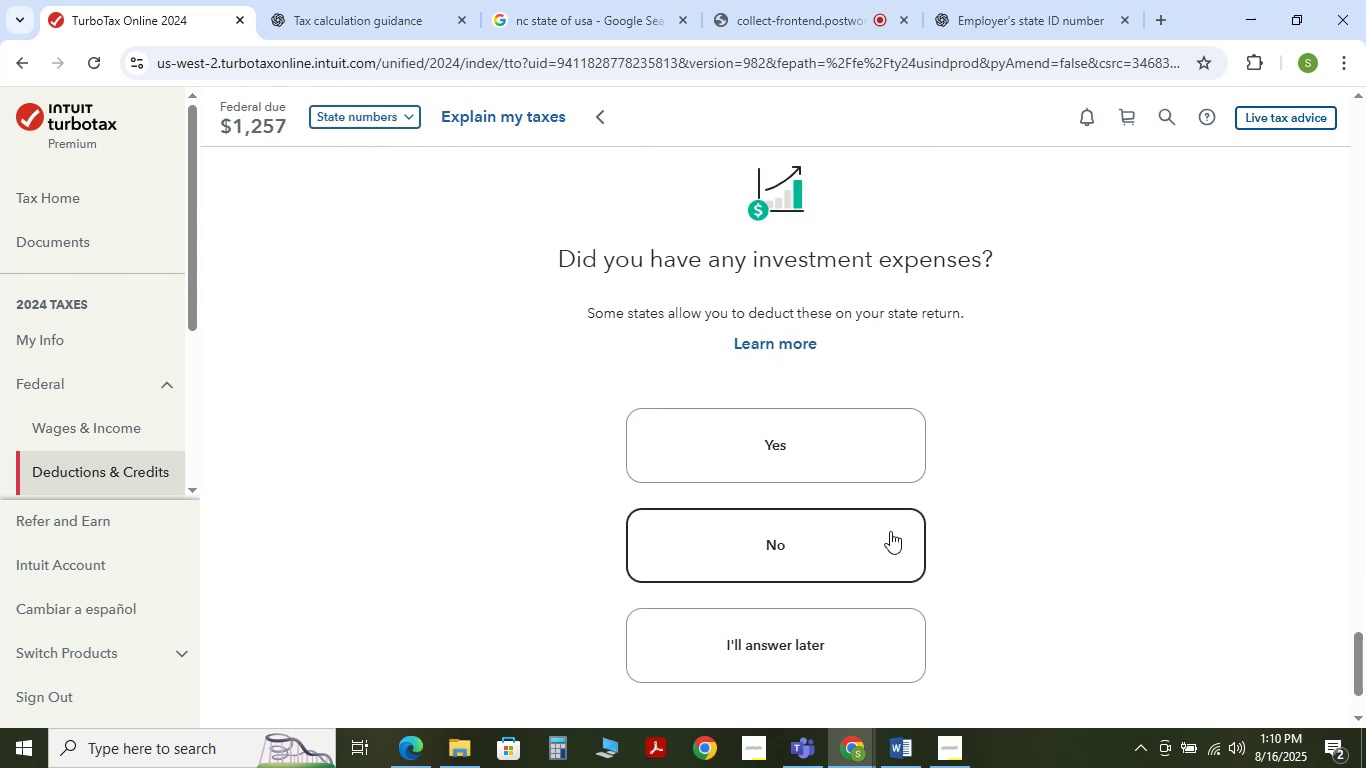 
left_click([890, 531])
 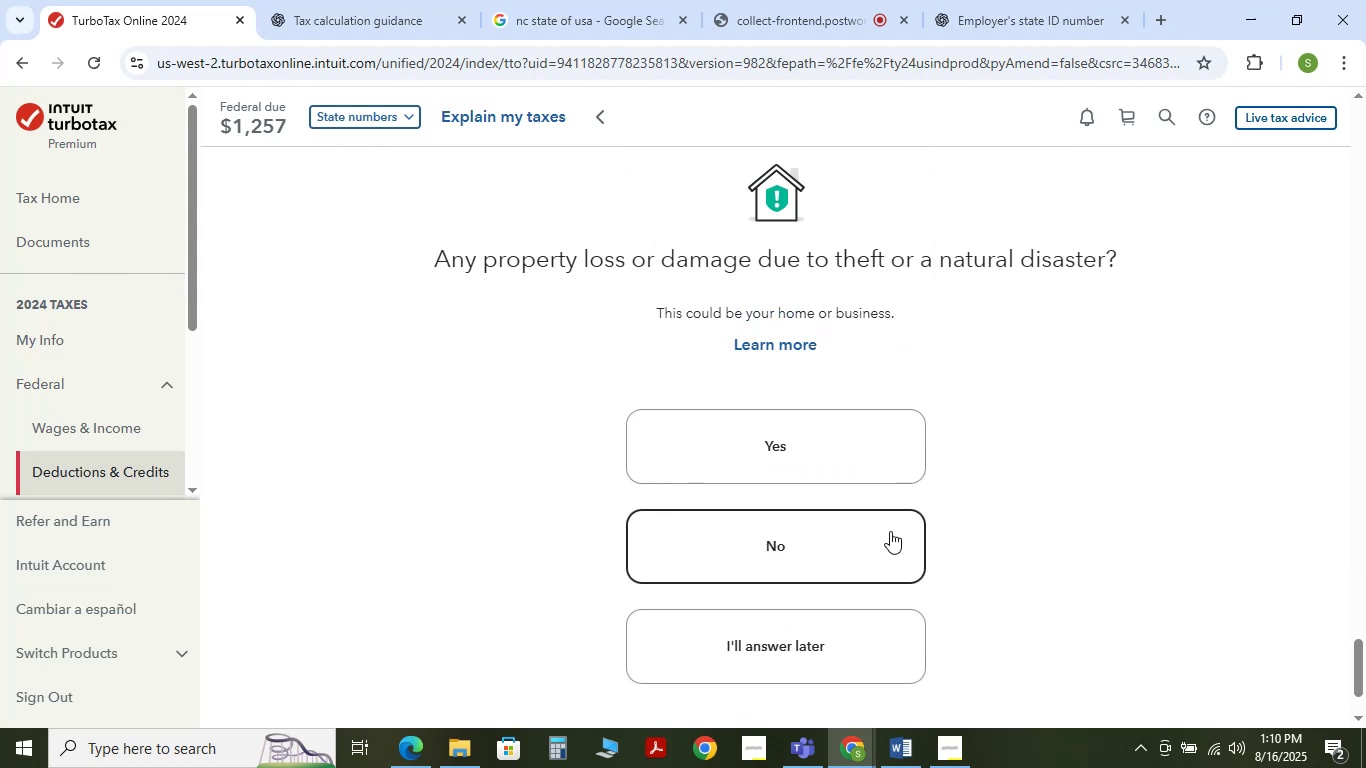 
left_click([890, 531])
 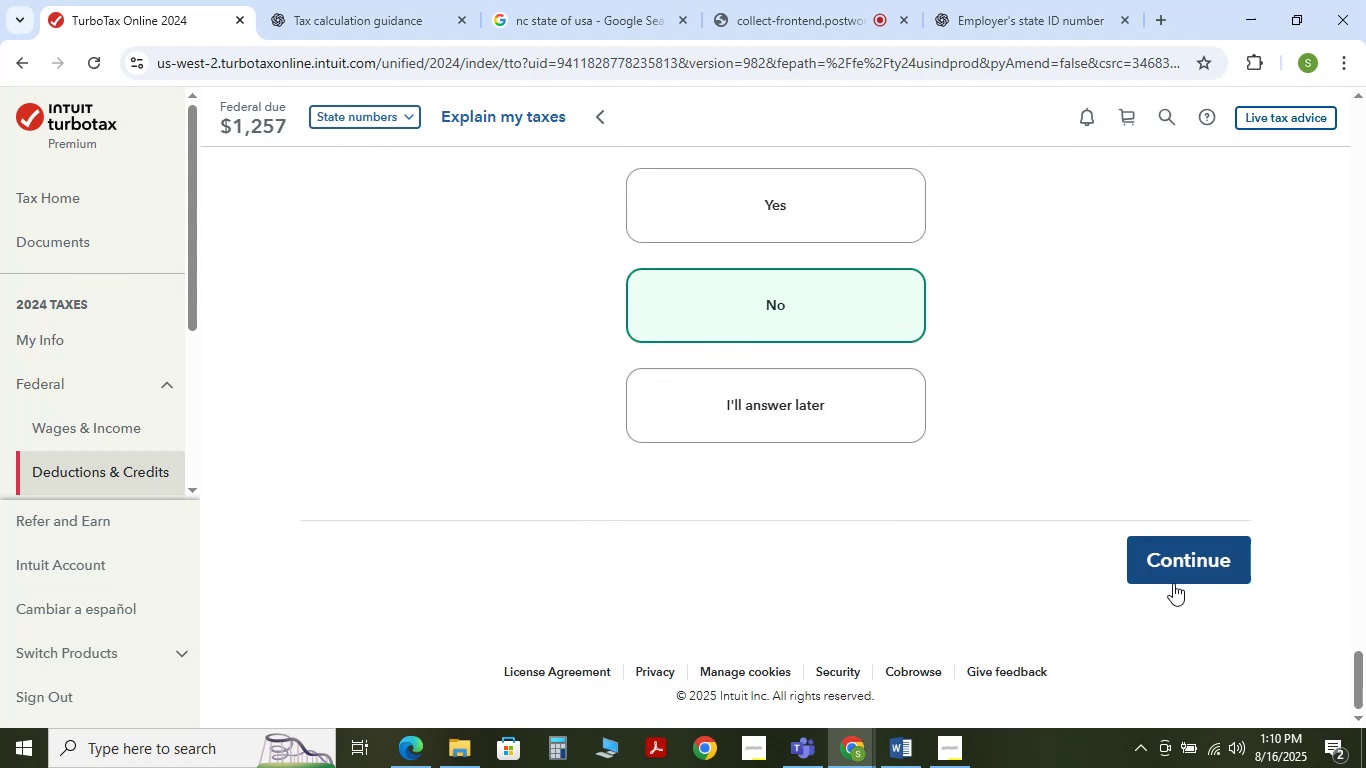 
left_click([1173, 578])
 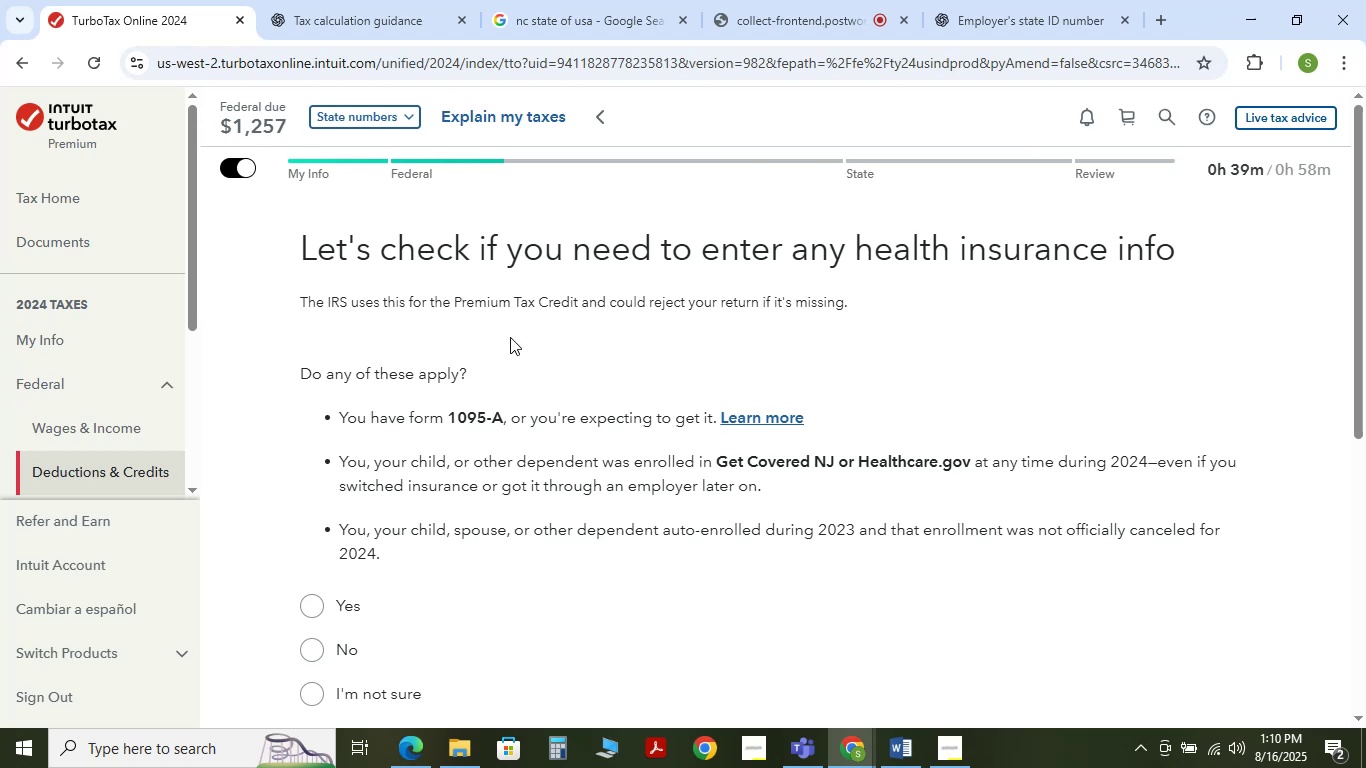 
wait(5.16)
 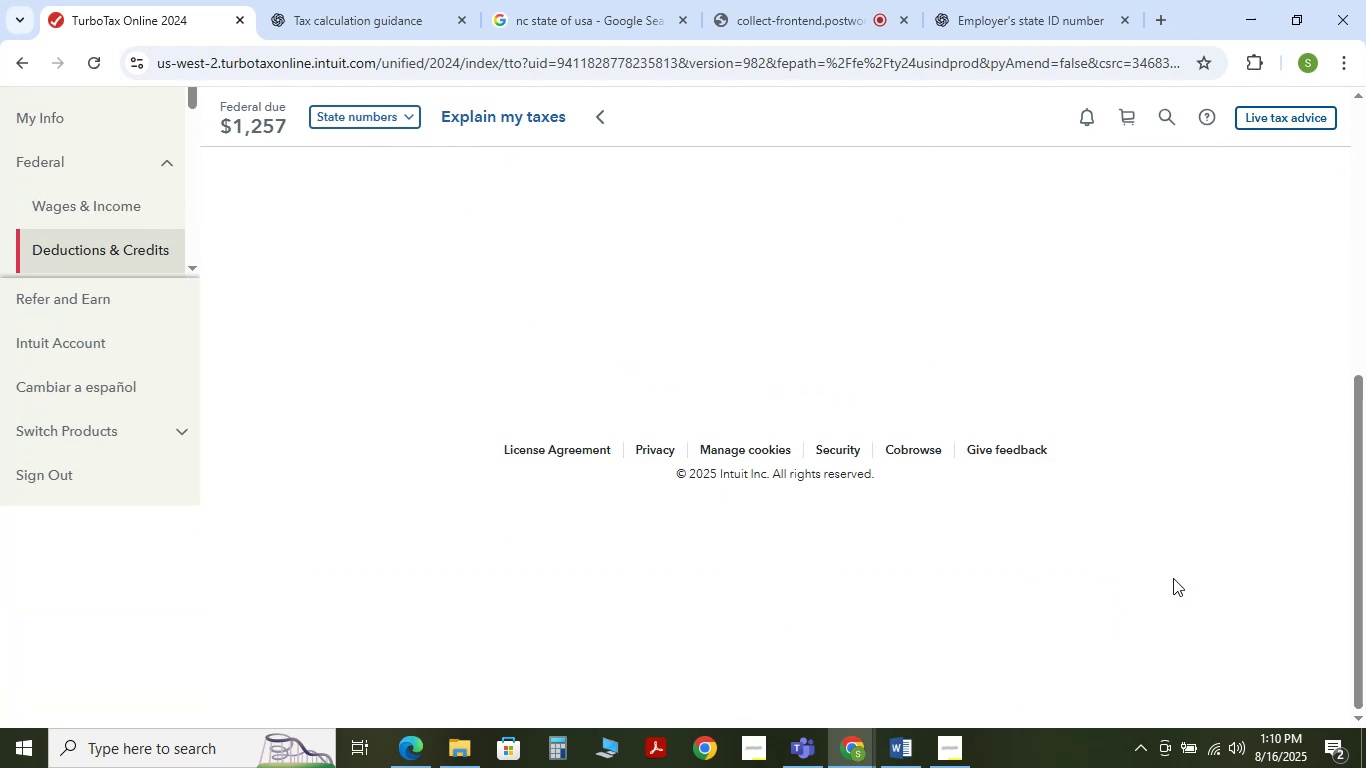 
scroll: coordinate [767, 368], scroll_direction: down, amount: 1.0
 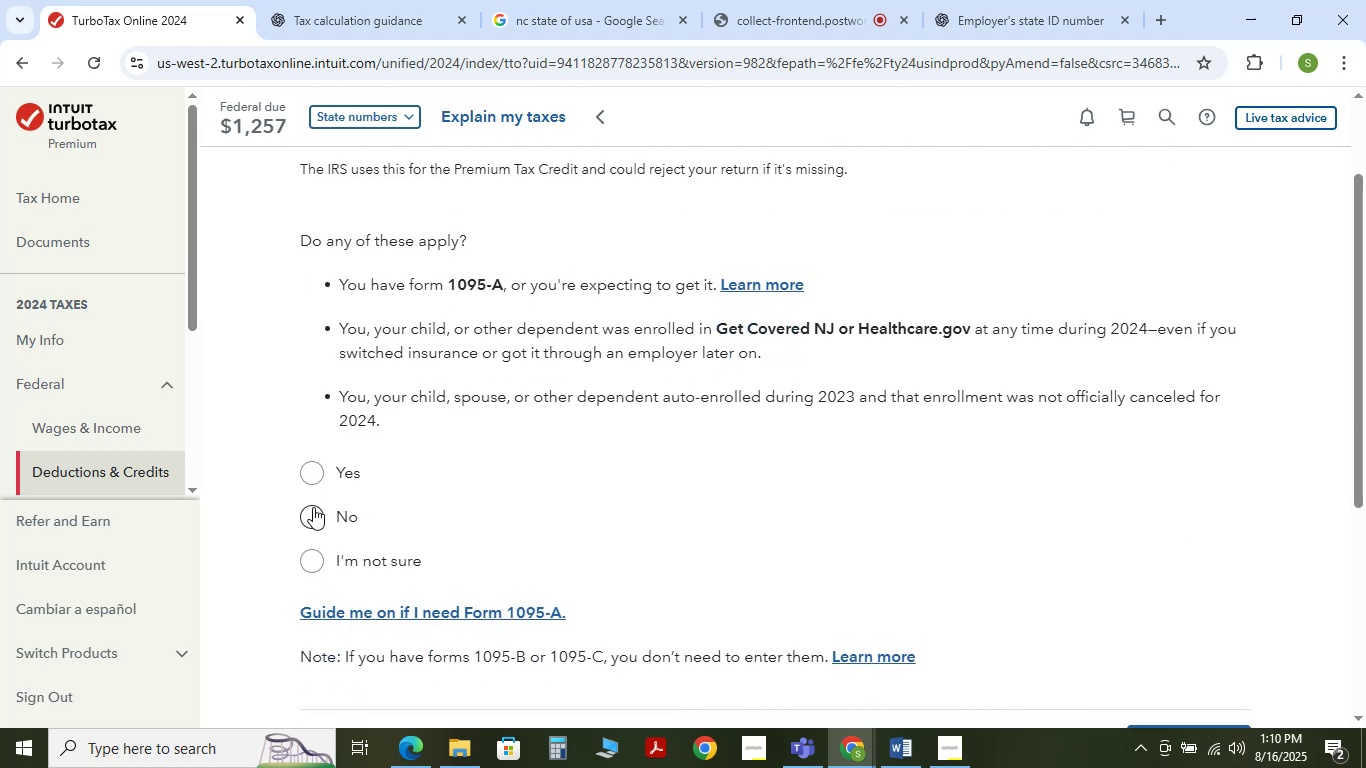 
left_click([311, 512])
 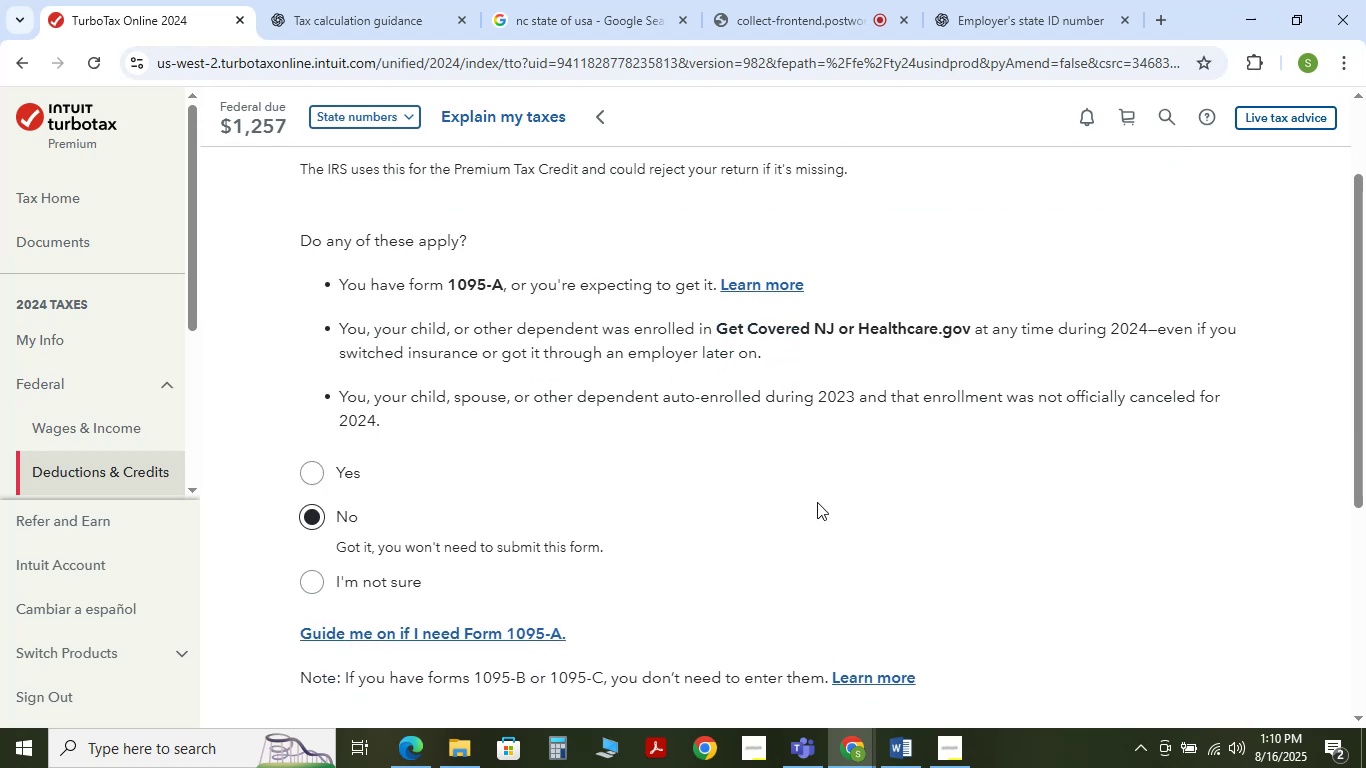 
scroll: coordinate [861, 504], scroll_direction: down, amount: 2.0
 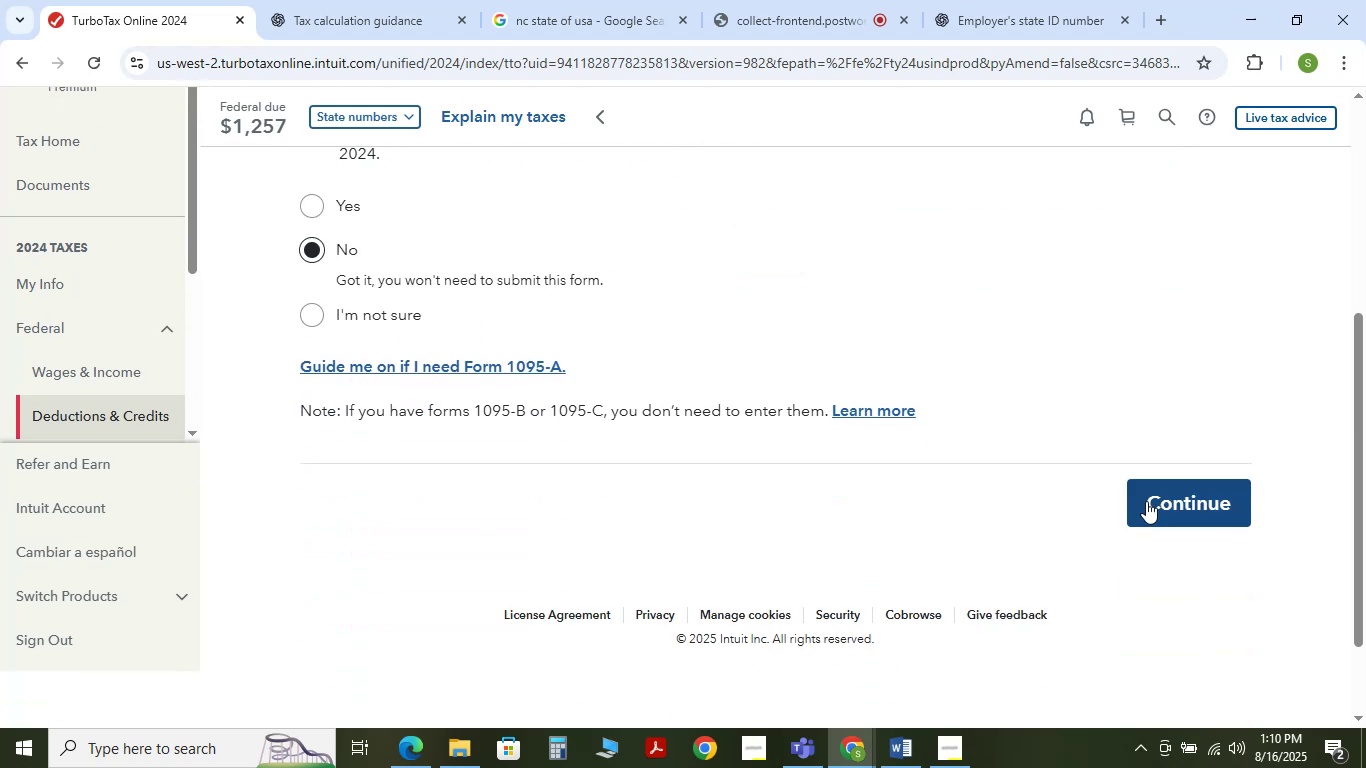 
left_click([1146, 501])
 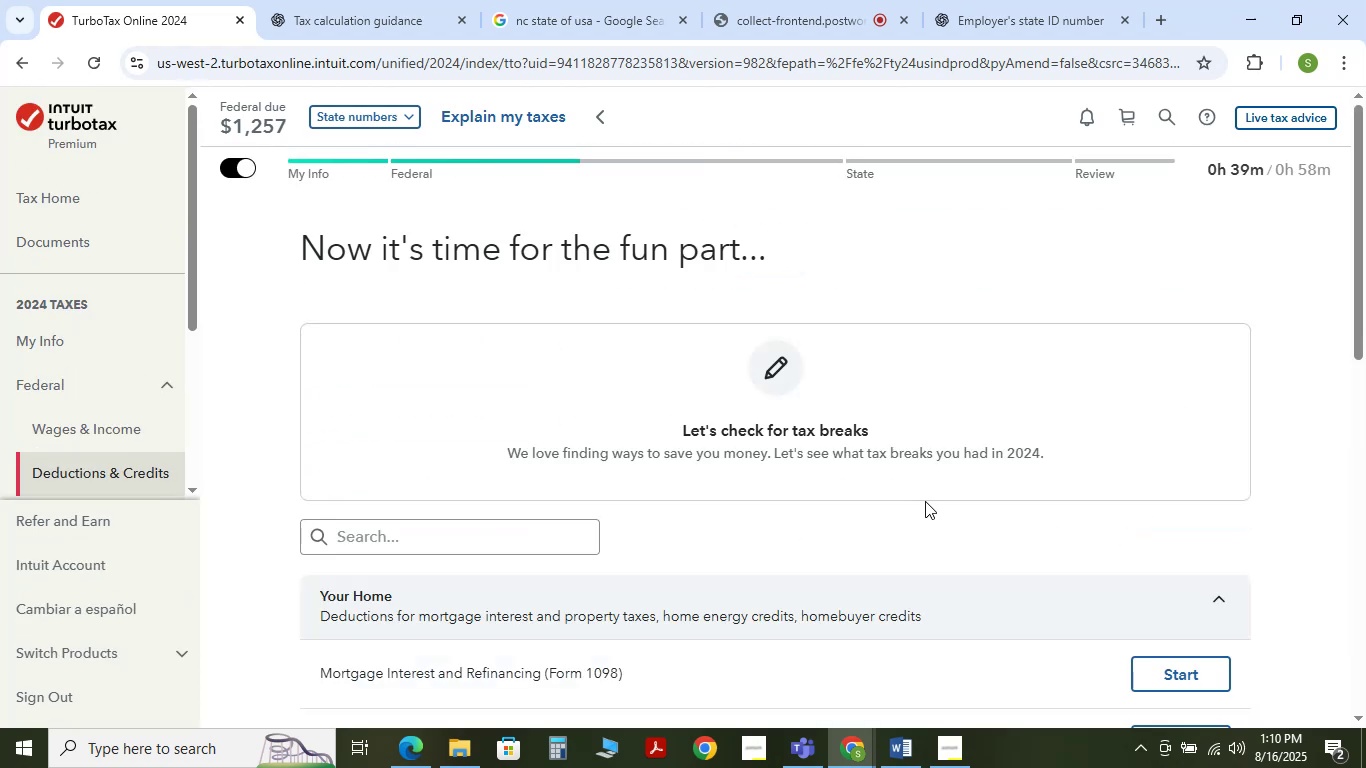 
scroll: coordinate [875, 500], scroll_direction: down, amount: 2.0
 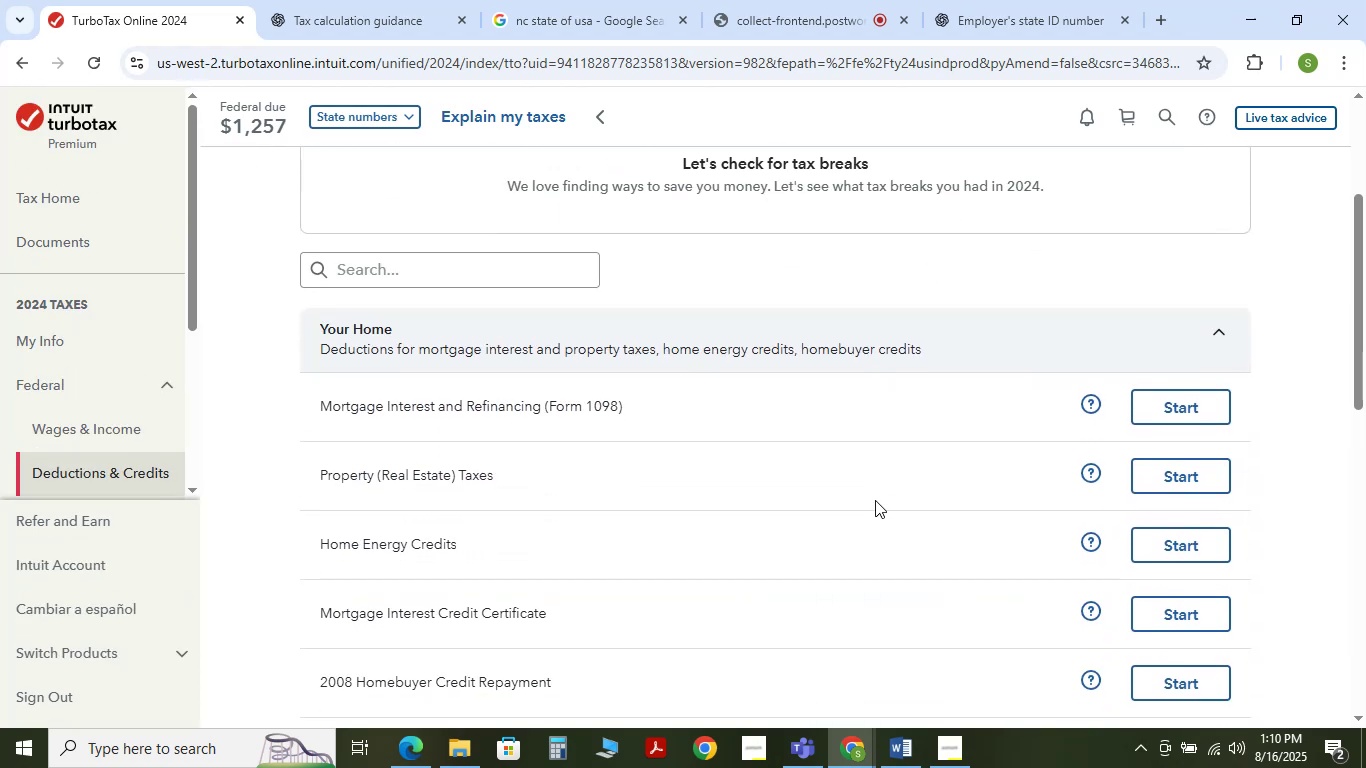 
scroll: coordinate [875, 500], scroll_direction: up, amount: 2.0
 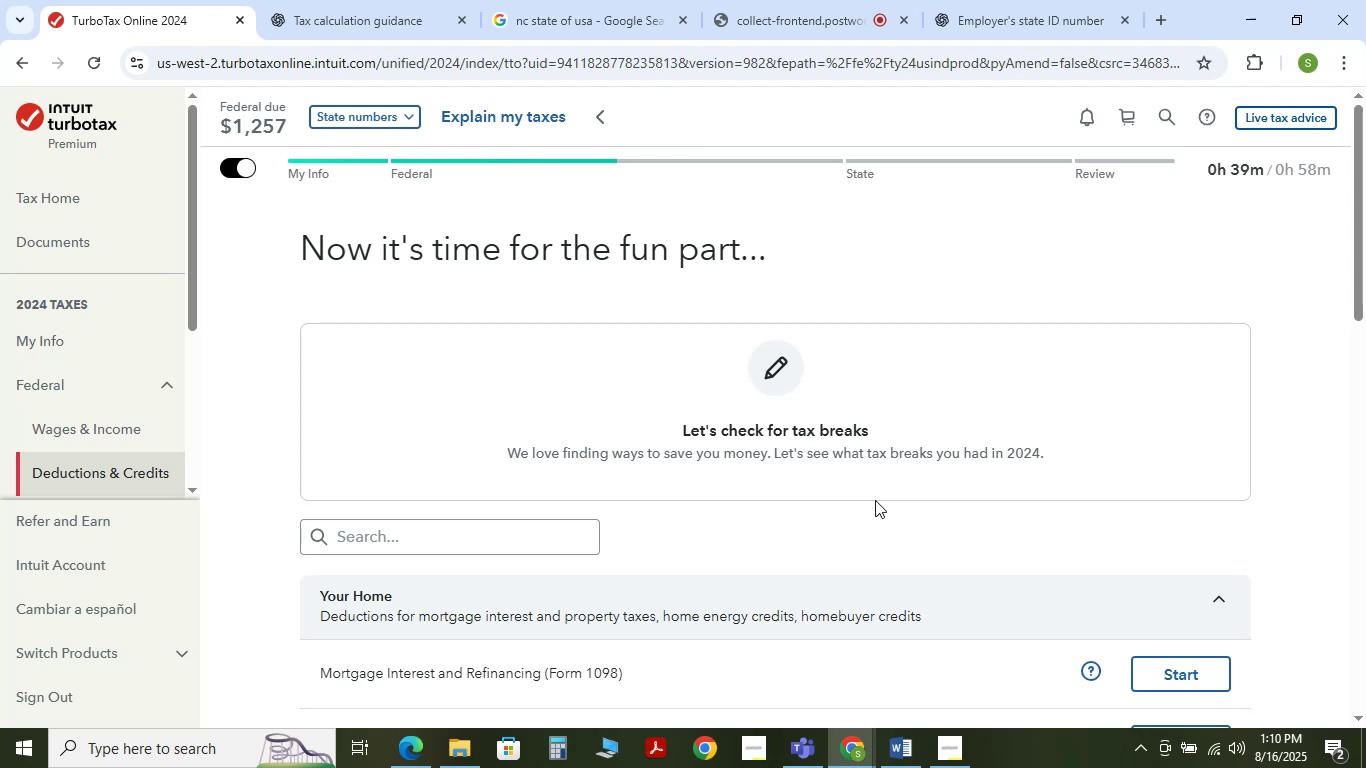 
scroll: coordinate [875, 500], scroll_direction: down, amount: 6.0
 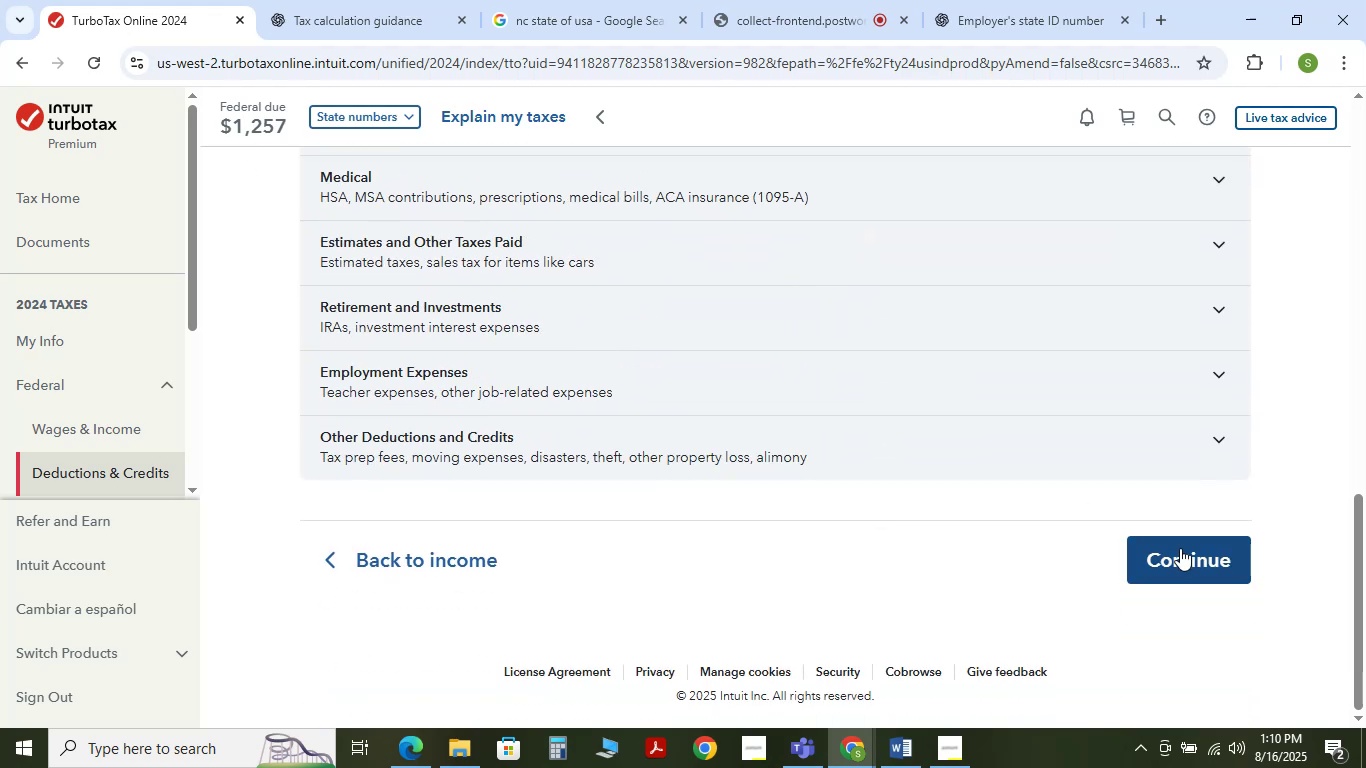 
left_click([1180, 548])
 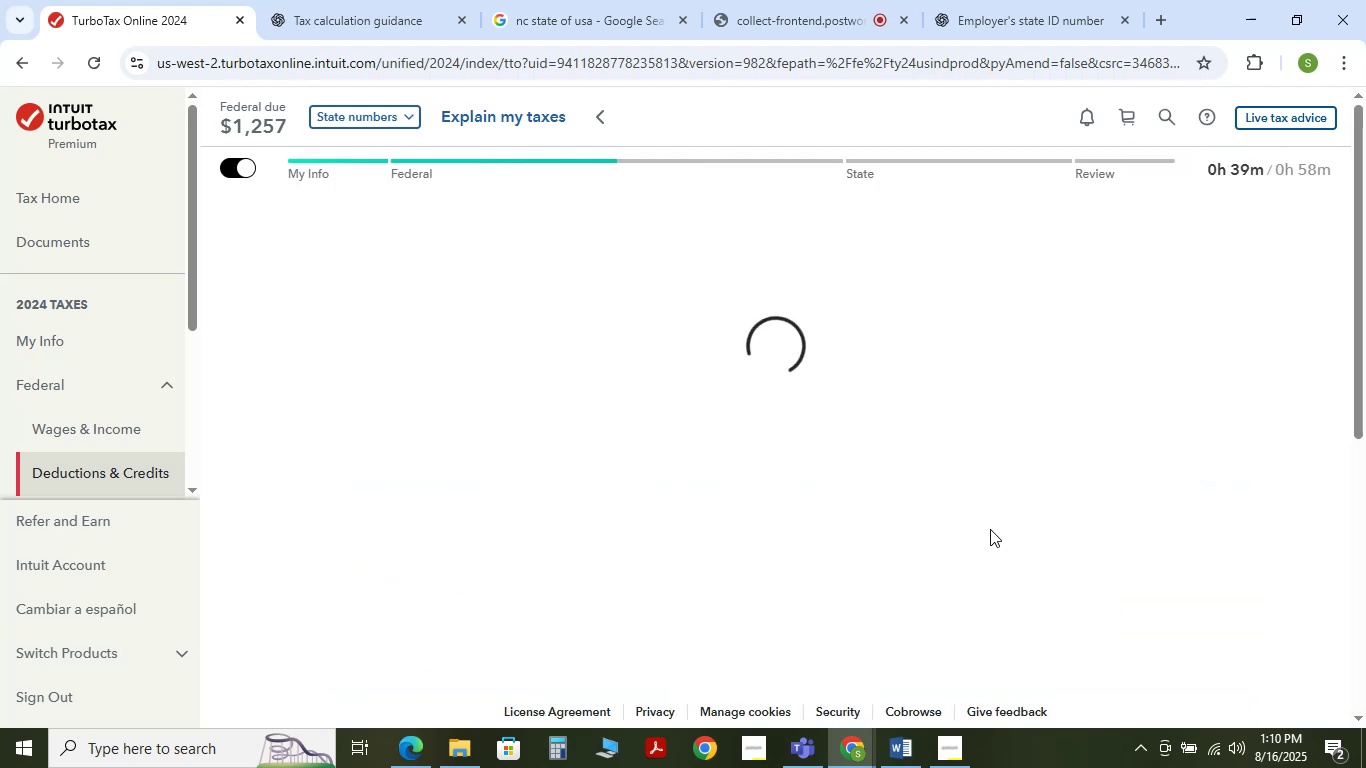 
mouse_move([1059, 497])
 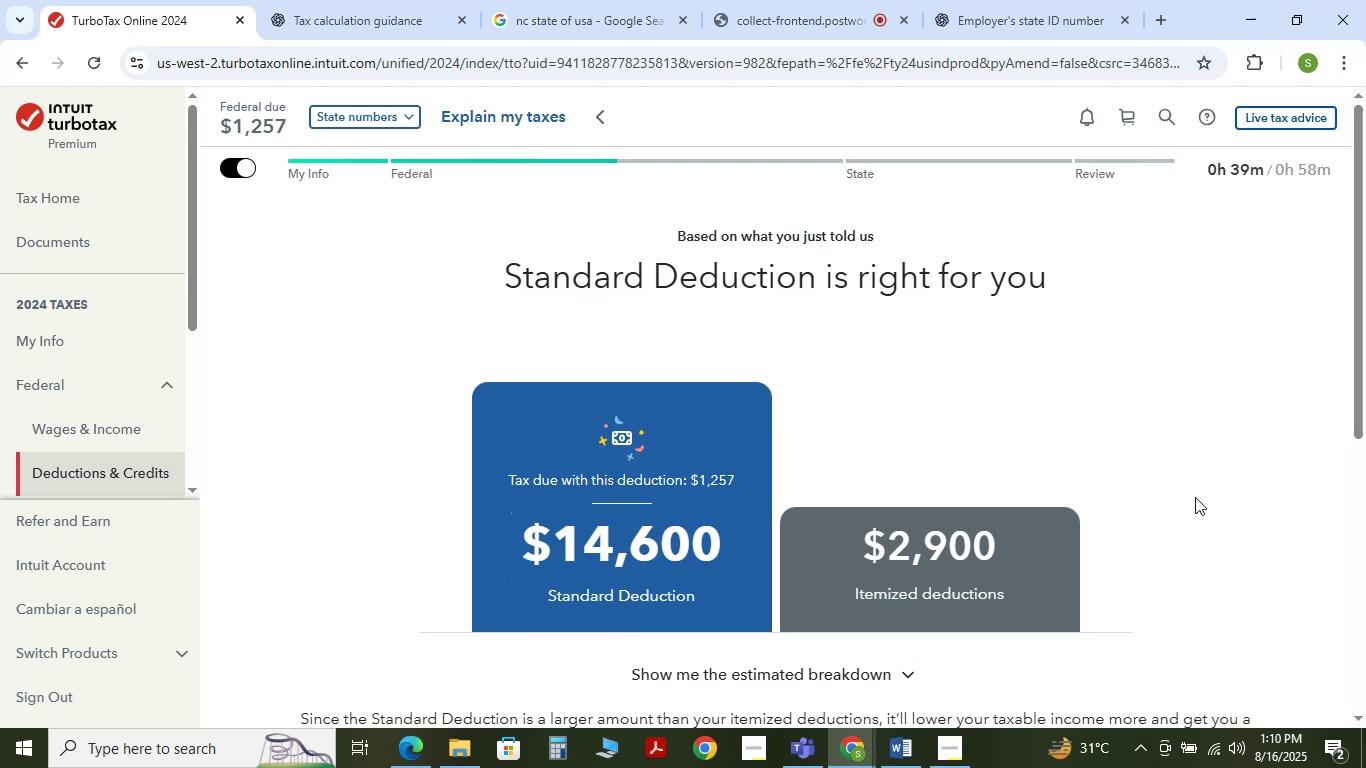 
scroll: coordinate [1195, 497], scroll_direction: down, amount: 5.0
 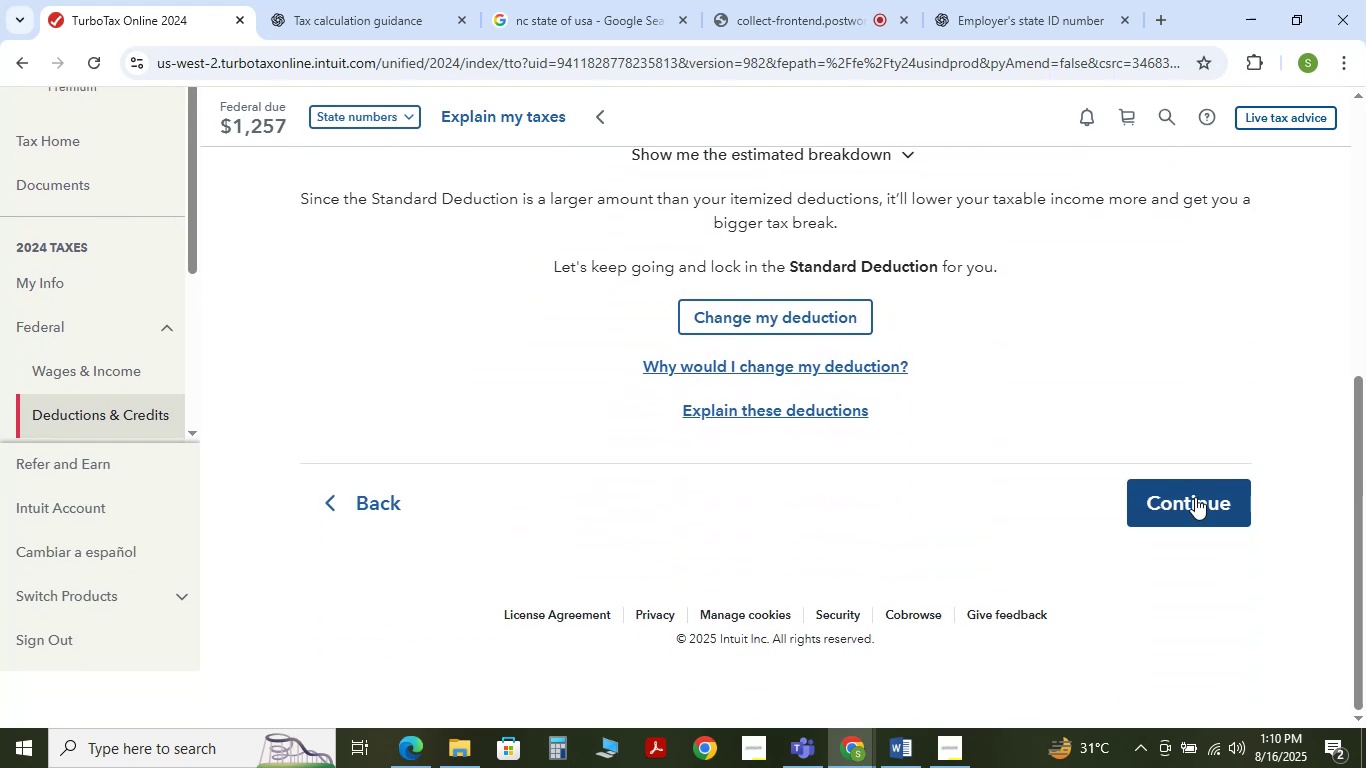 
scroll: coordinate [1195, 497], scroll_direction: up, amount: 4.0
 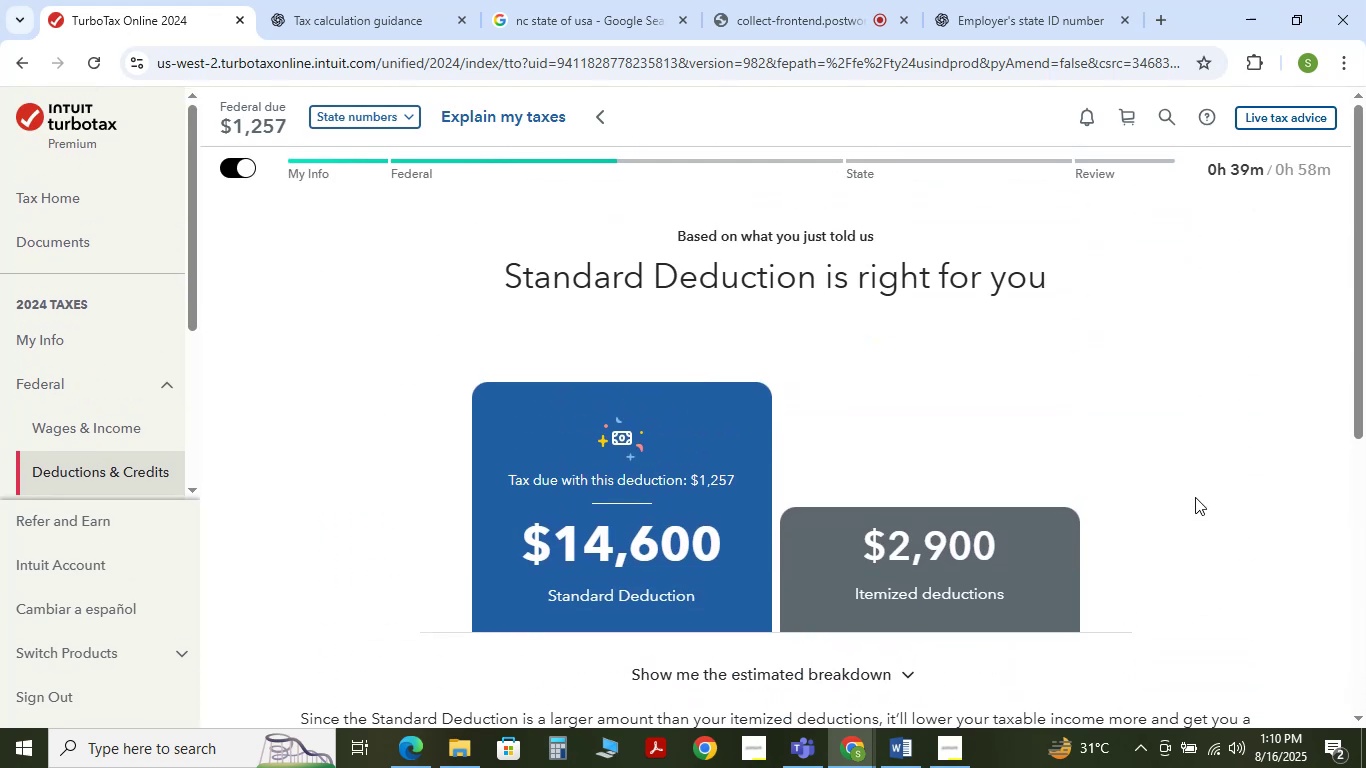 
scroll: coordinate [1195, 497], scroll_direction: down, amount: 3.0
 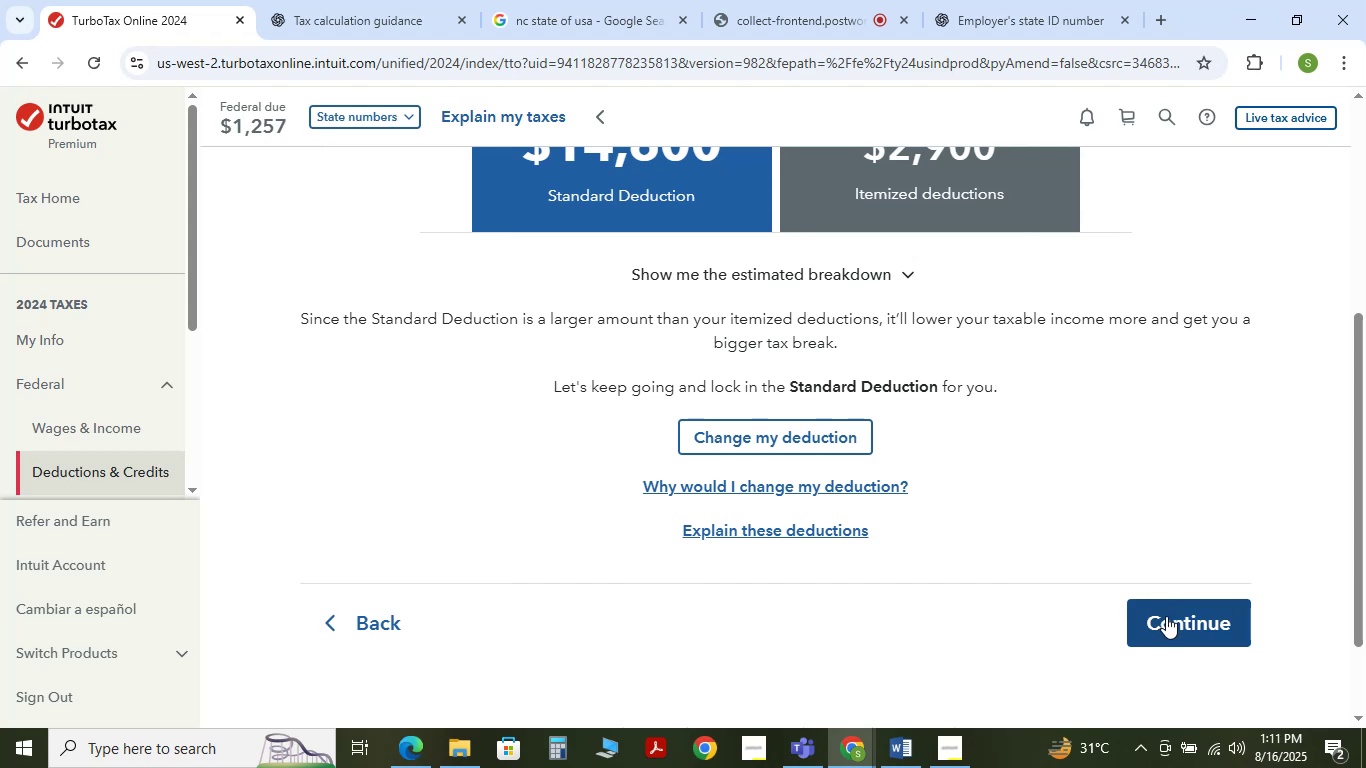 
left_click([1166, 616])
 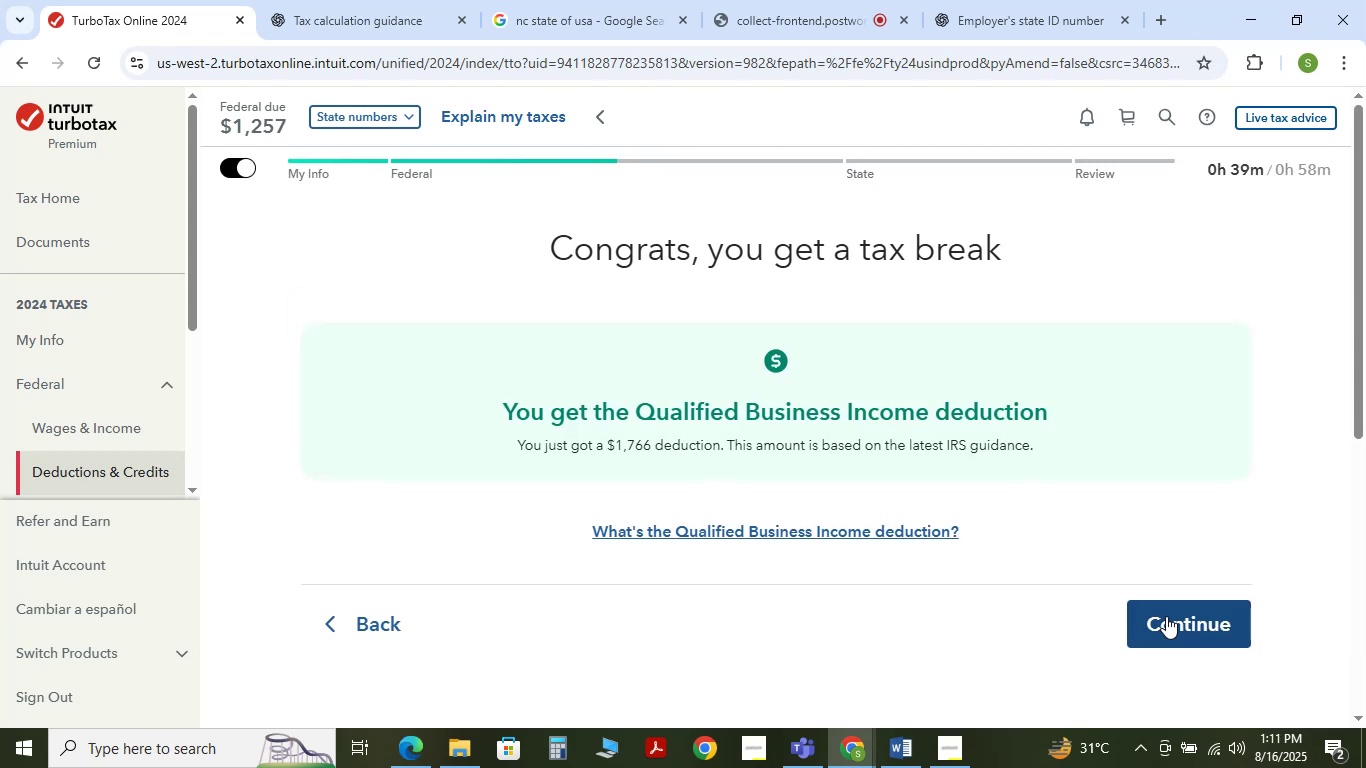 
wait(5.81)
 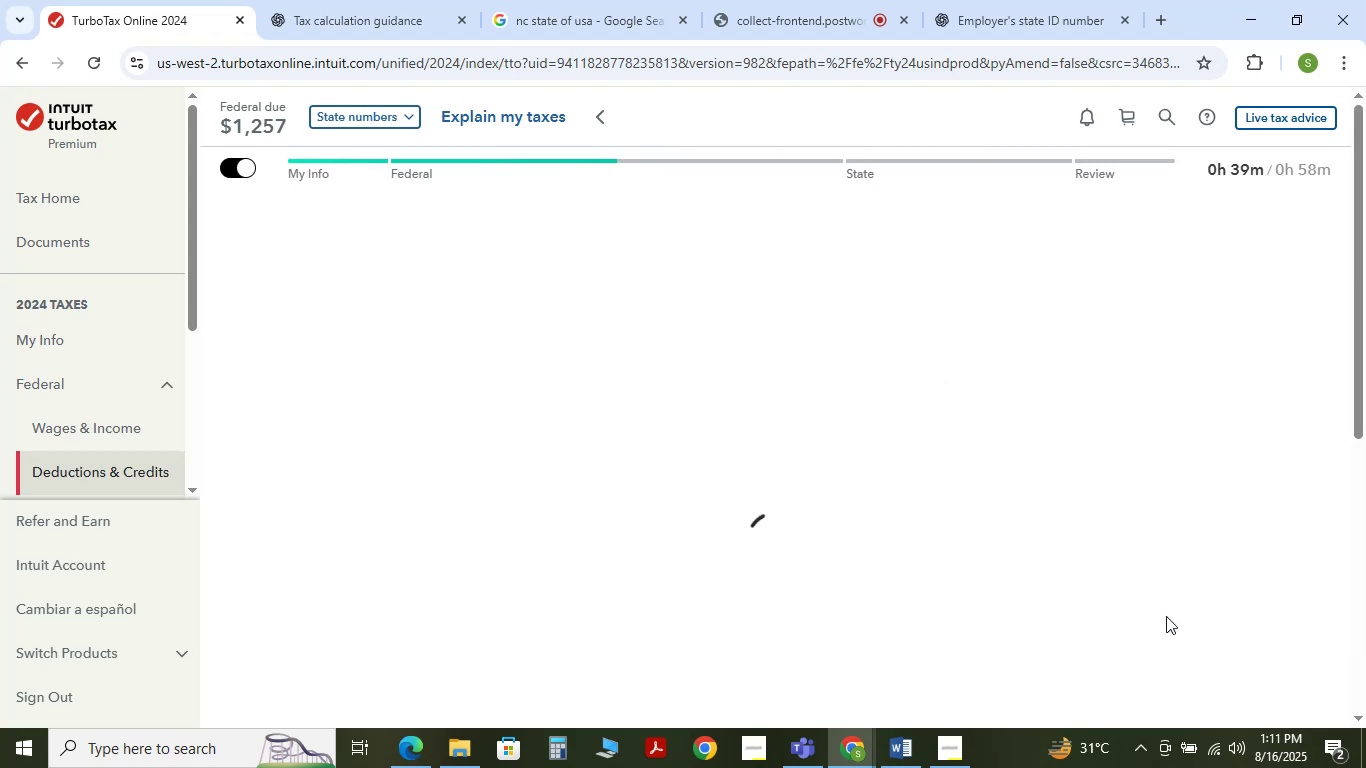 
left_click([1166, 616])
 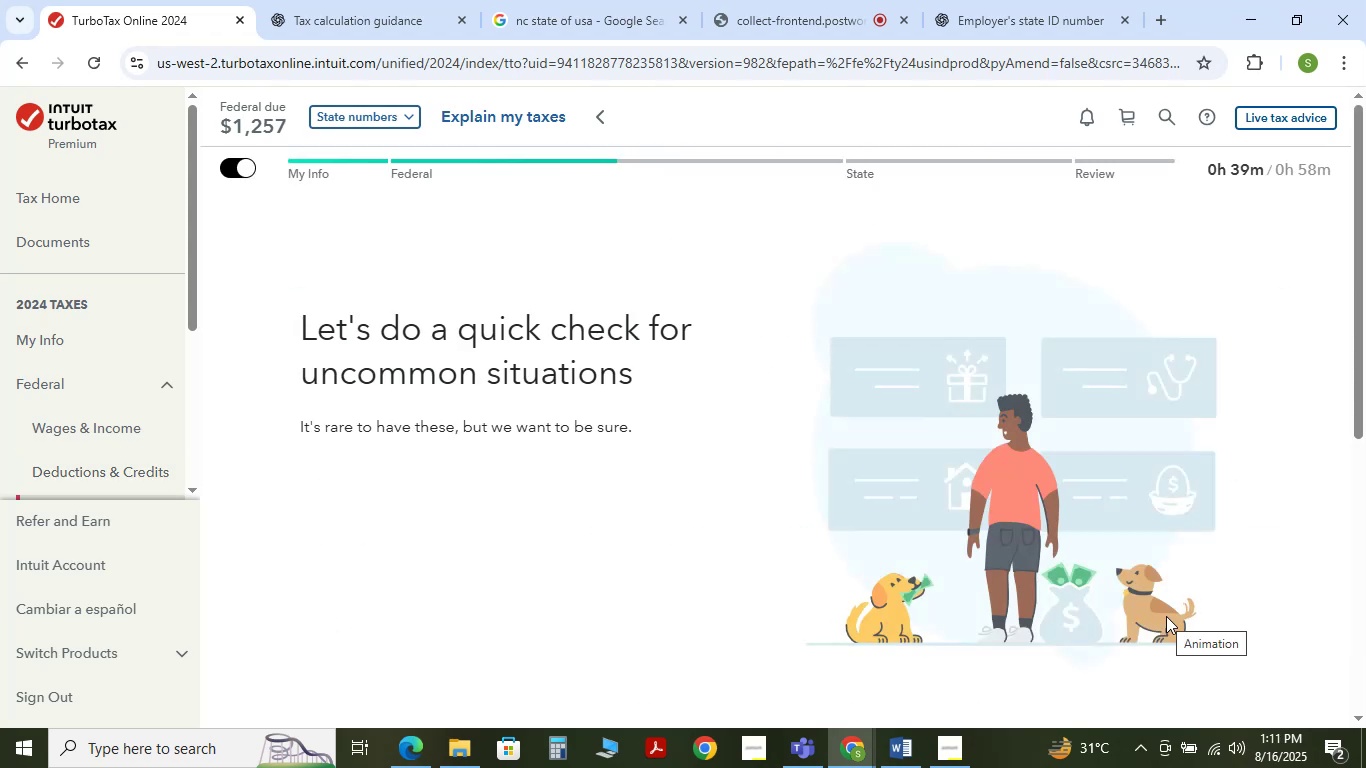 
scroll: coordinate [1166, 616], scroll_direction: down, amount: 3.0
 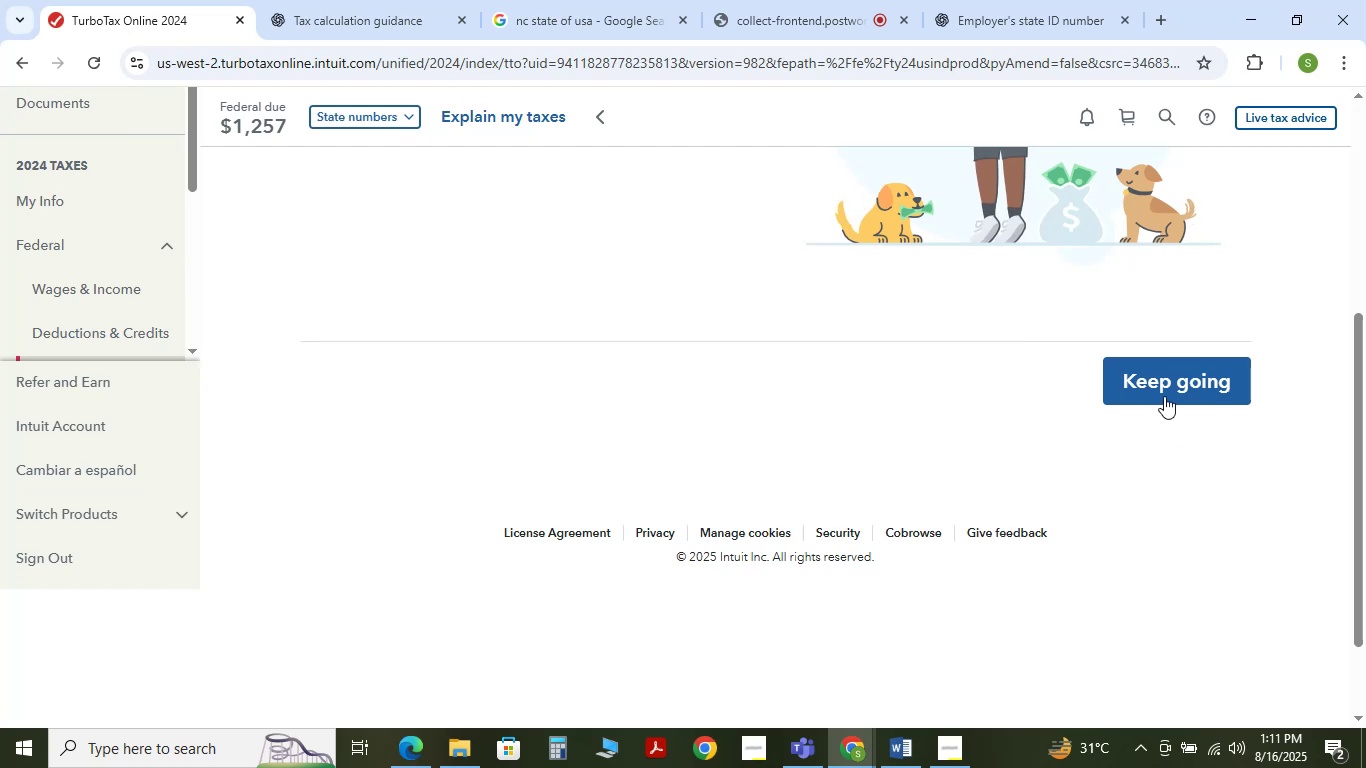 
left_click([1163, 394])
 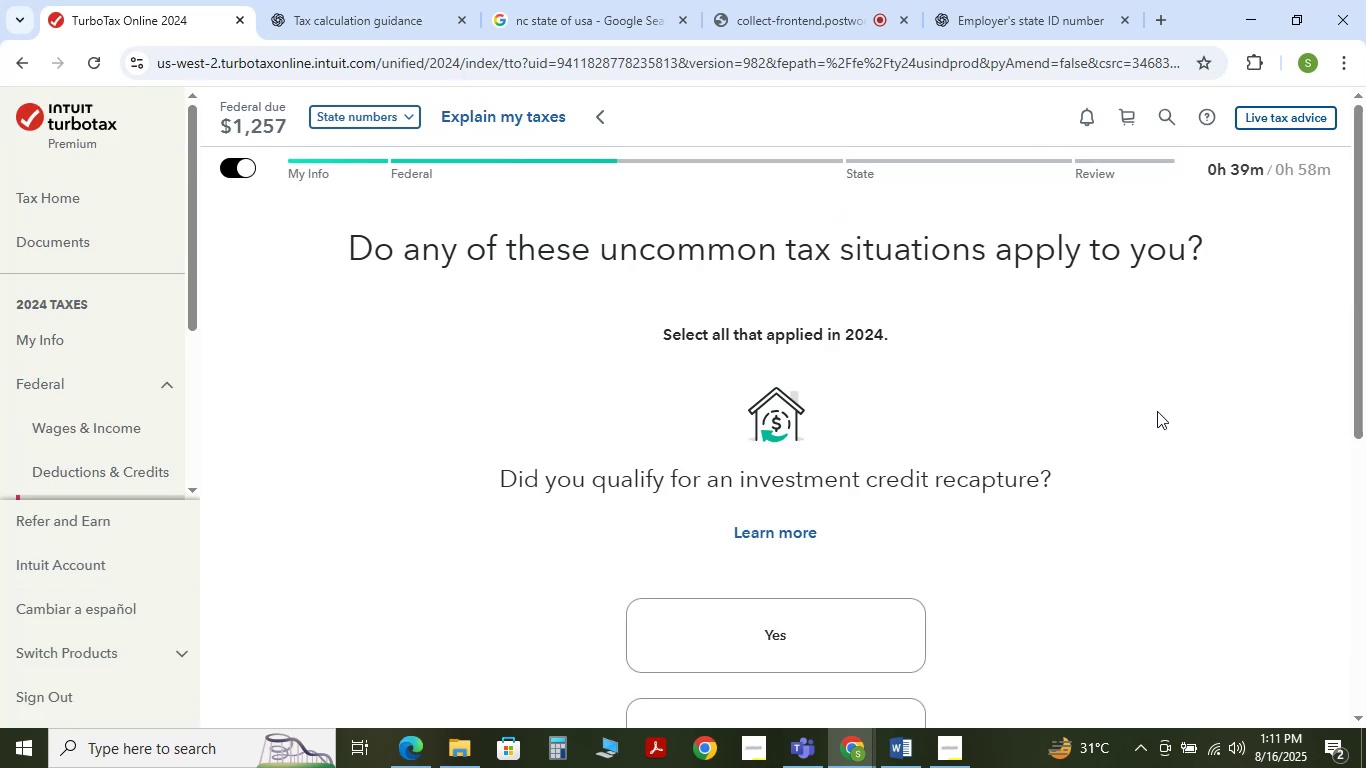 
scroll: coordinate [1087, 460], scroll_direction: down, amount: 3.0
 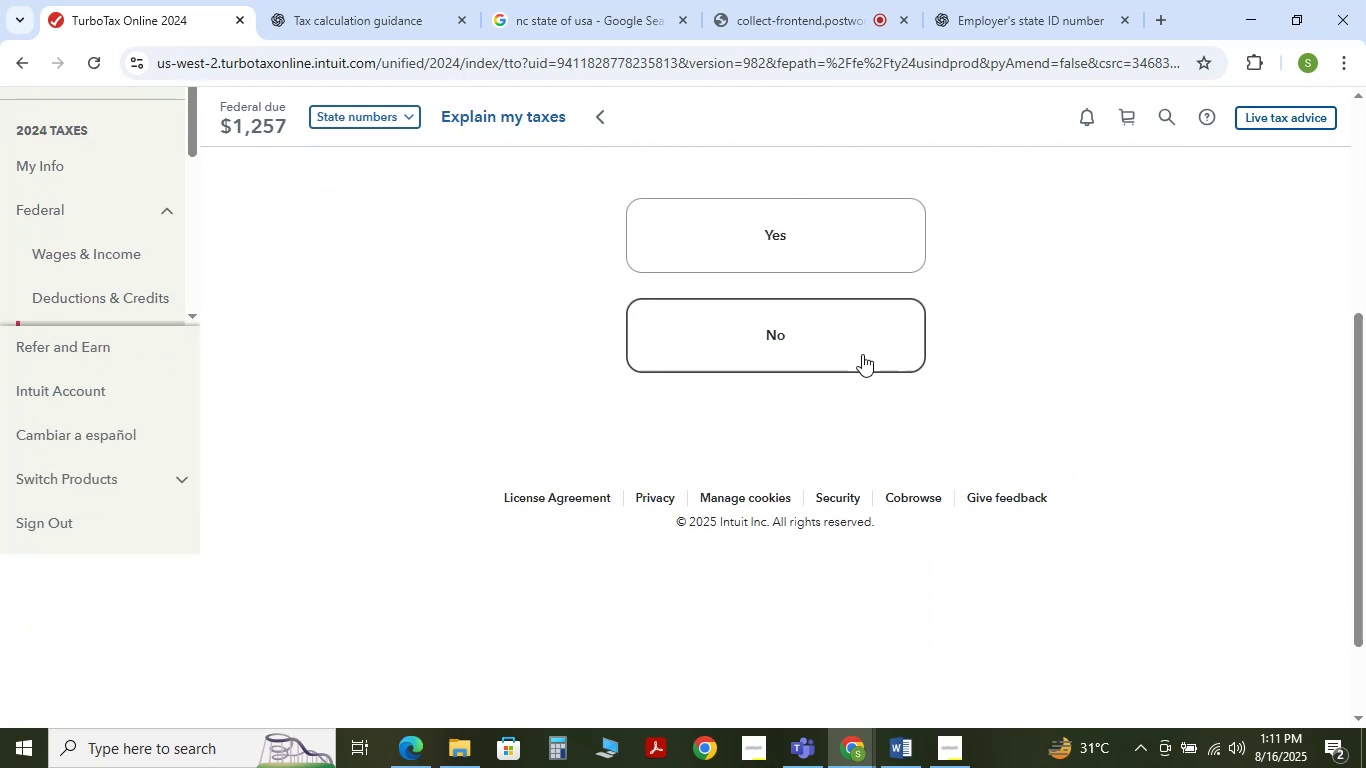 
left_click([862, 354])
 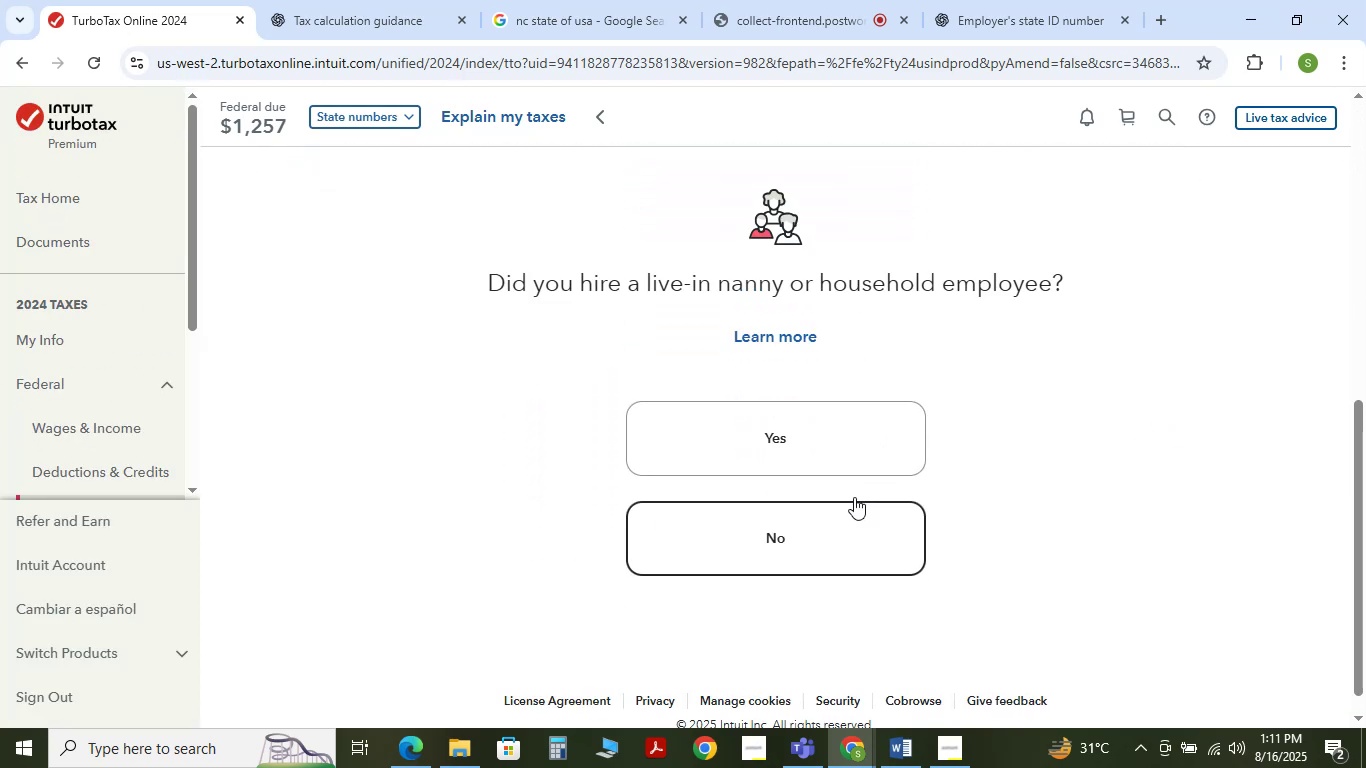 
left_click([854, 497])
 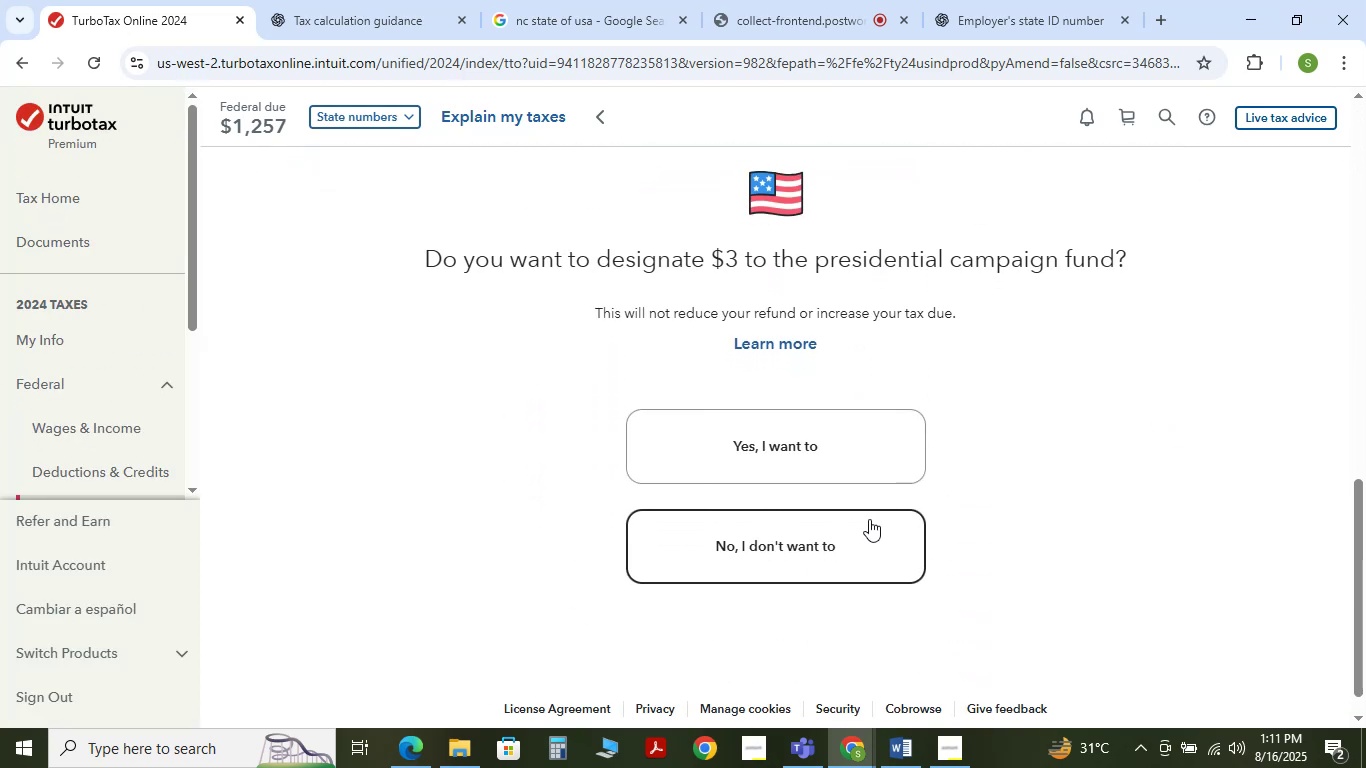 
left_click([869, 519])
 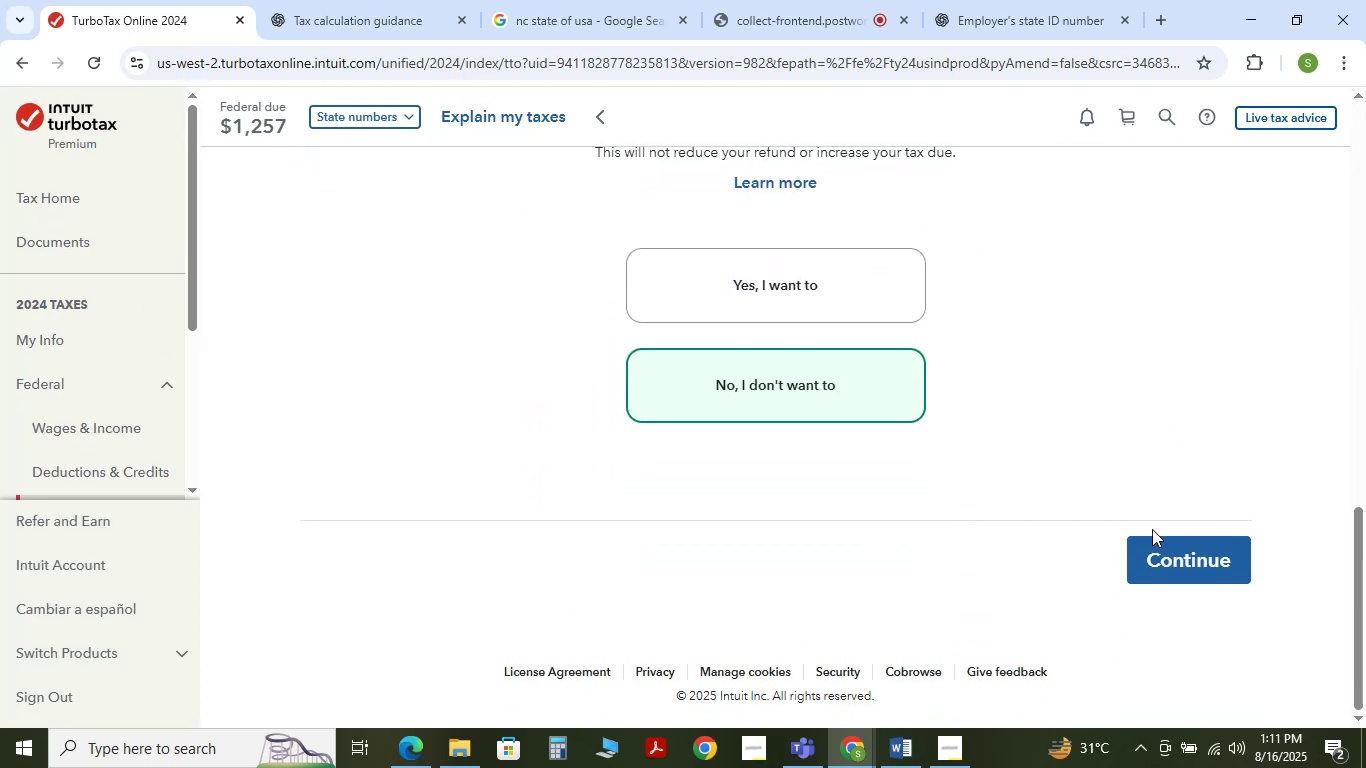 
left_click([1154, 534])
 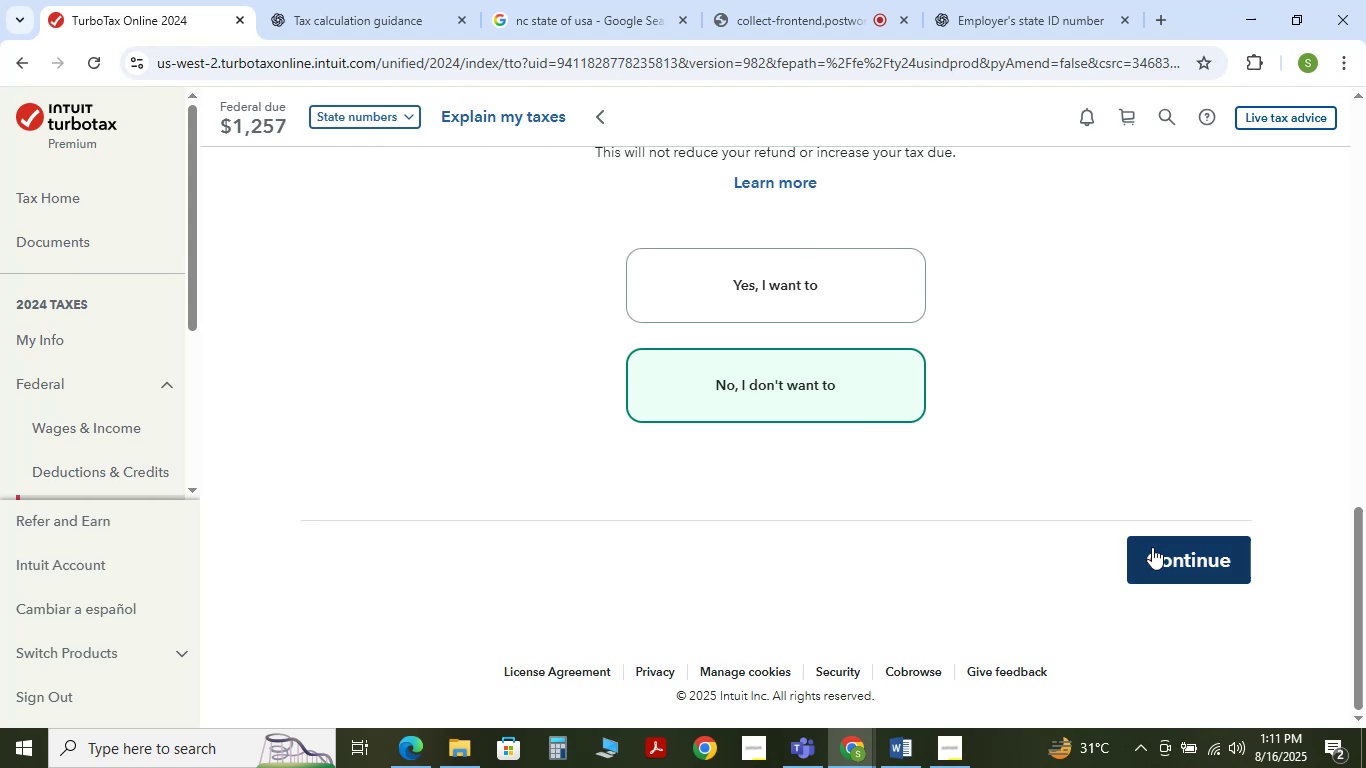 
double_click([1152, 547])
 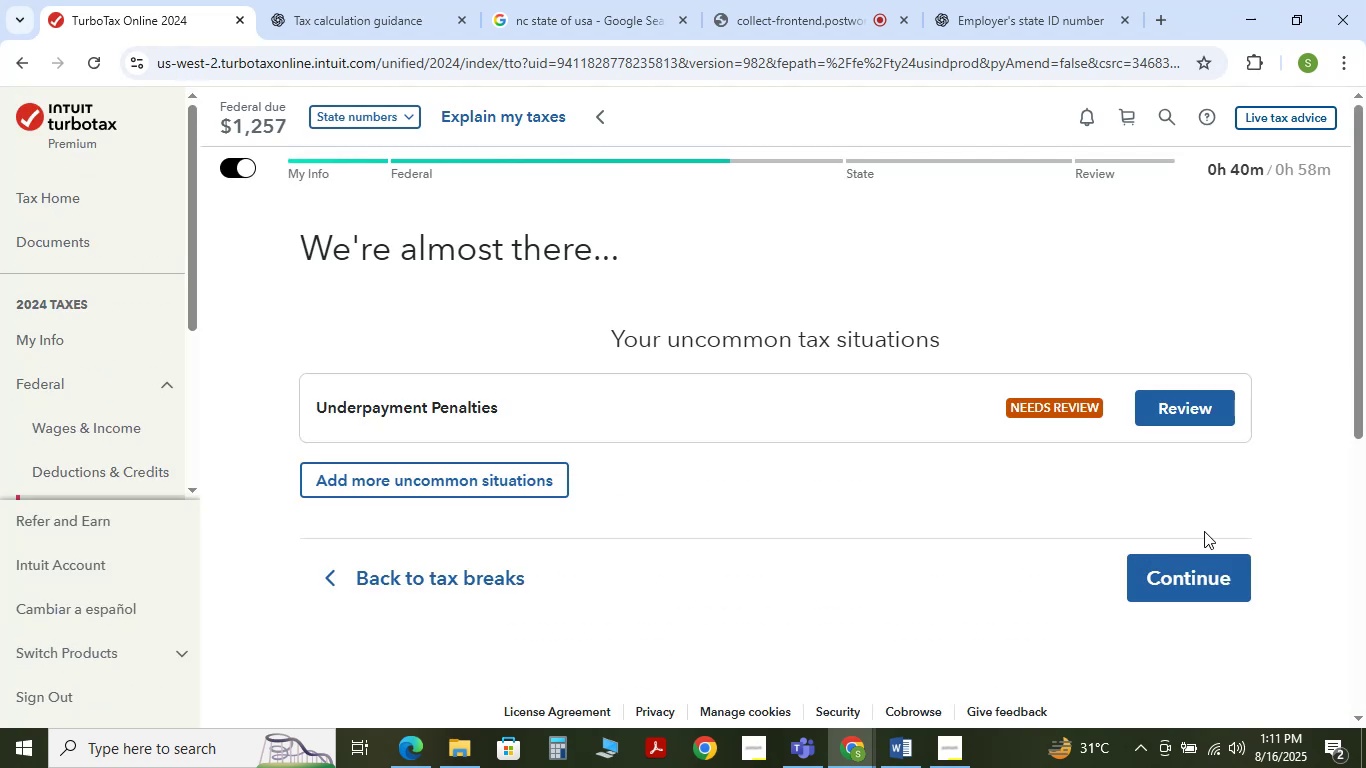 
wait(7.8)
 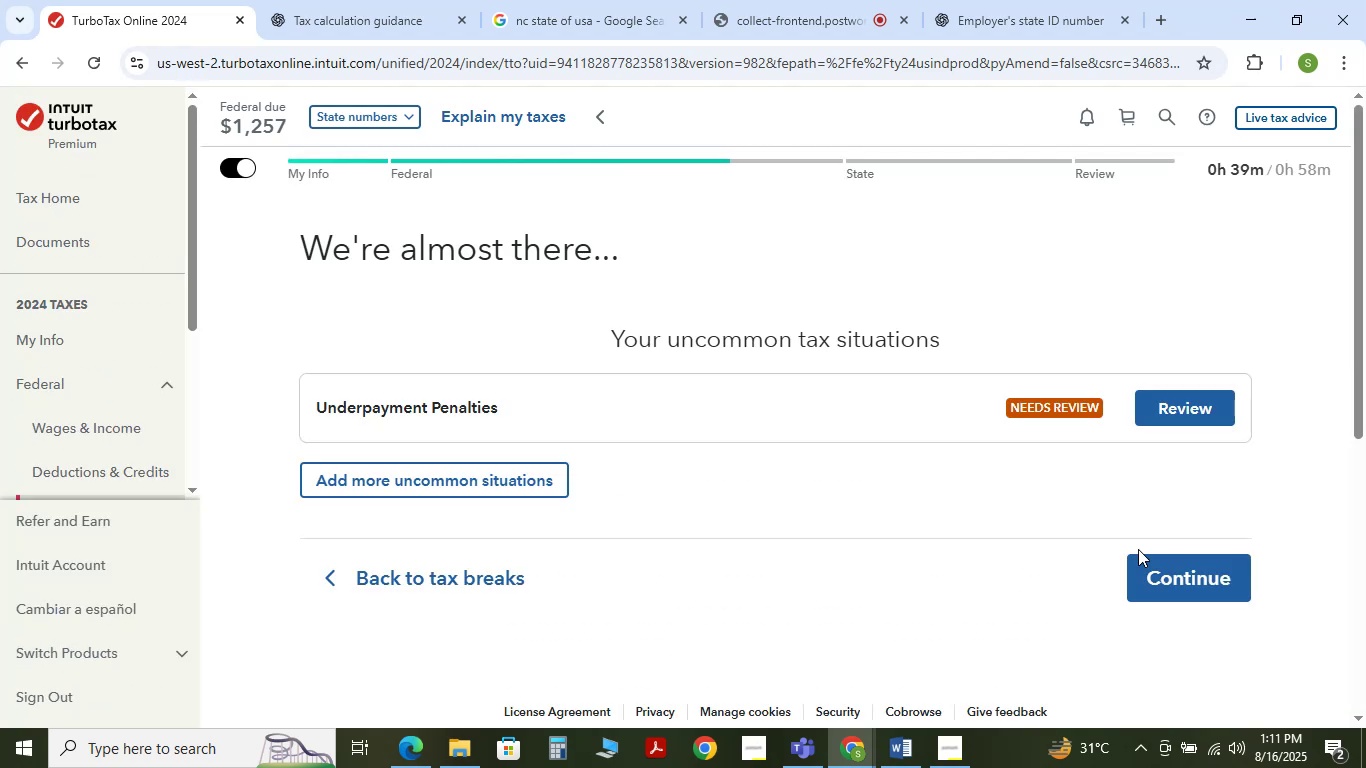 
left_click([1203, 404])
 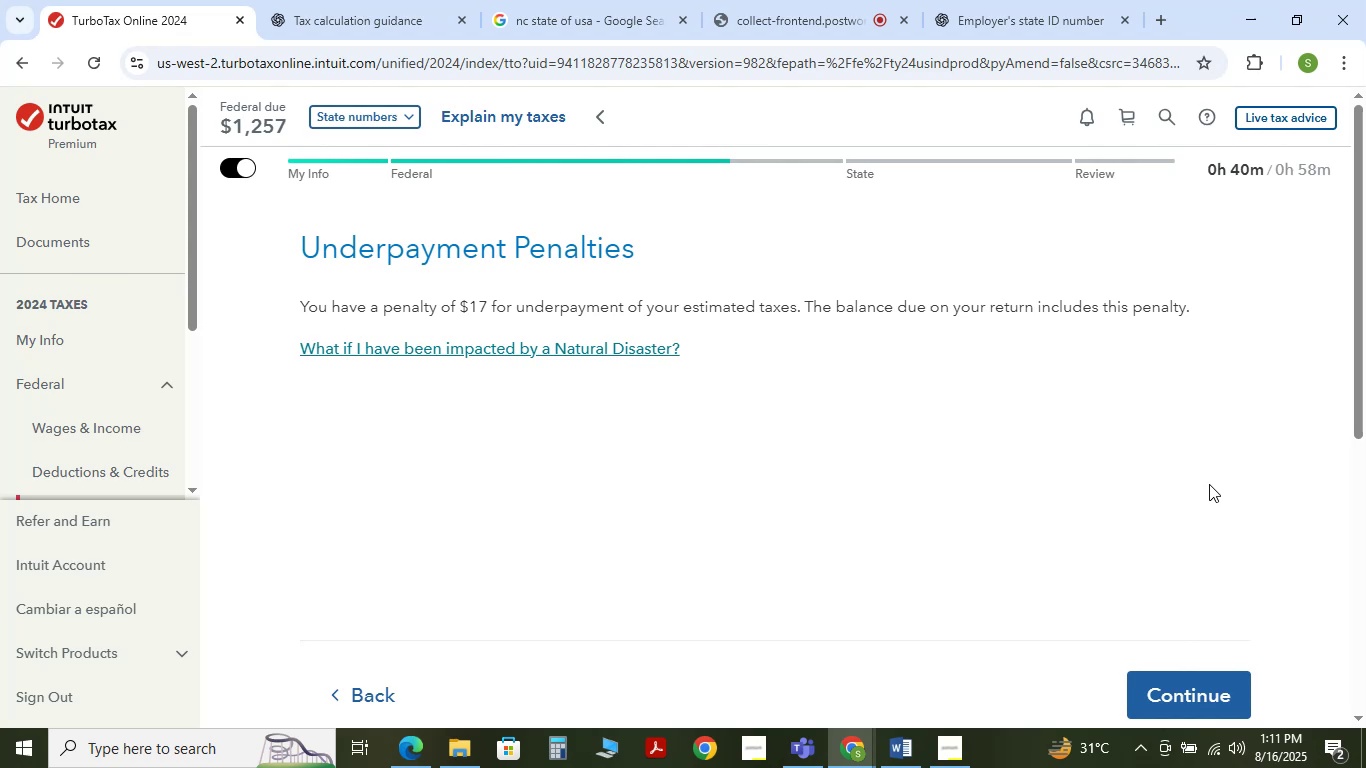 
left_click([1224, 671])
 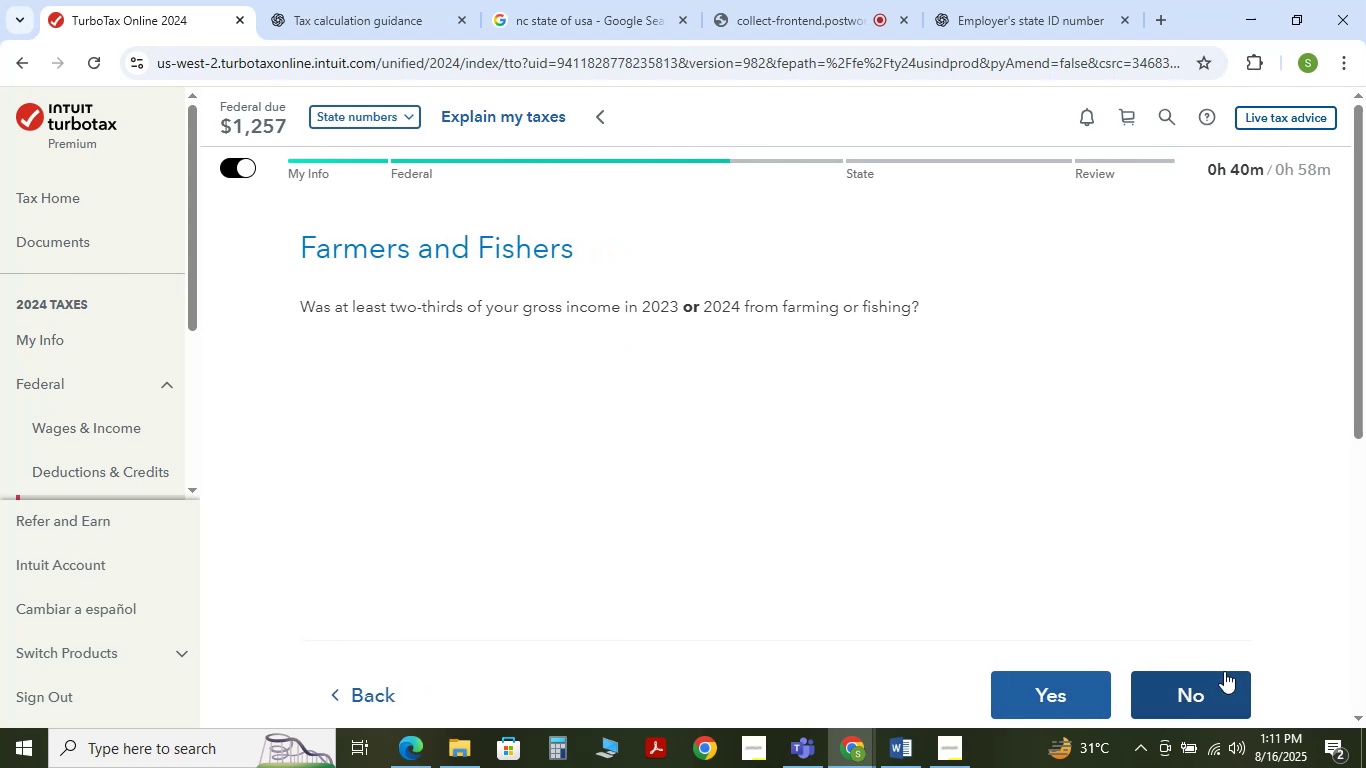 
wait(9.12)
 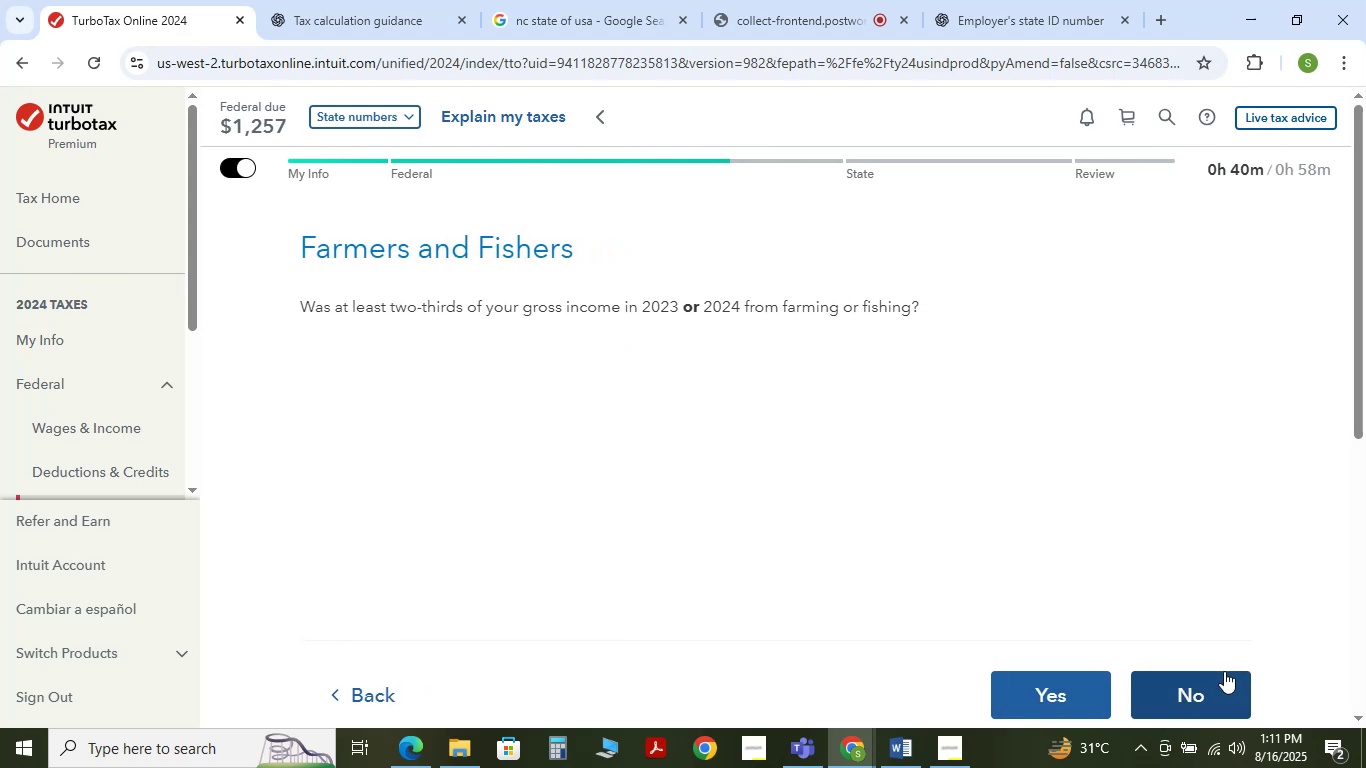 
left_click([1224, 671])
 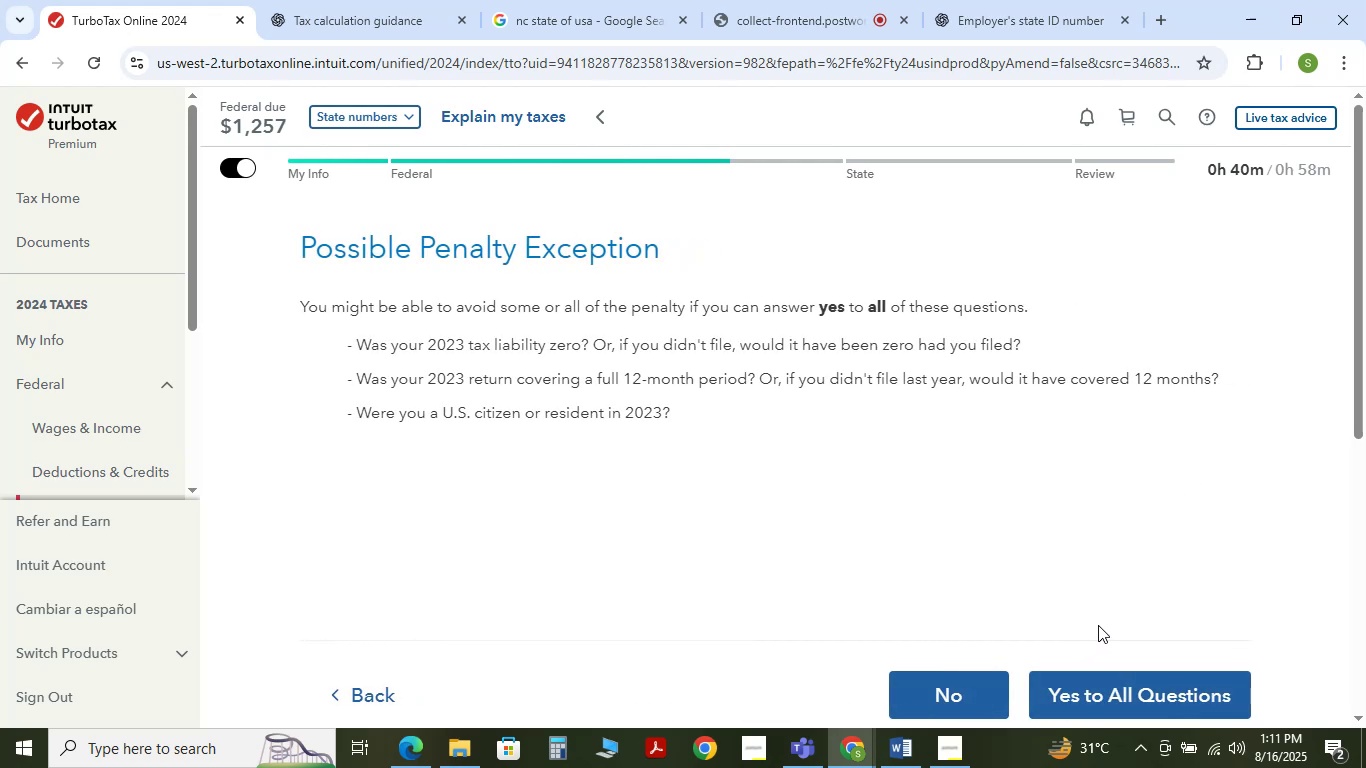 
wait(8.14)
 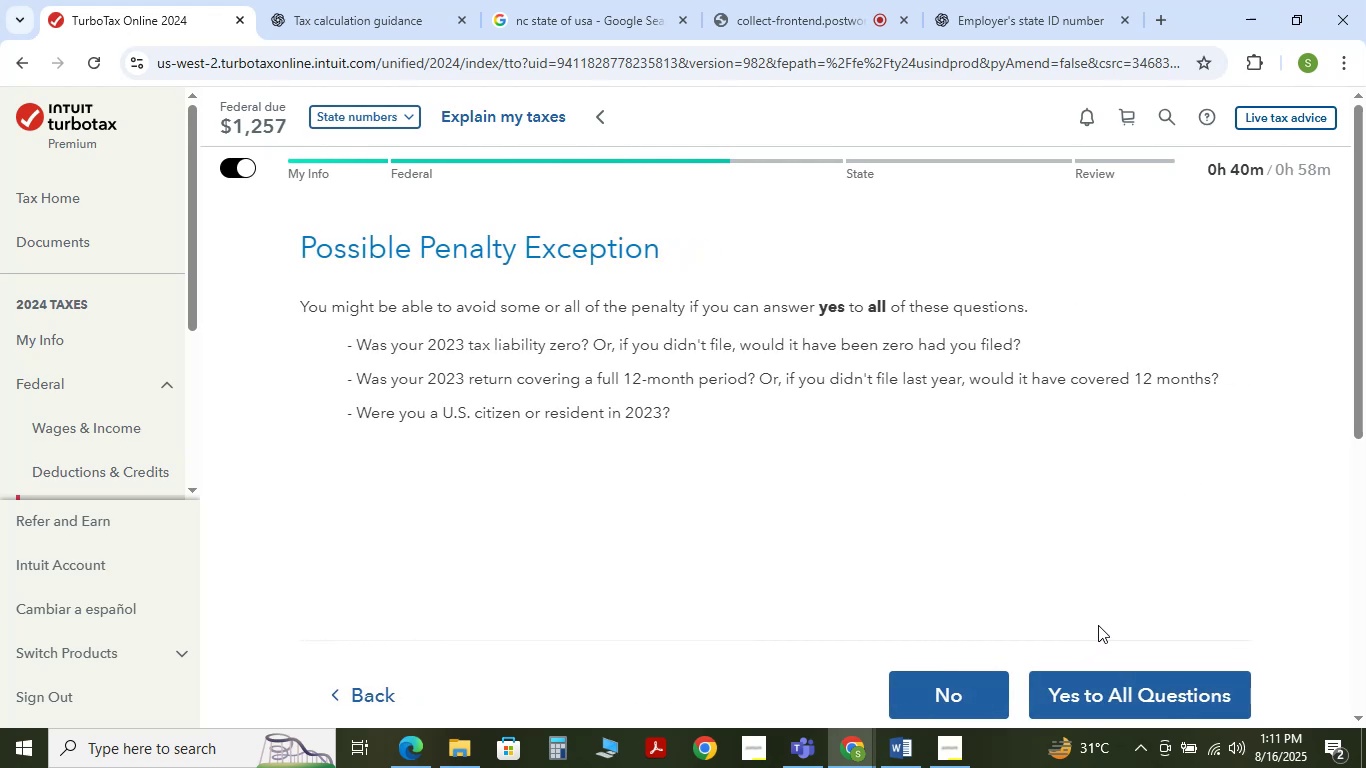 
left_click([1096, 699])
 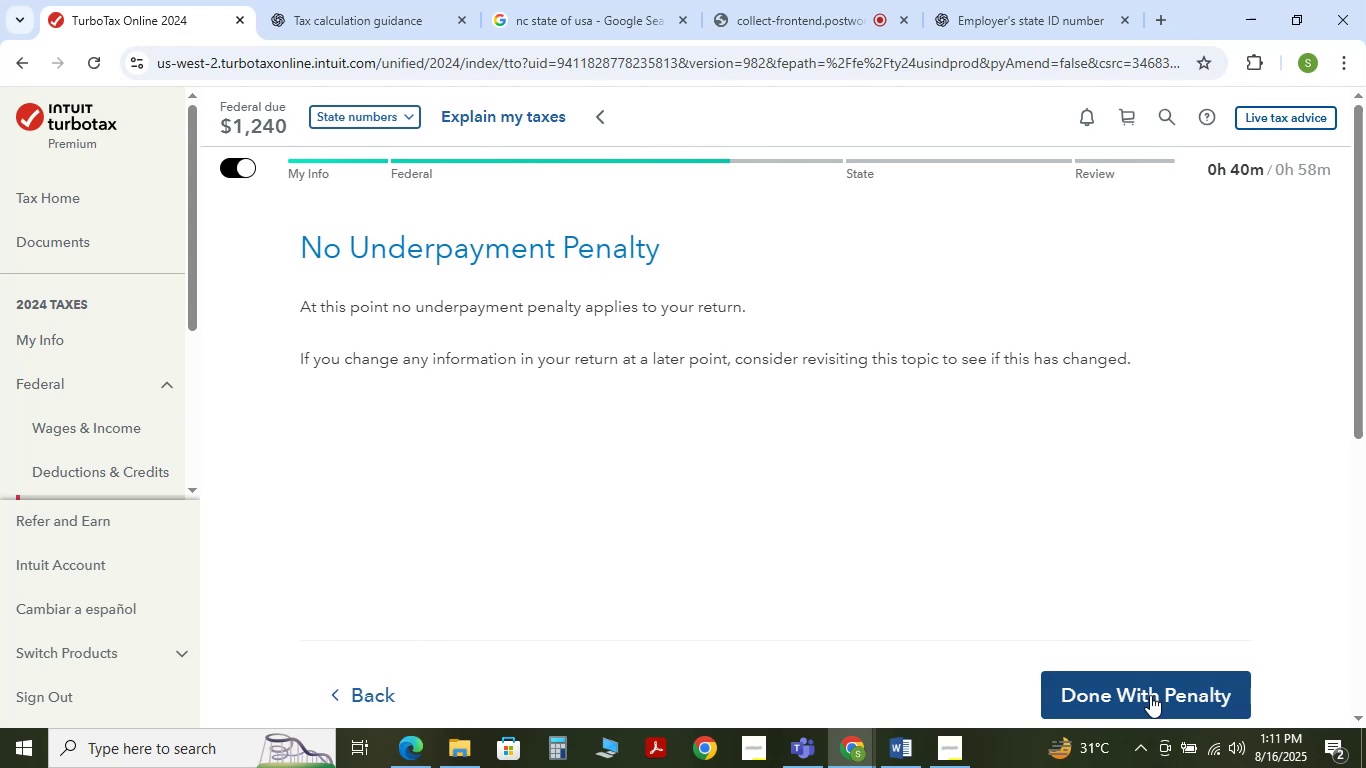 
left_click([1150, 695])
 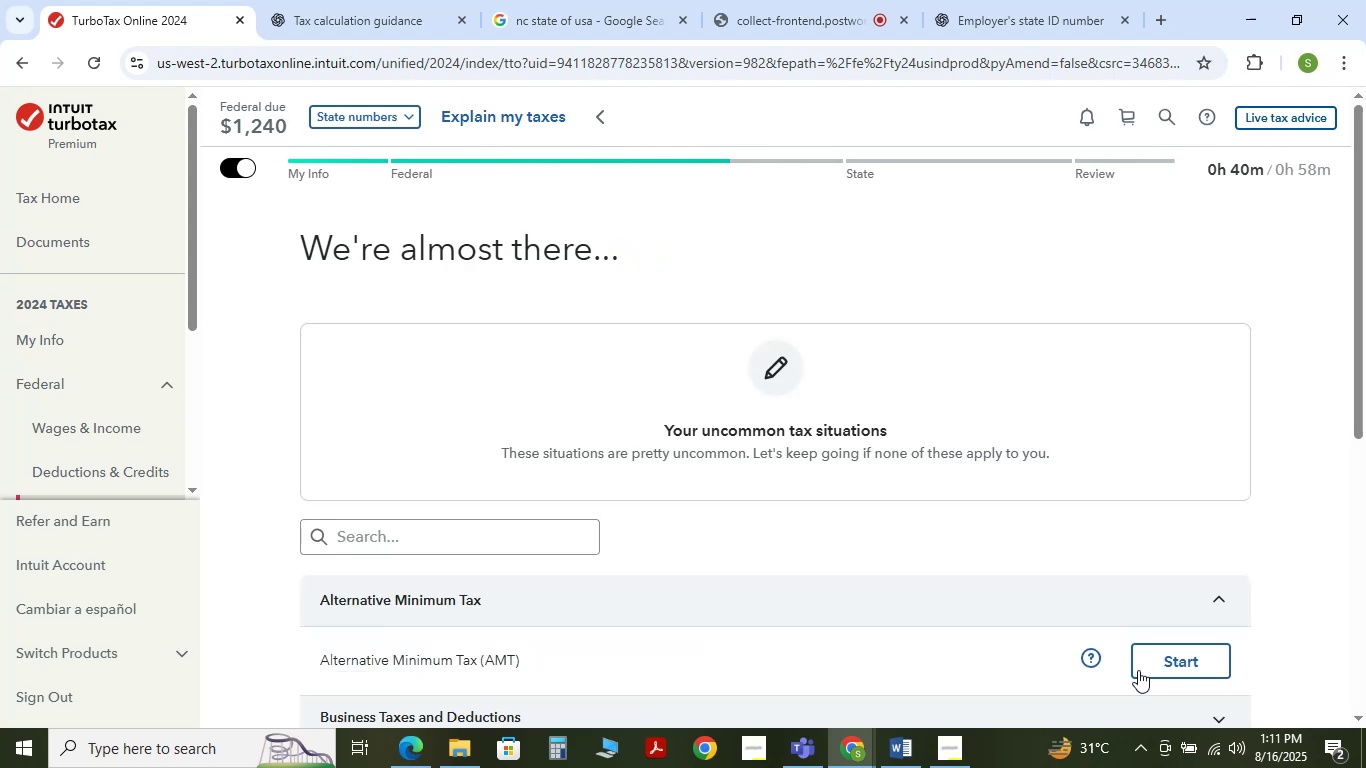 
scroll: coordinate [1041, 574], scroll_direction: down, amount: 3.0
 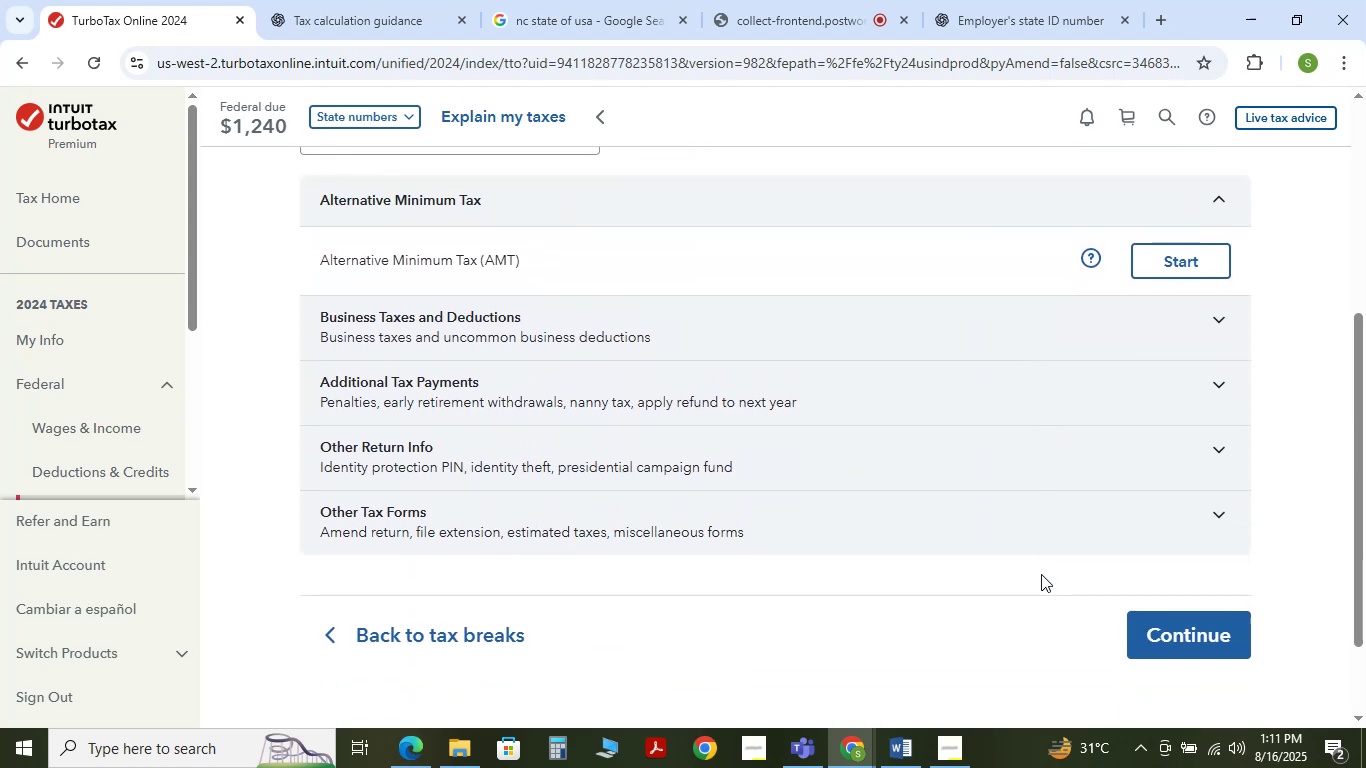 
scroll: coordinate [1041, 574], scroll_direction: up, amount: 3.0
 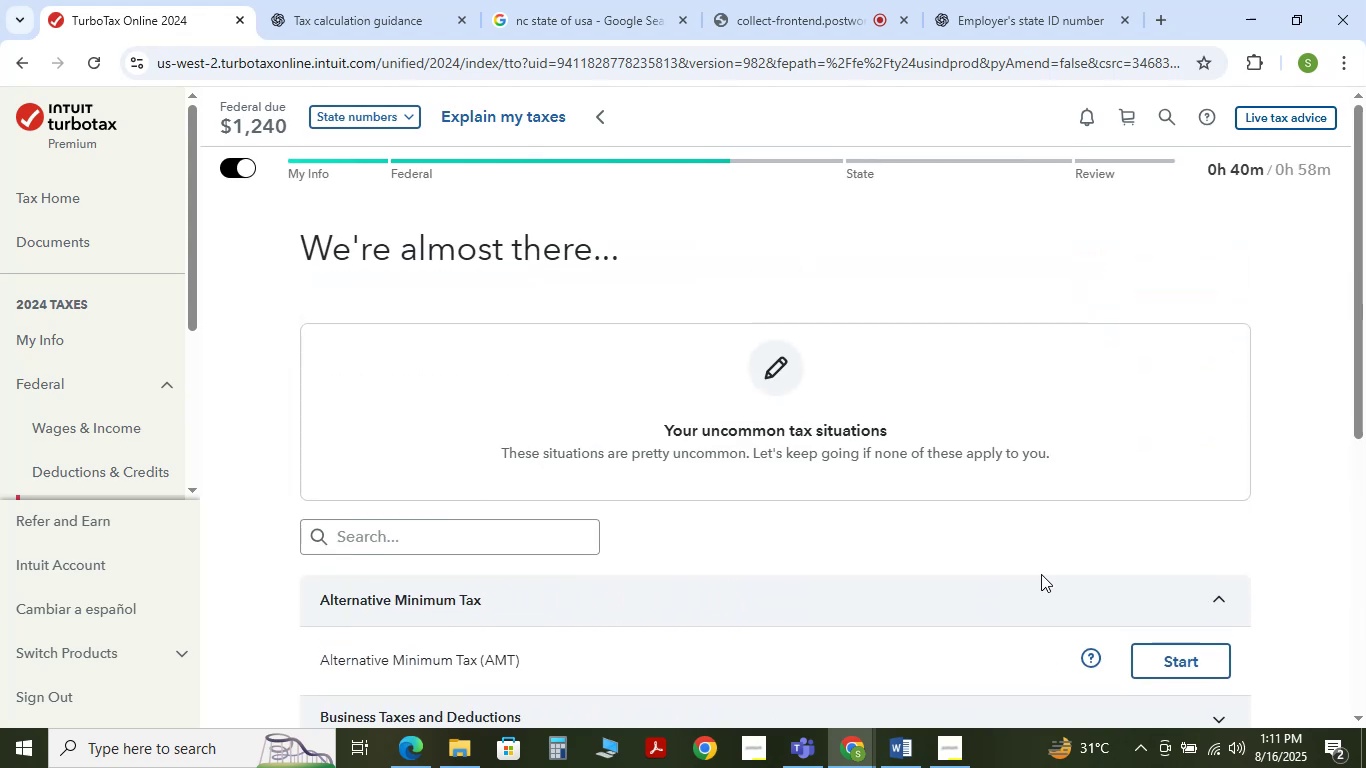 
scroll: coordinate [1149, 566], scroll_direction: down, amount: 6.0
 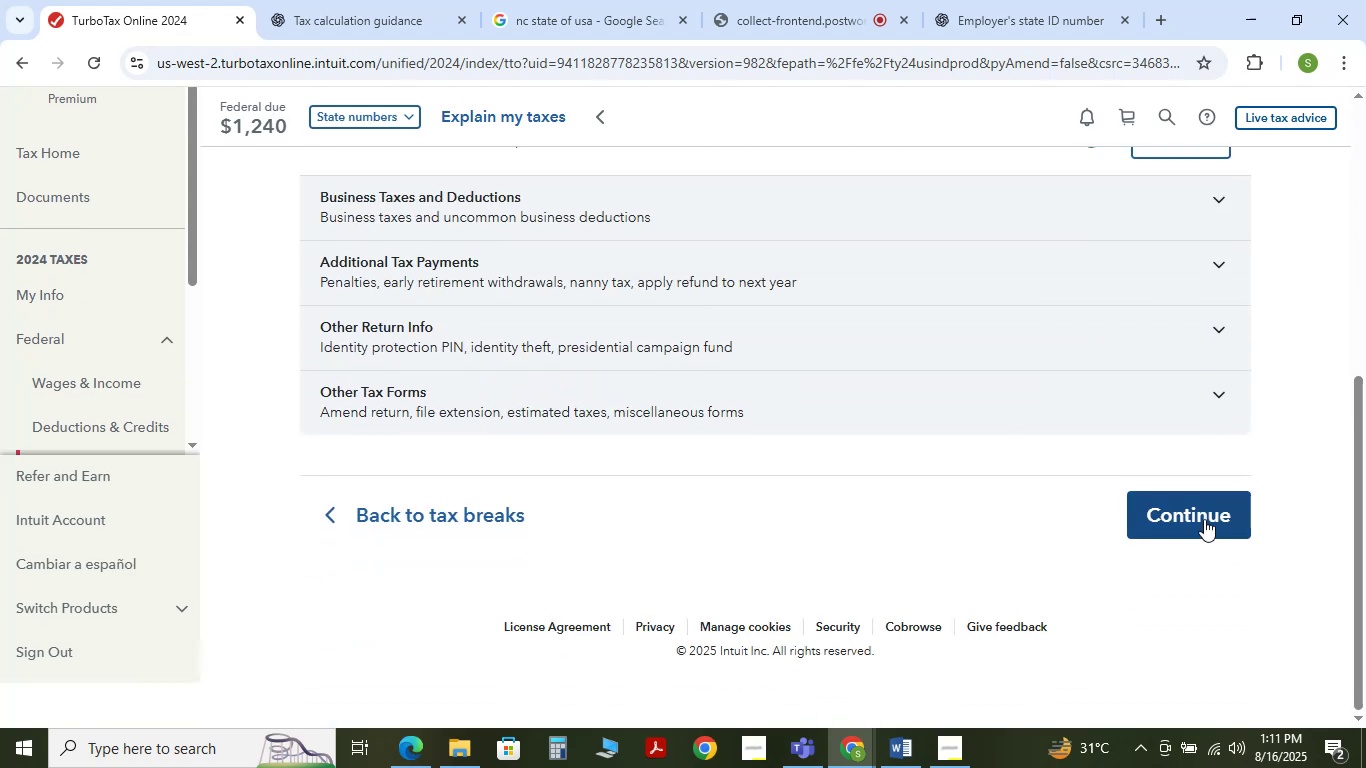 
left_click([1204, 519])
 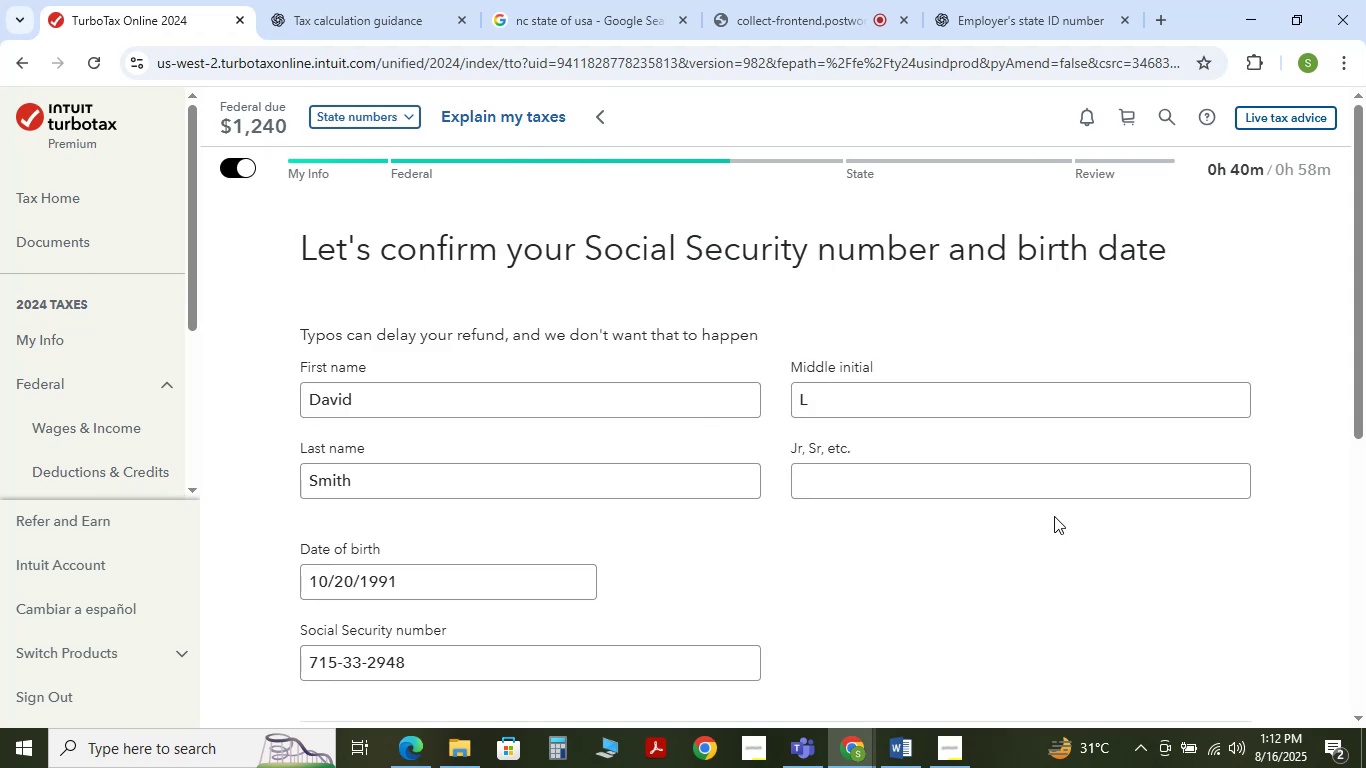 
scroll: coordinate [1054, 516], scroll_direction: down, amount: 3.0
 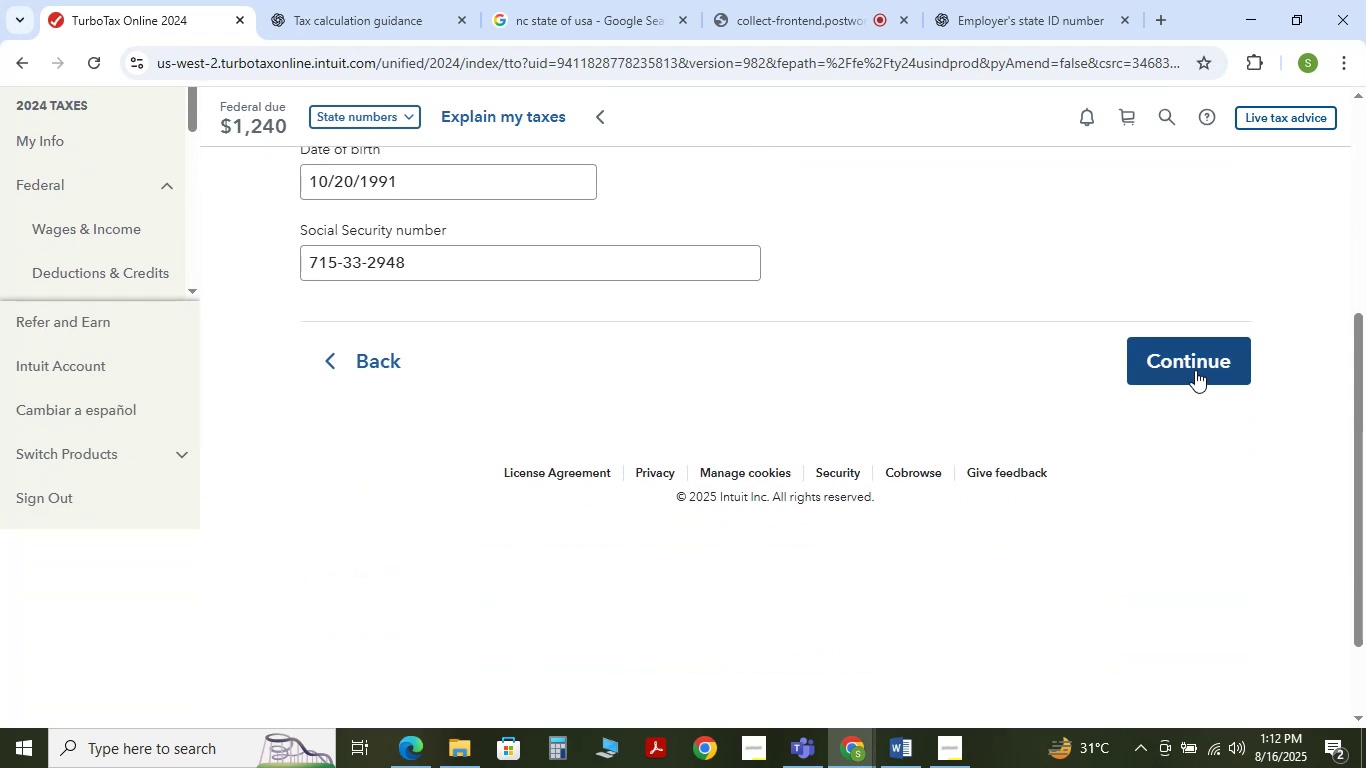 
left_click([1195, 368])
 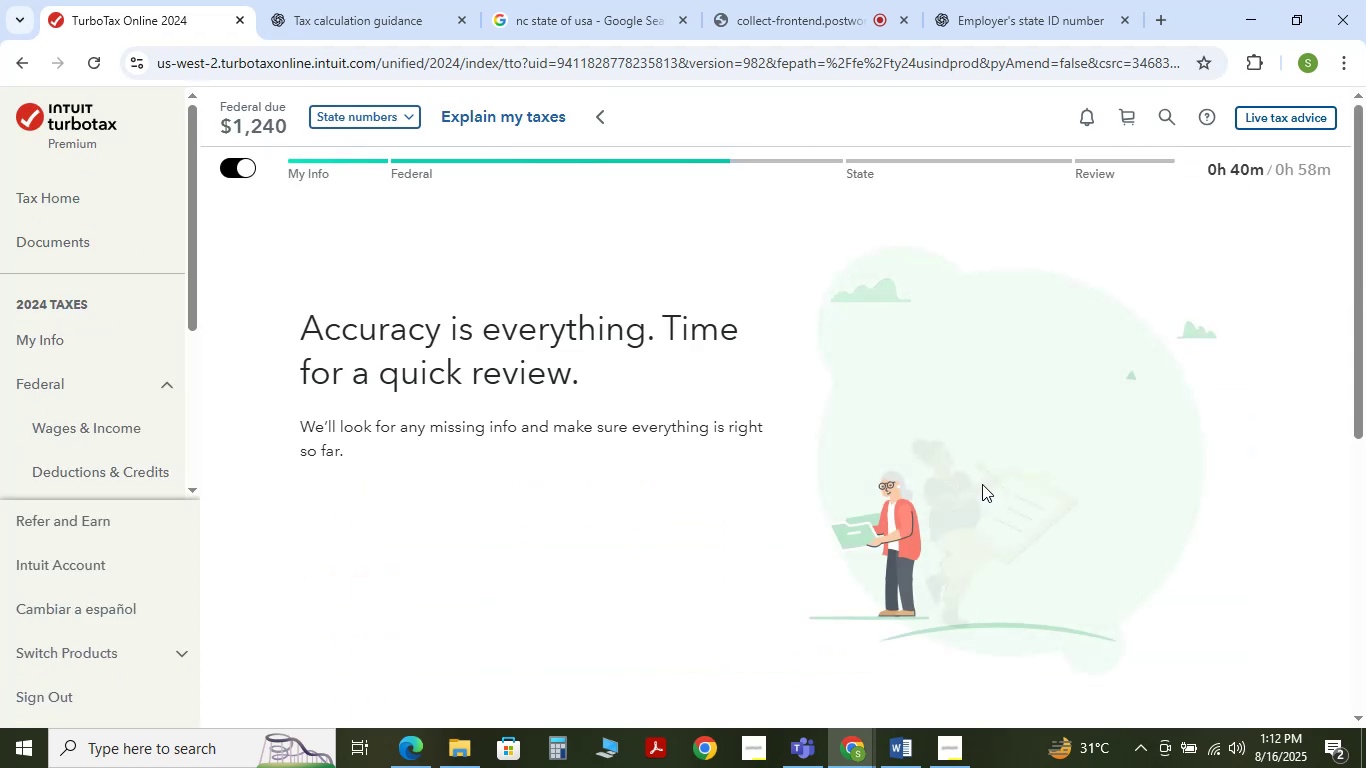 
scroll: coordinate [986, 485], scroll_direction: down, amount: 3.0
 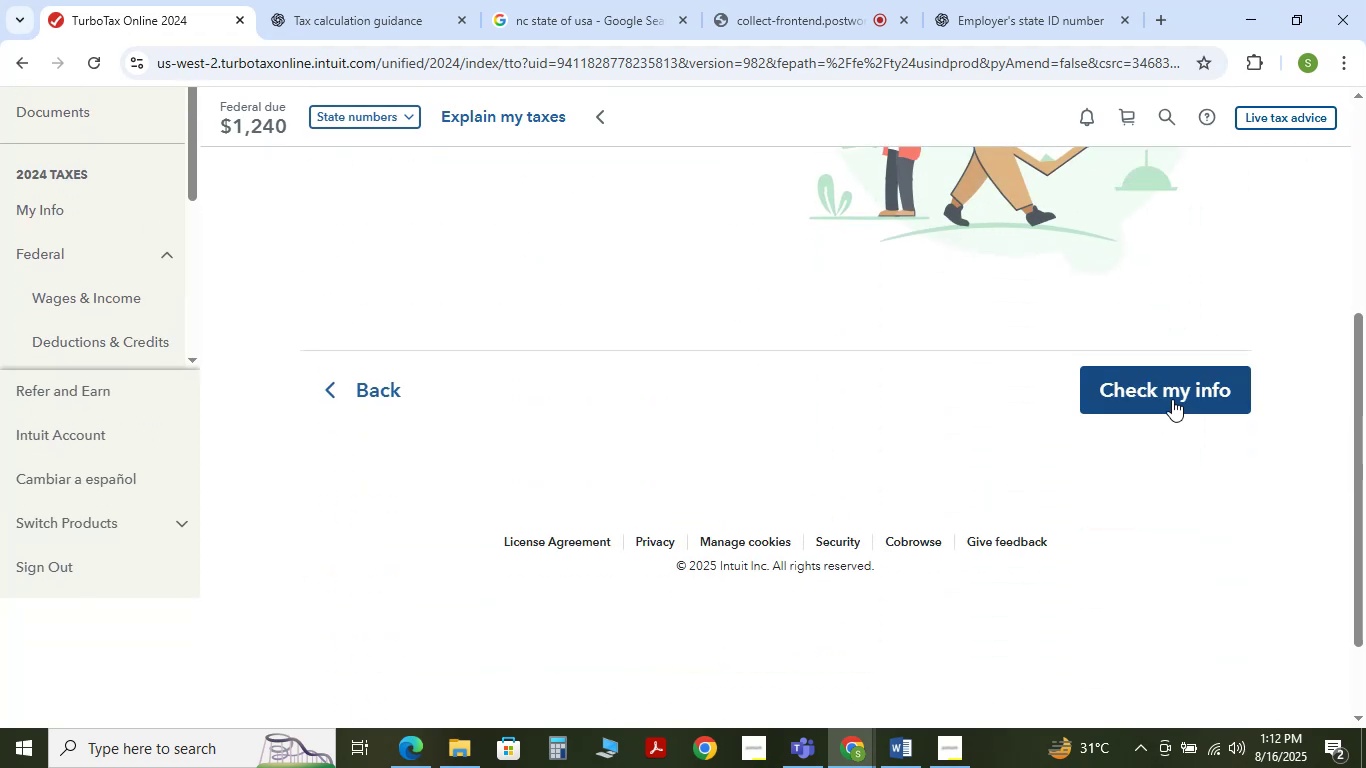 
left_click([1172, 399])
 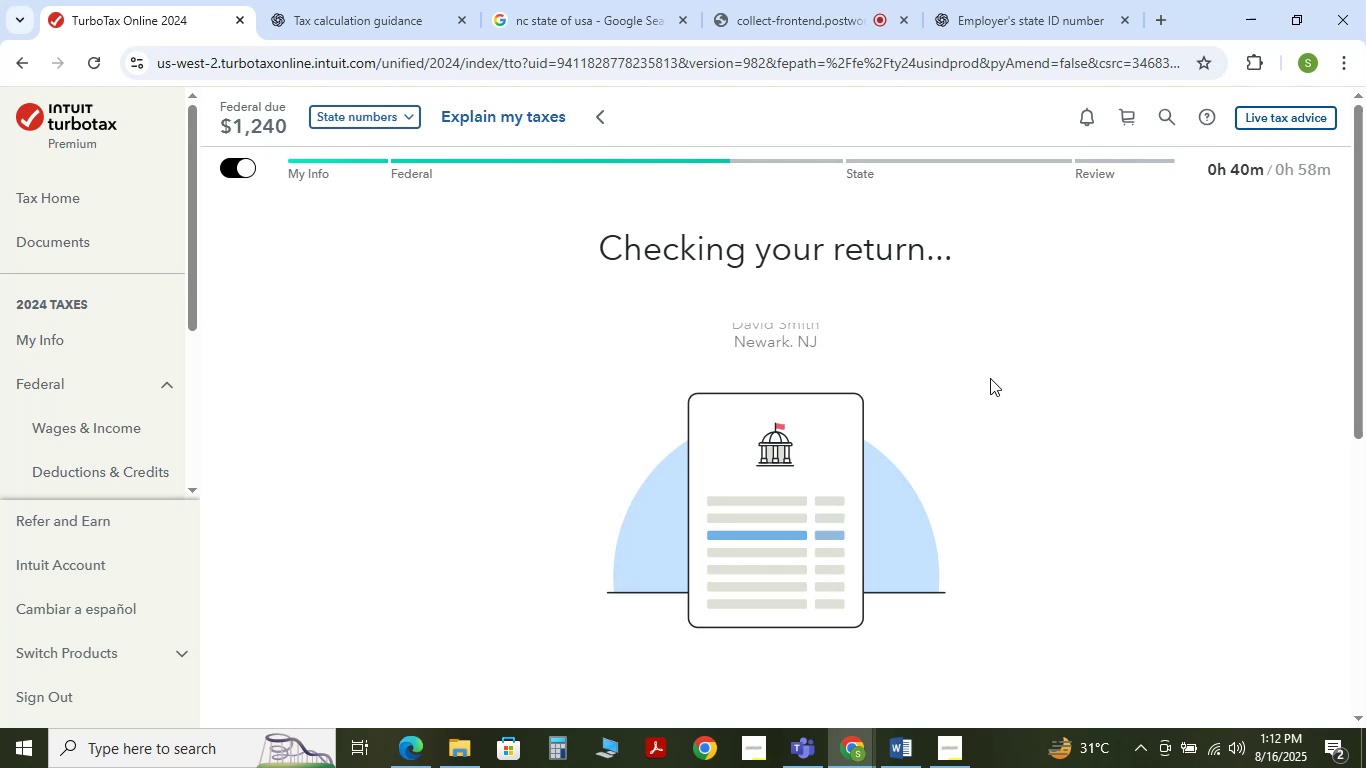 
wait(8.05)
 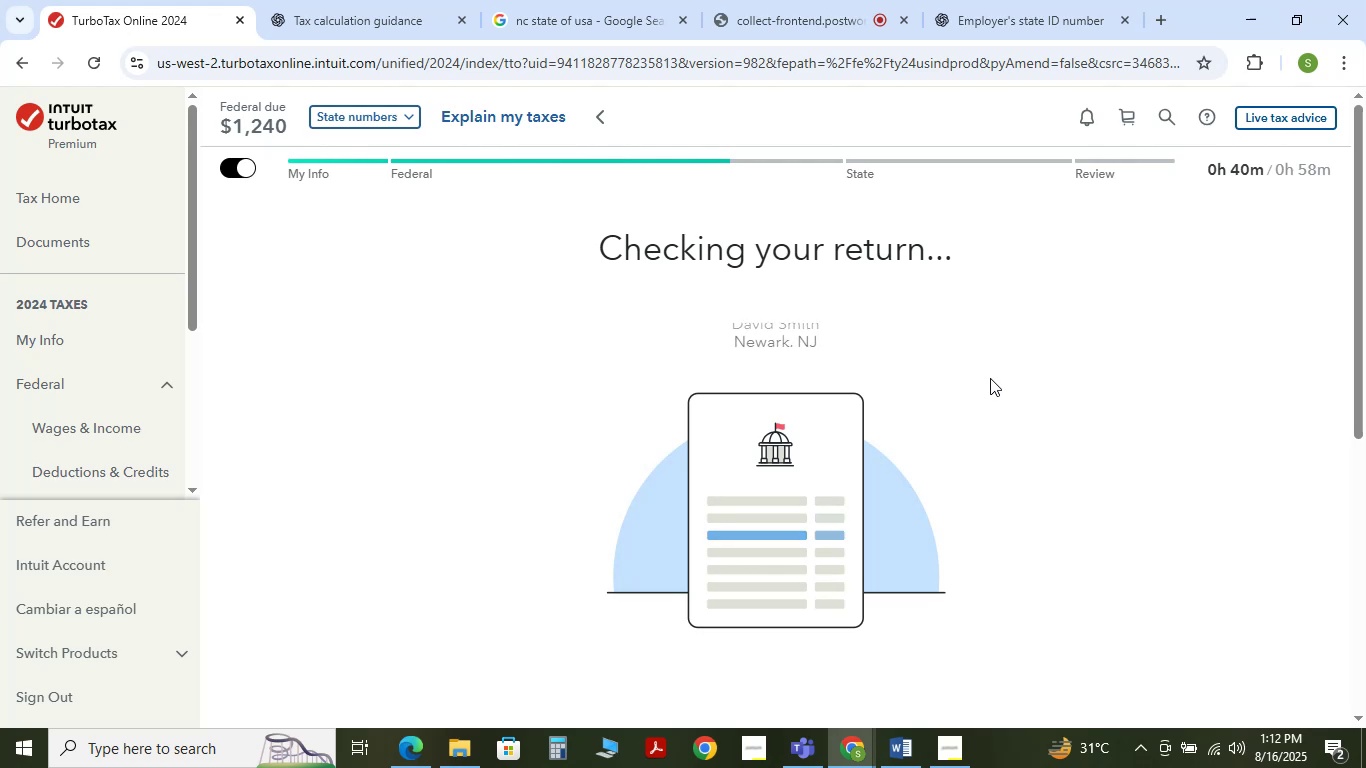 
scroll: coordinate [1033, 450], scroll_direction: down, amount: 3.0
 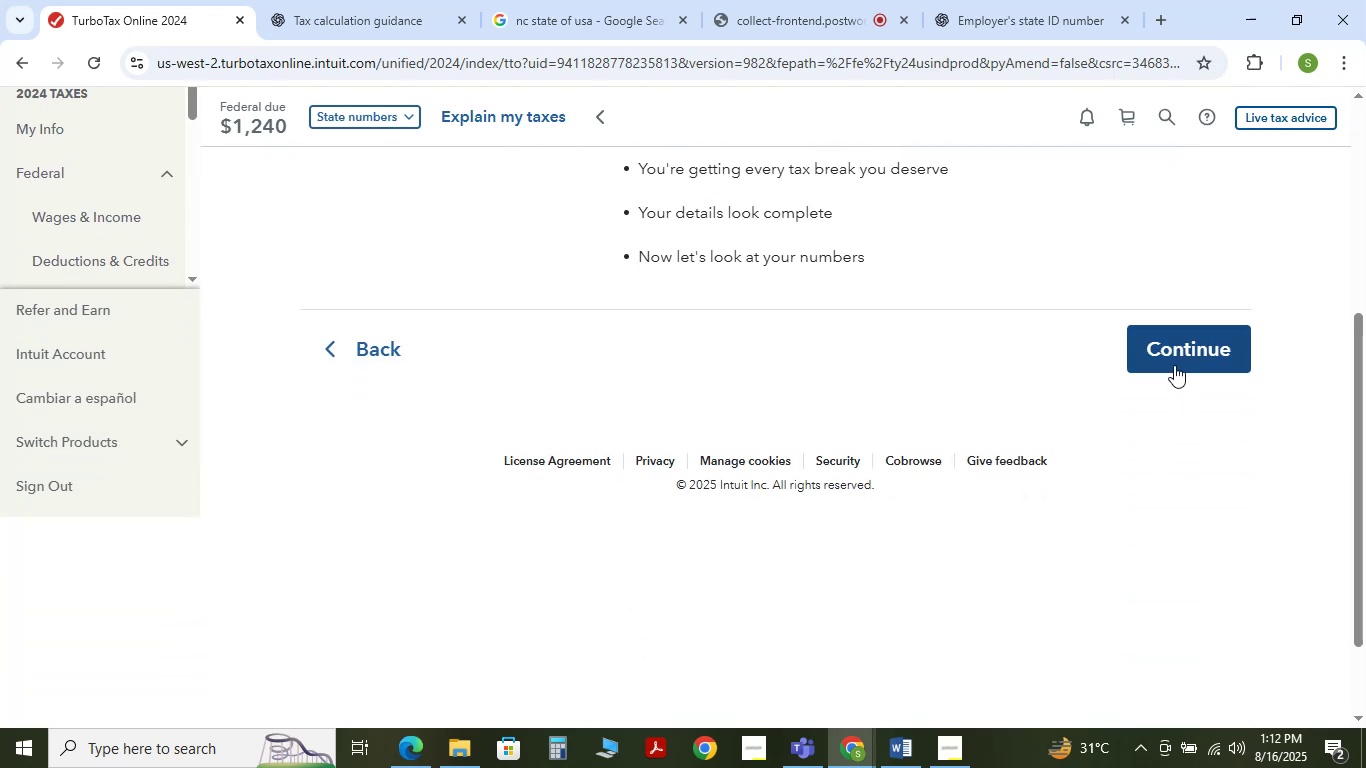 
left_click([1174, 365])
 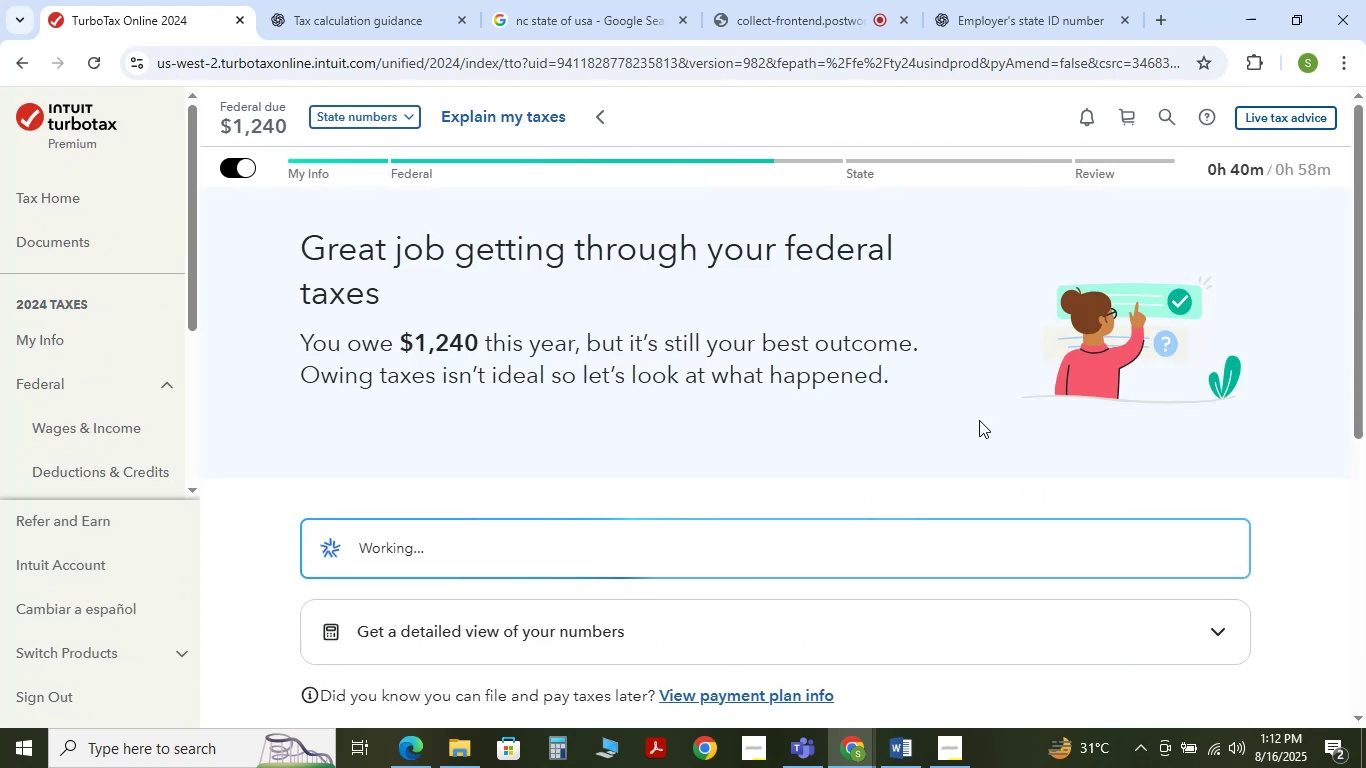 
scroll: coordinate [989, 431], scroll_direction: down, amount: 2.0
 